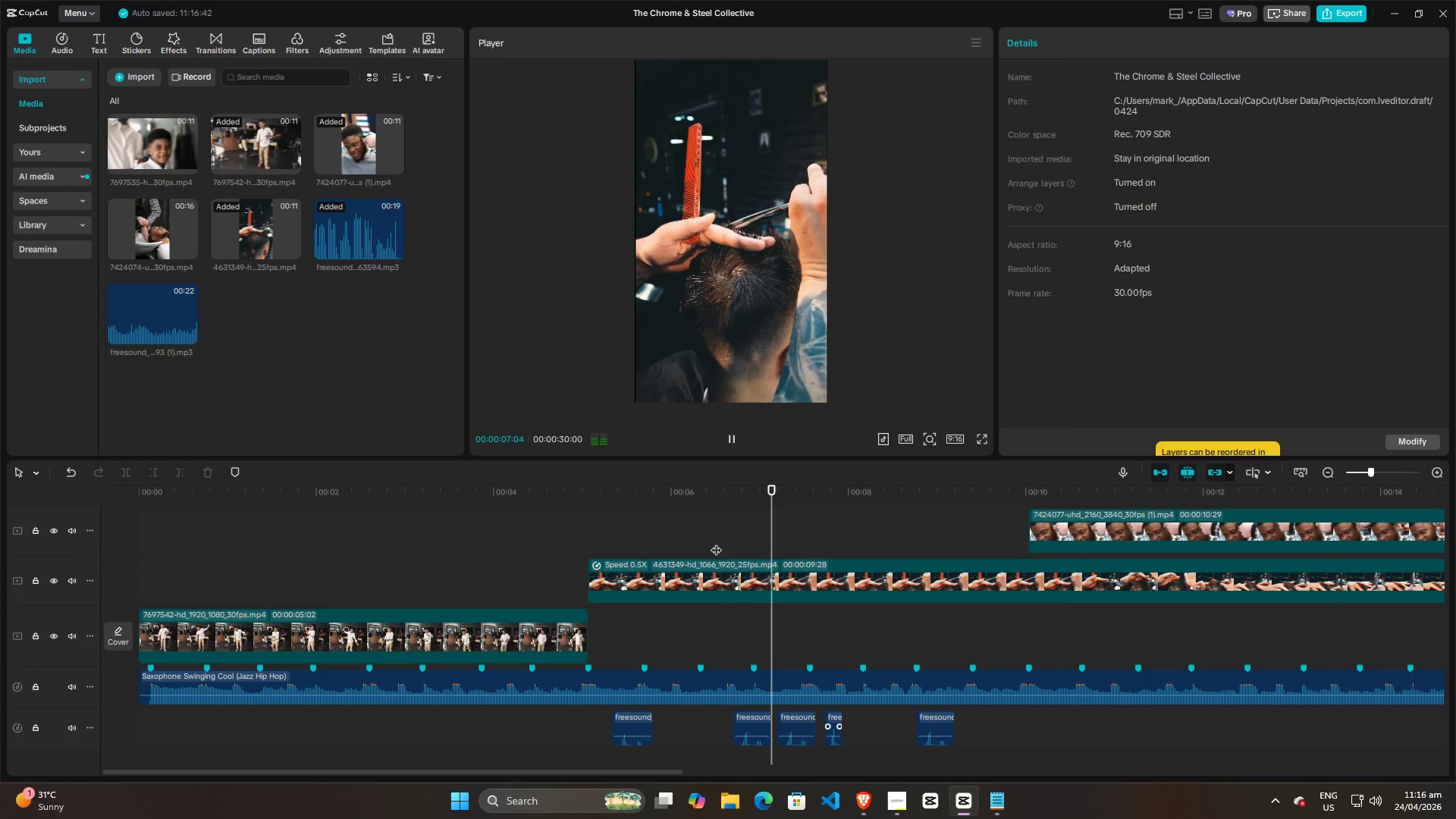 
key(Space)
 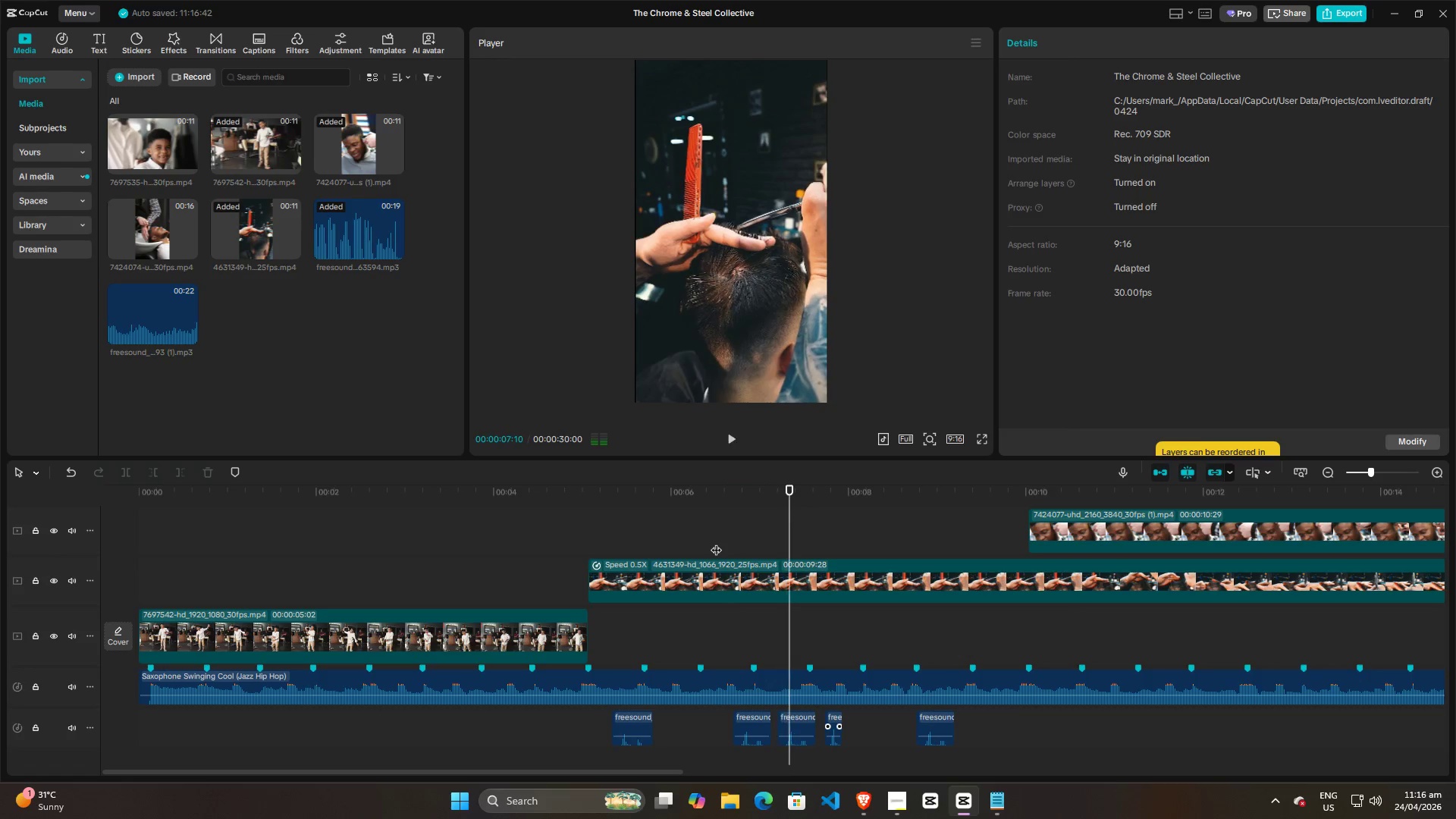 
left_click([716, 542])
 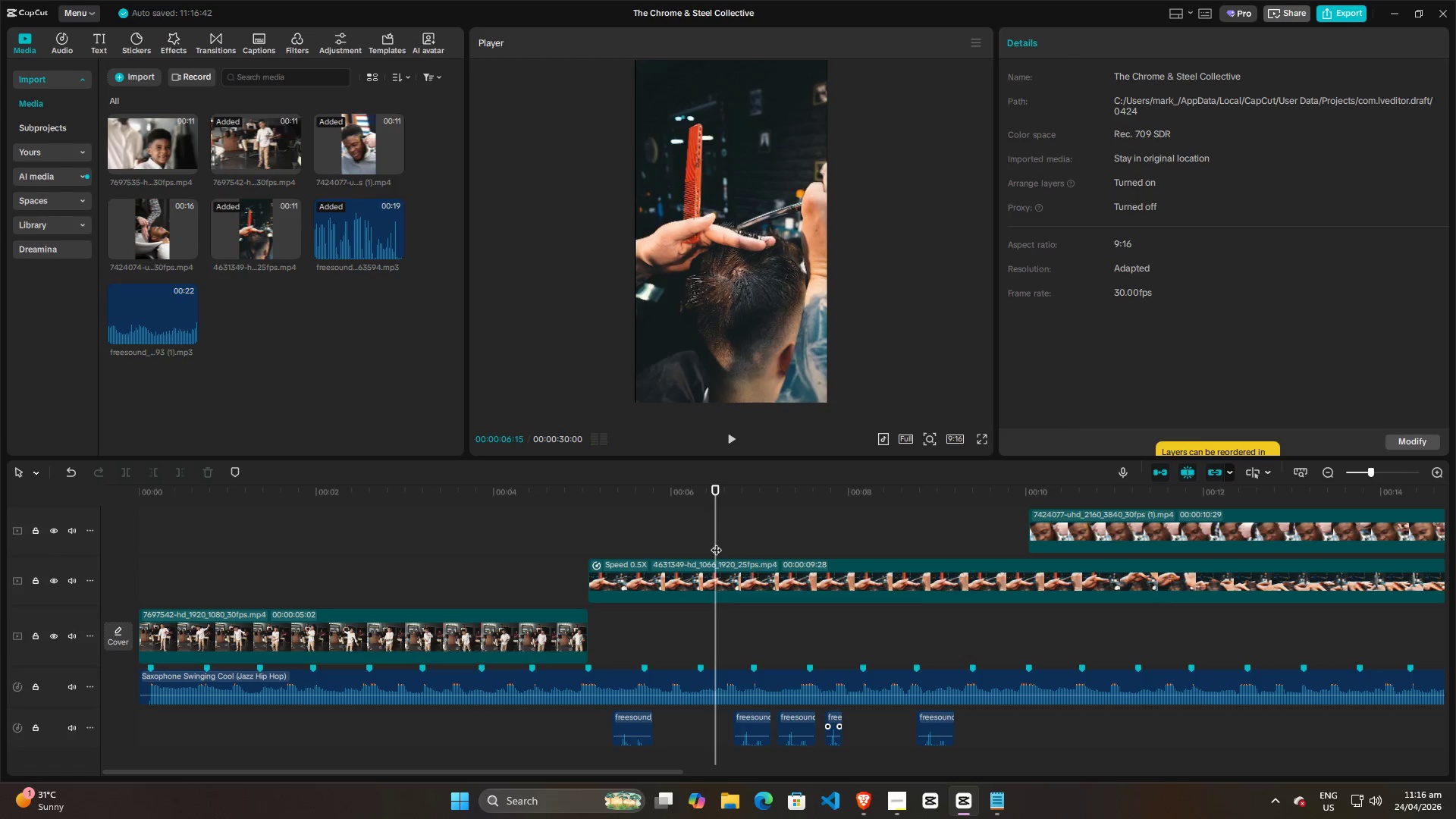 
key(Space)
 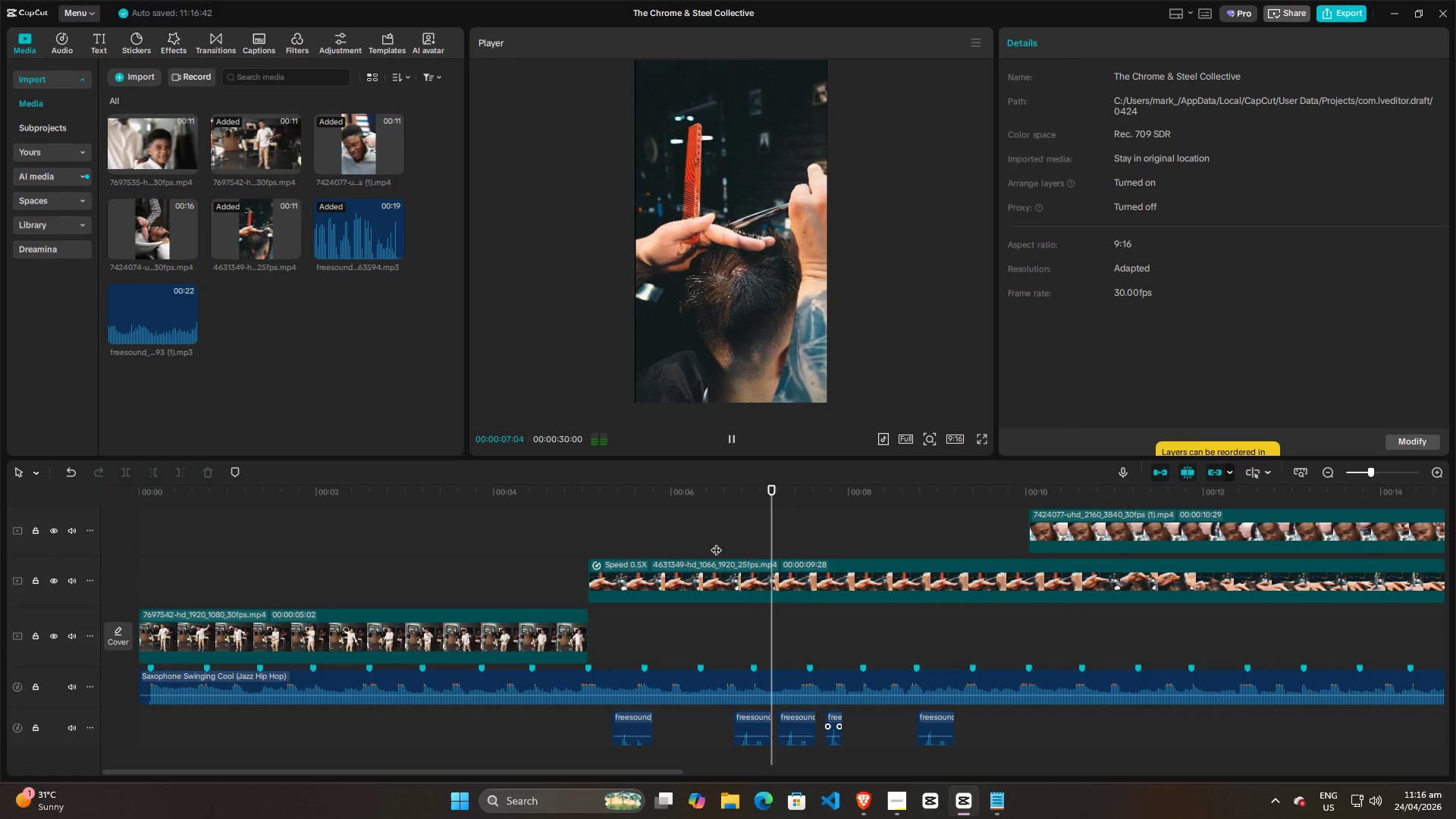 
key(Space)
 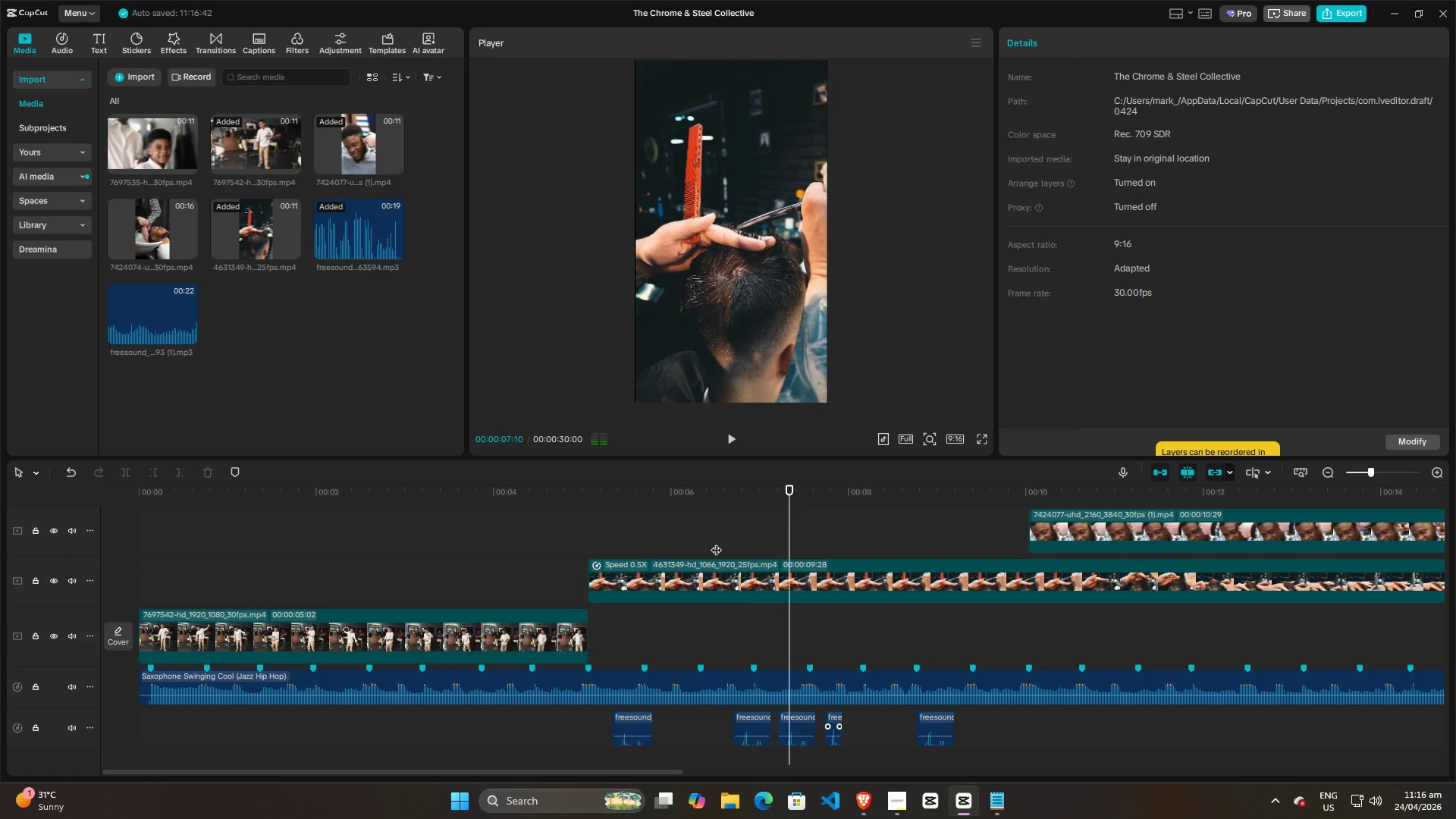 
left_click([716, 542])
 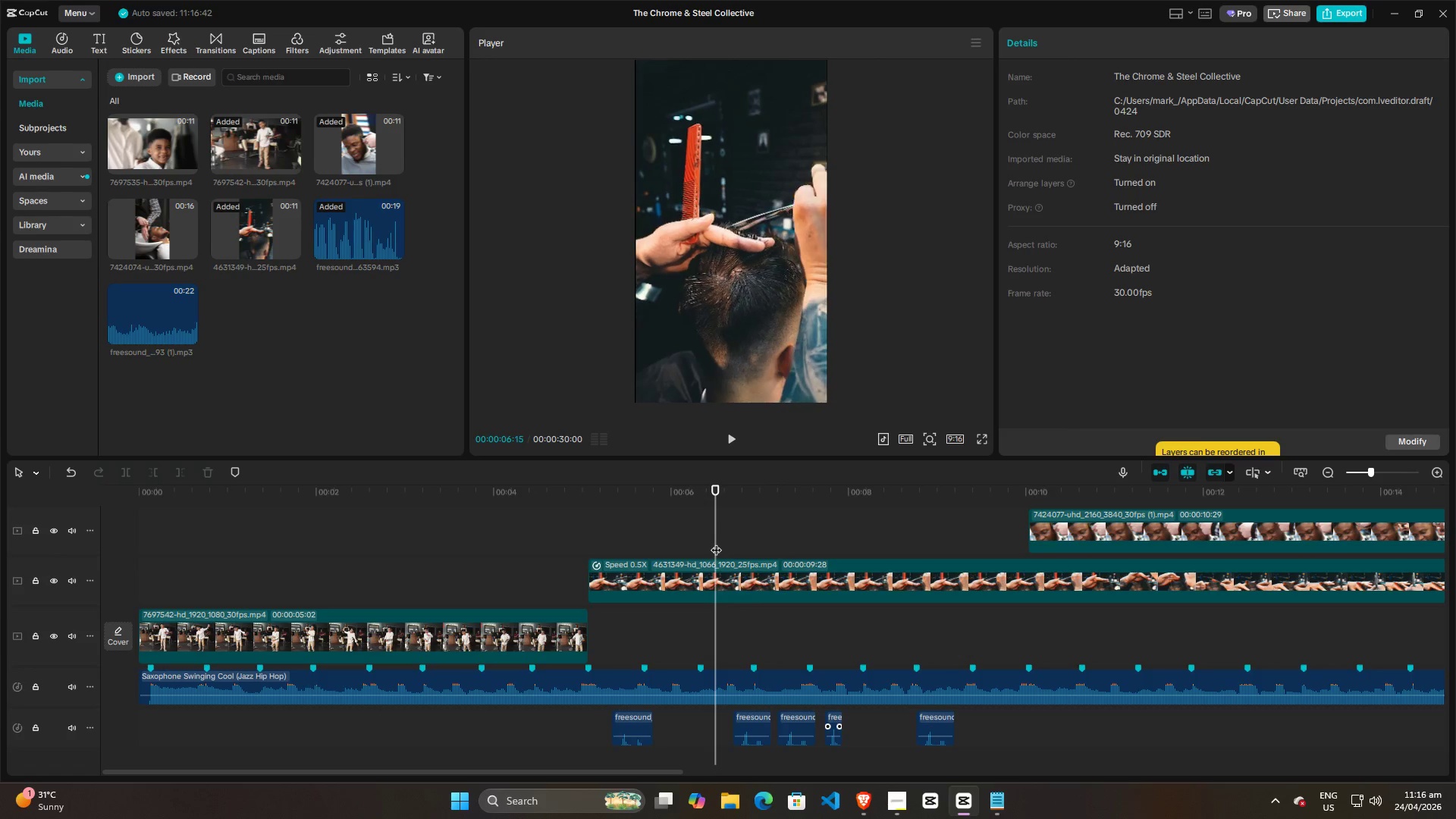 
key(Space)
 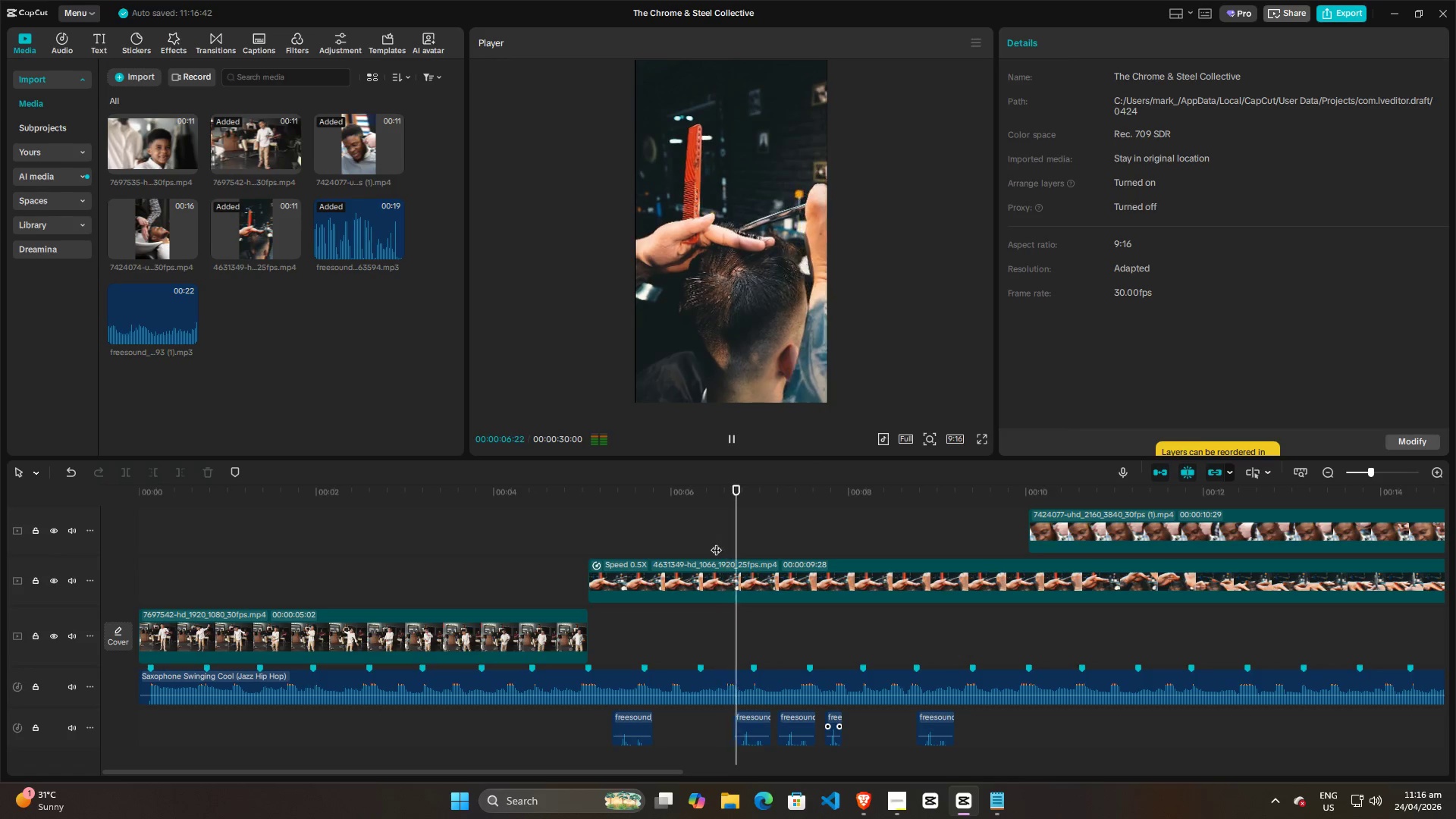 
key(Space)
 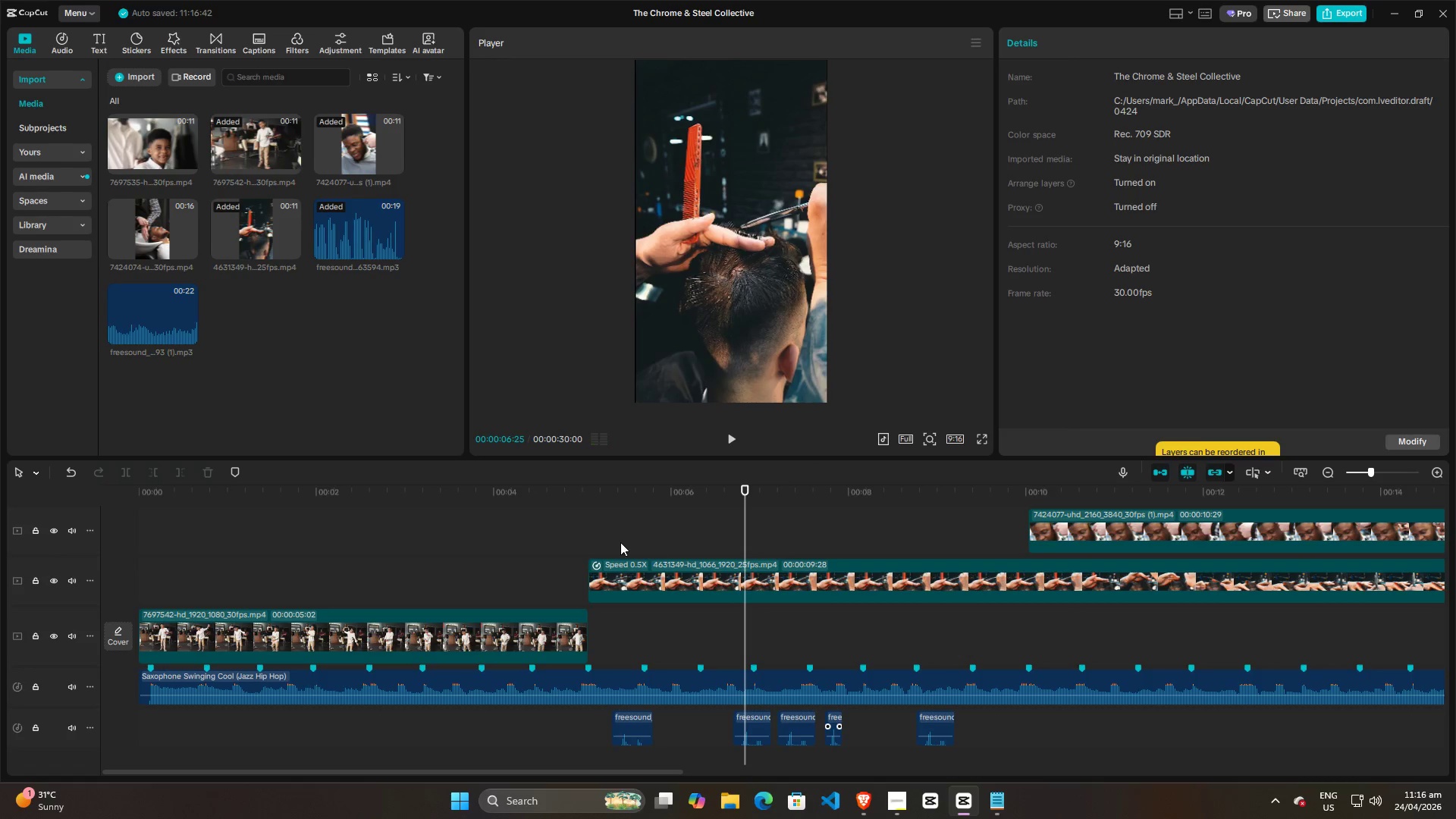 
left_click([605, 542])
 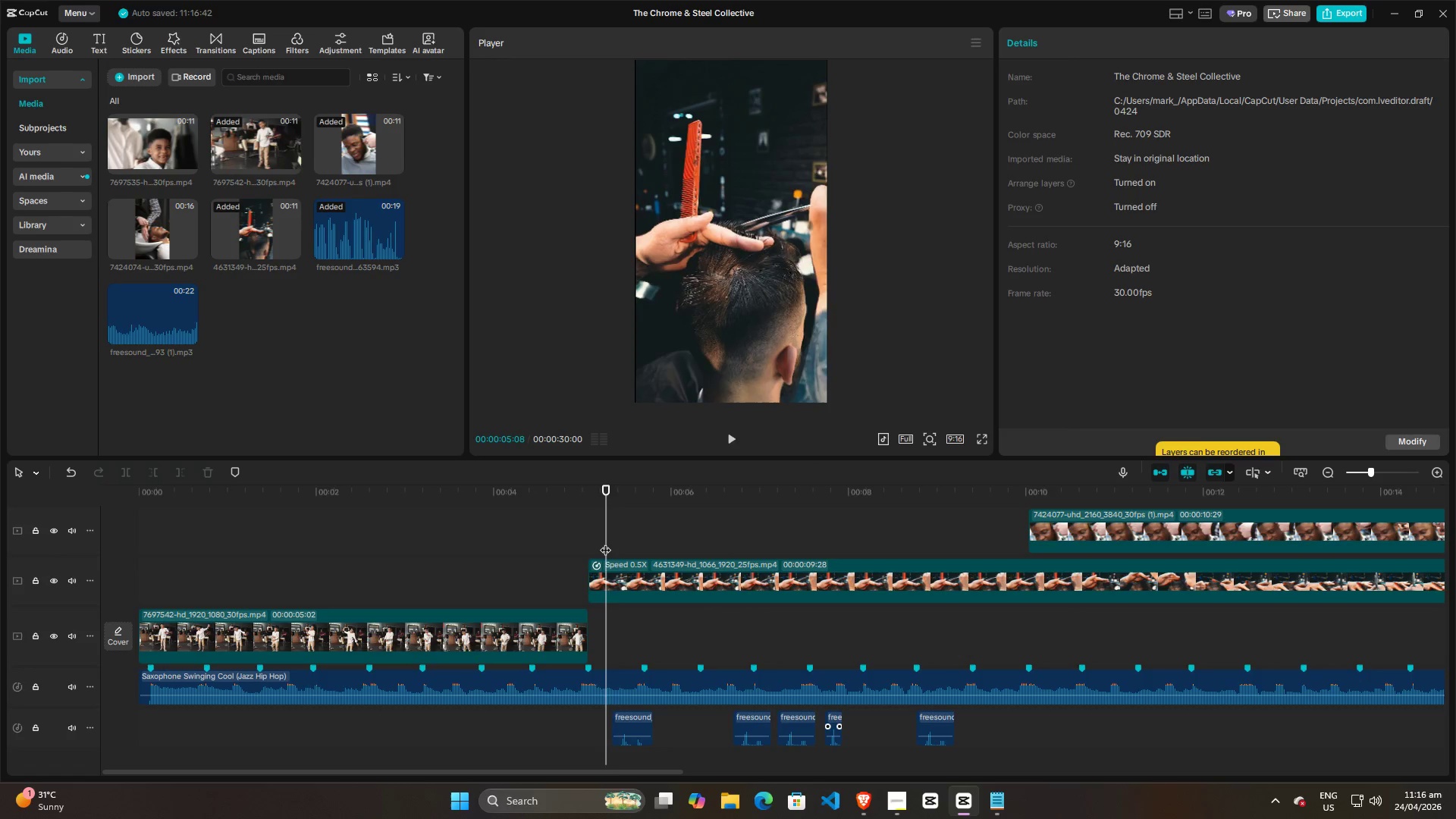 
key(Space)
 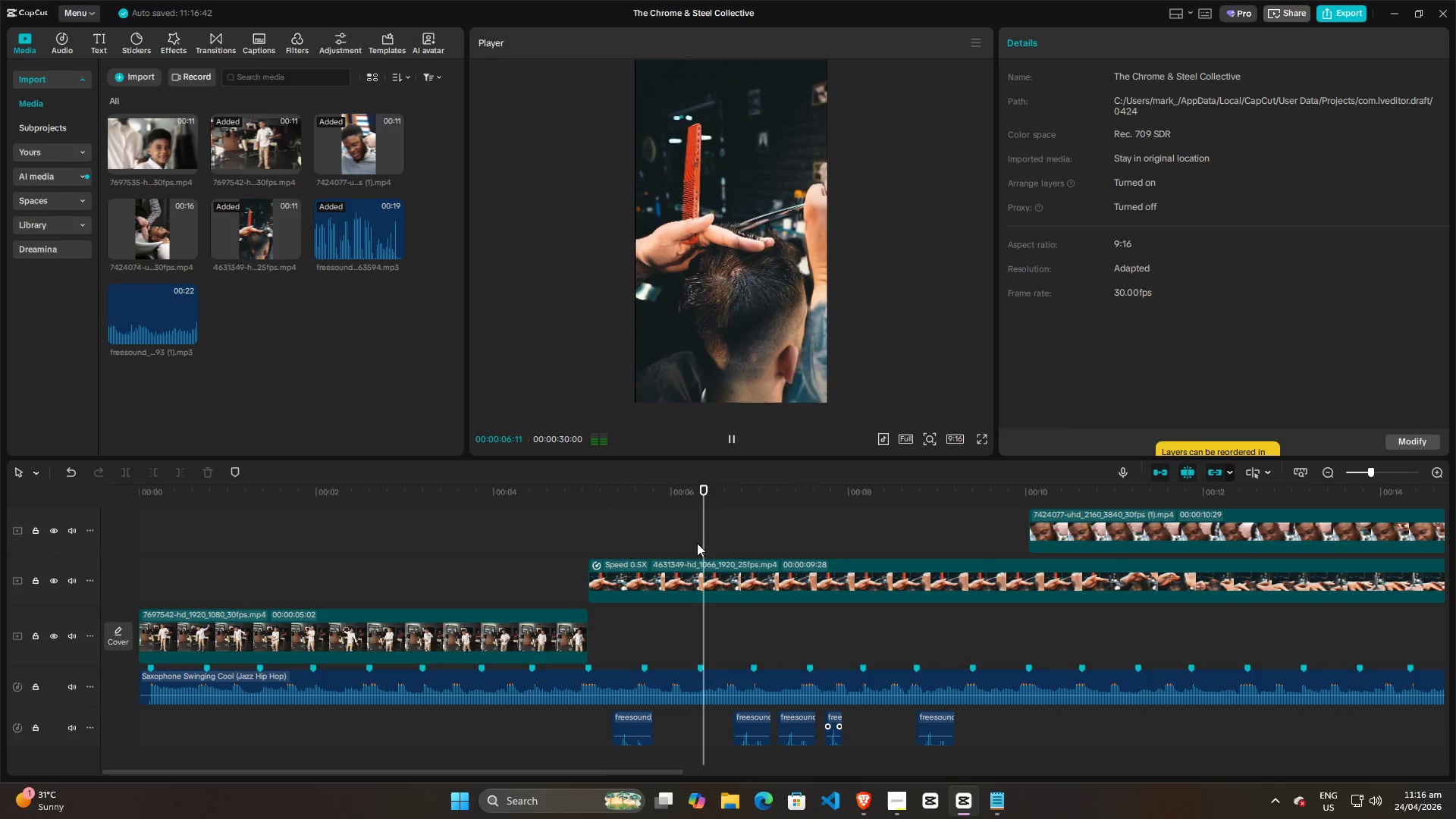 
key(Space)
 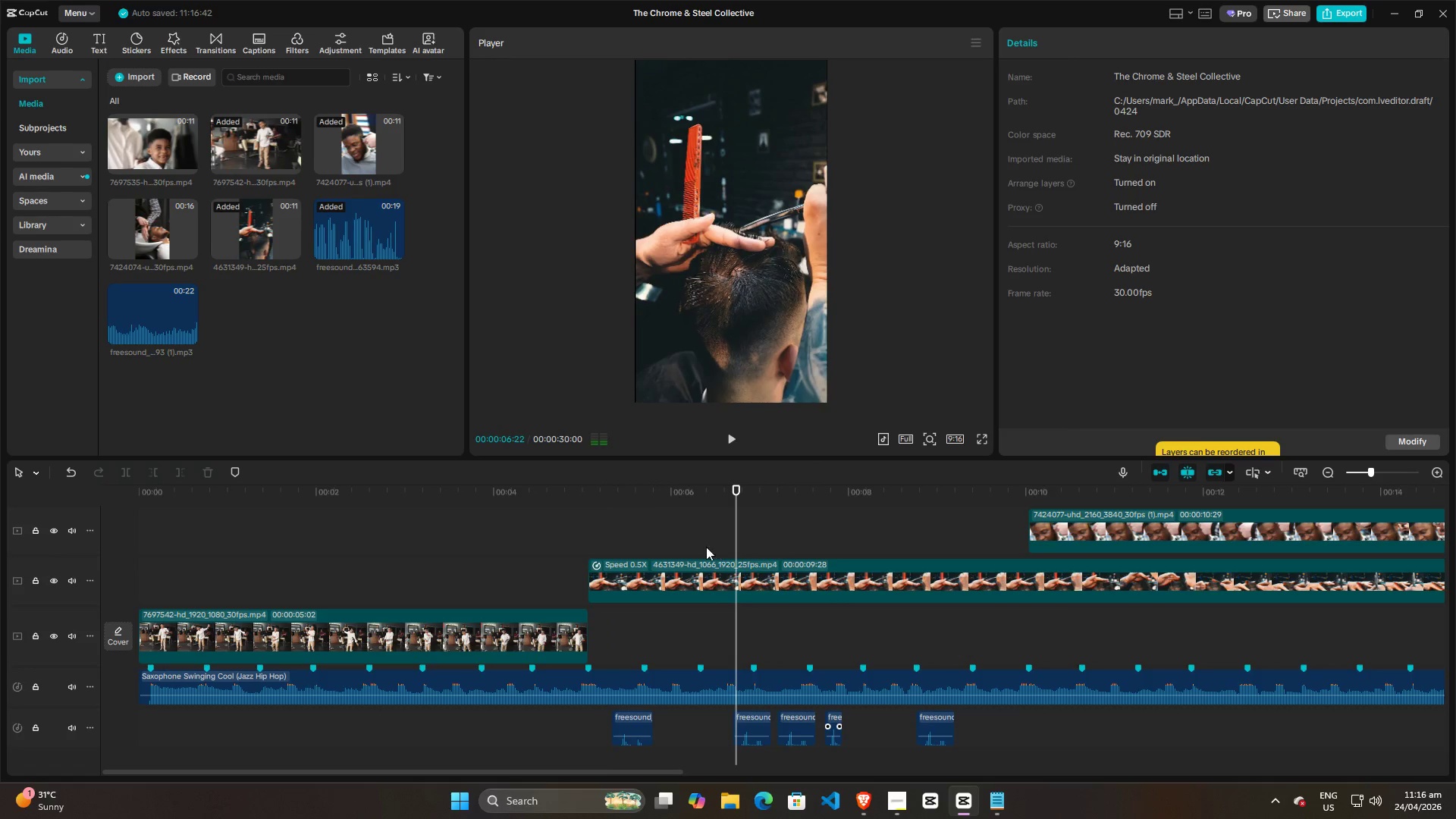 
left_click([696, 547])
 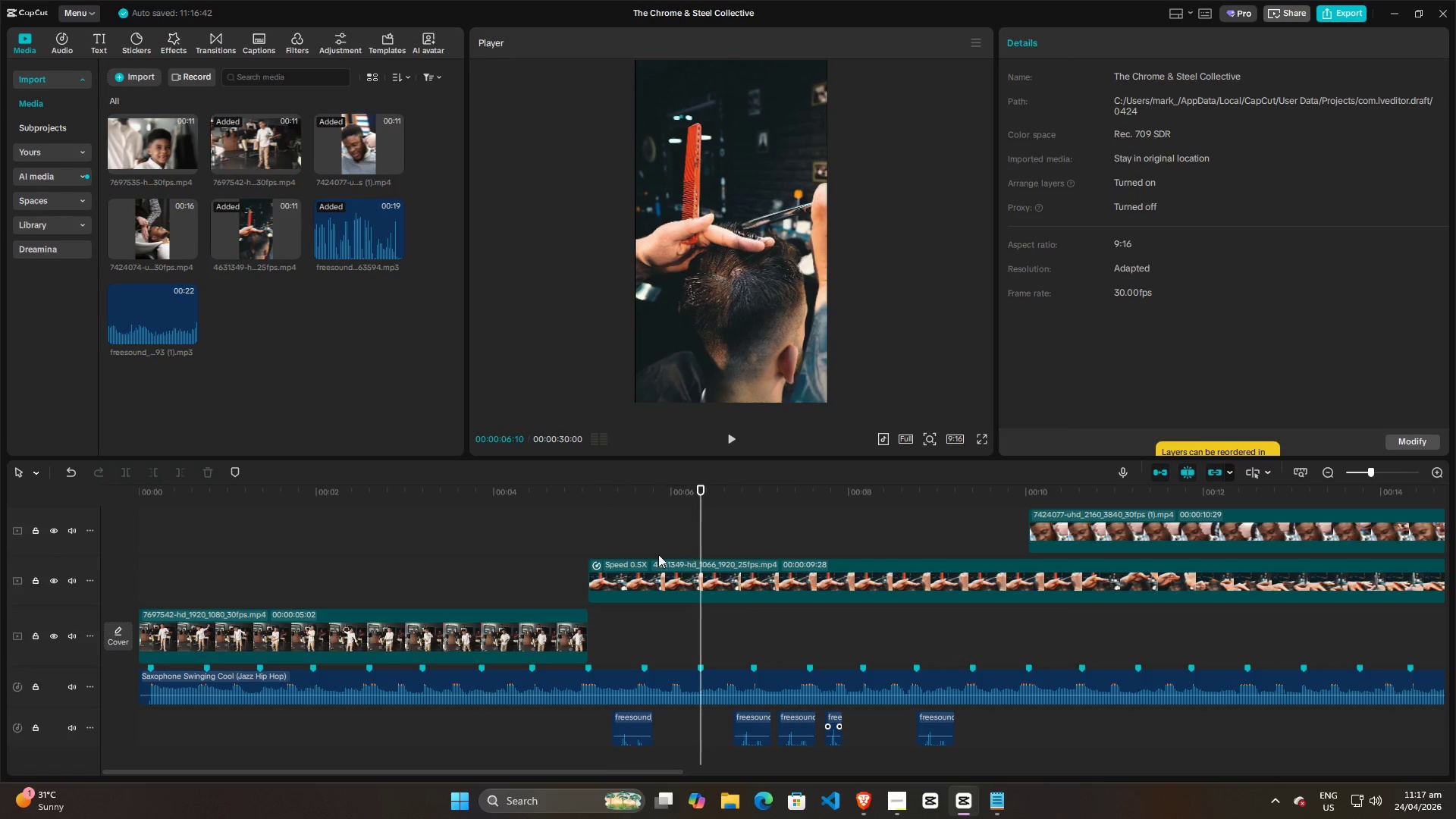 
left_click([601, 567])
 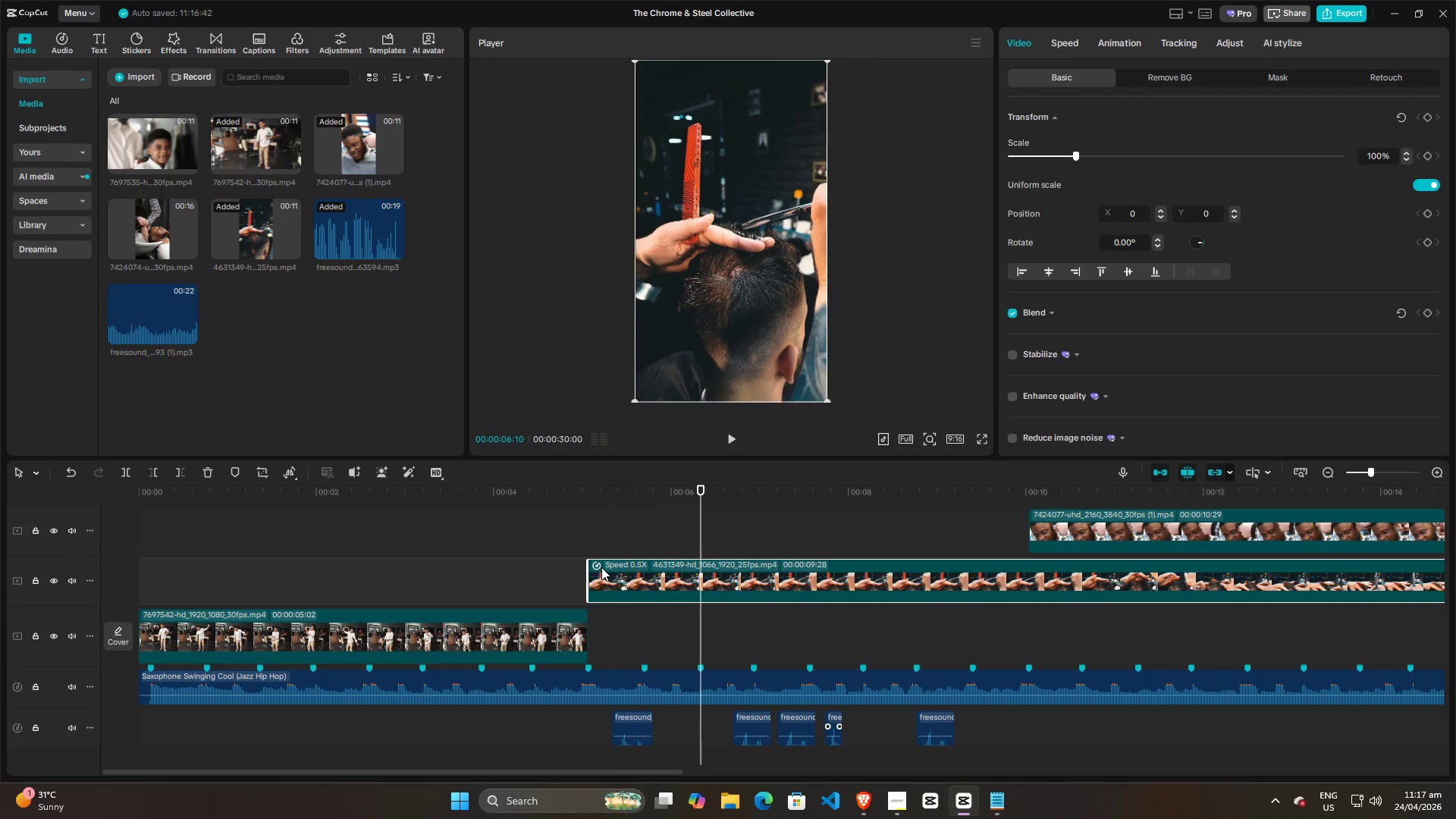 
key(Space)
 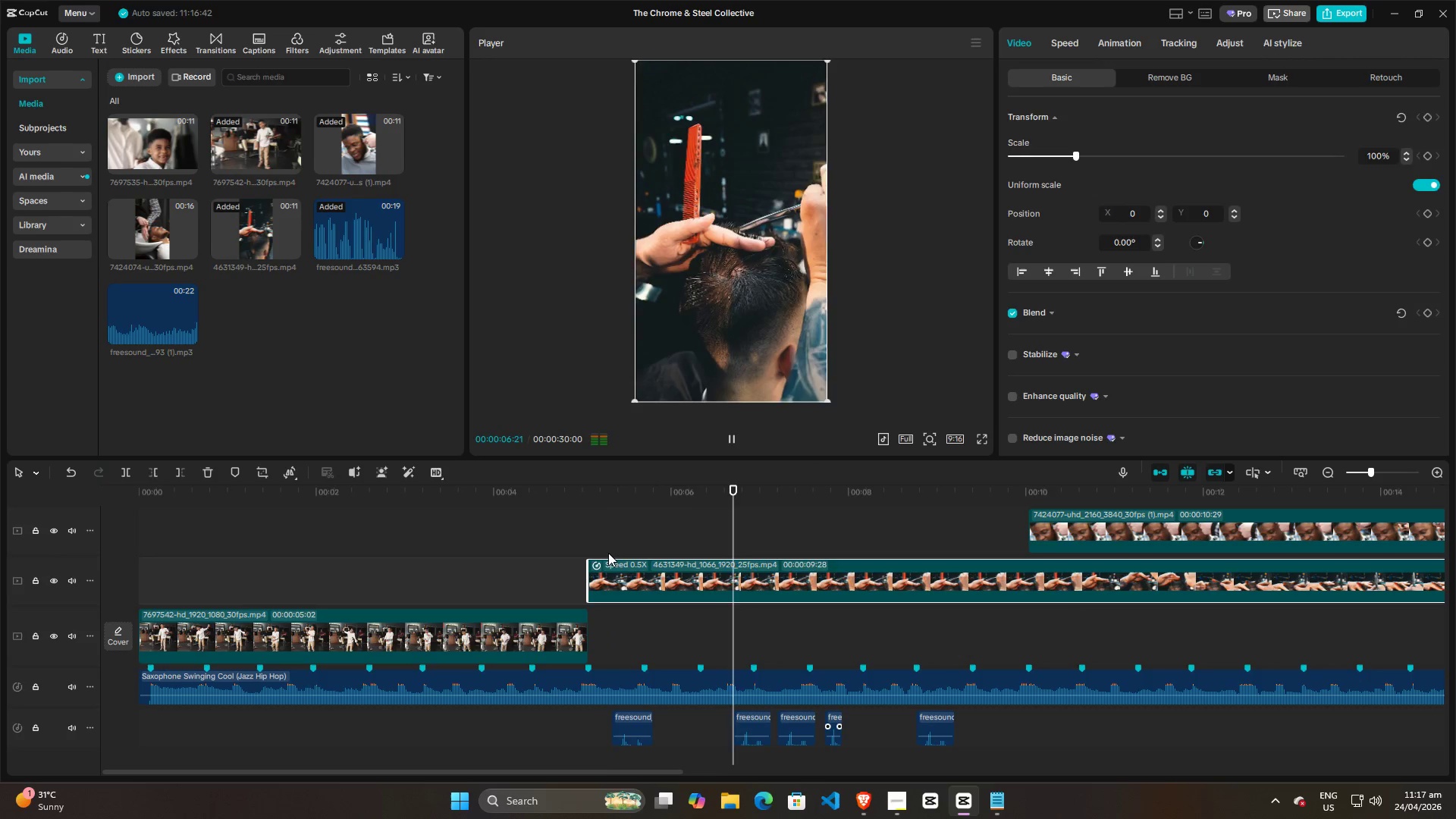 
left_click([607, 548])
 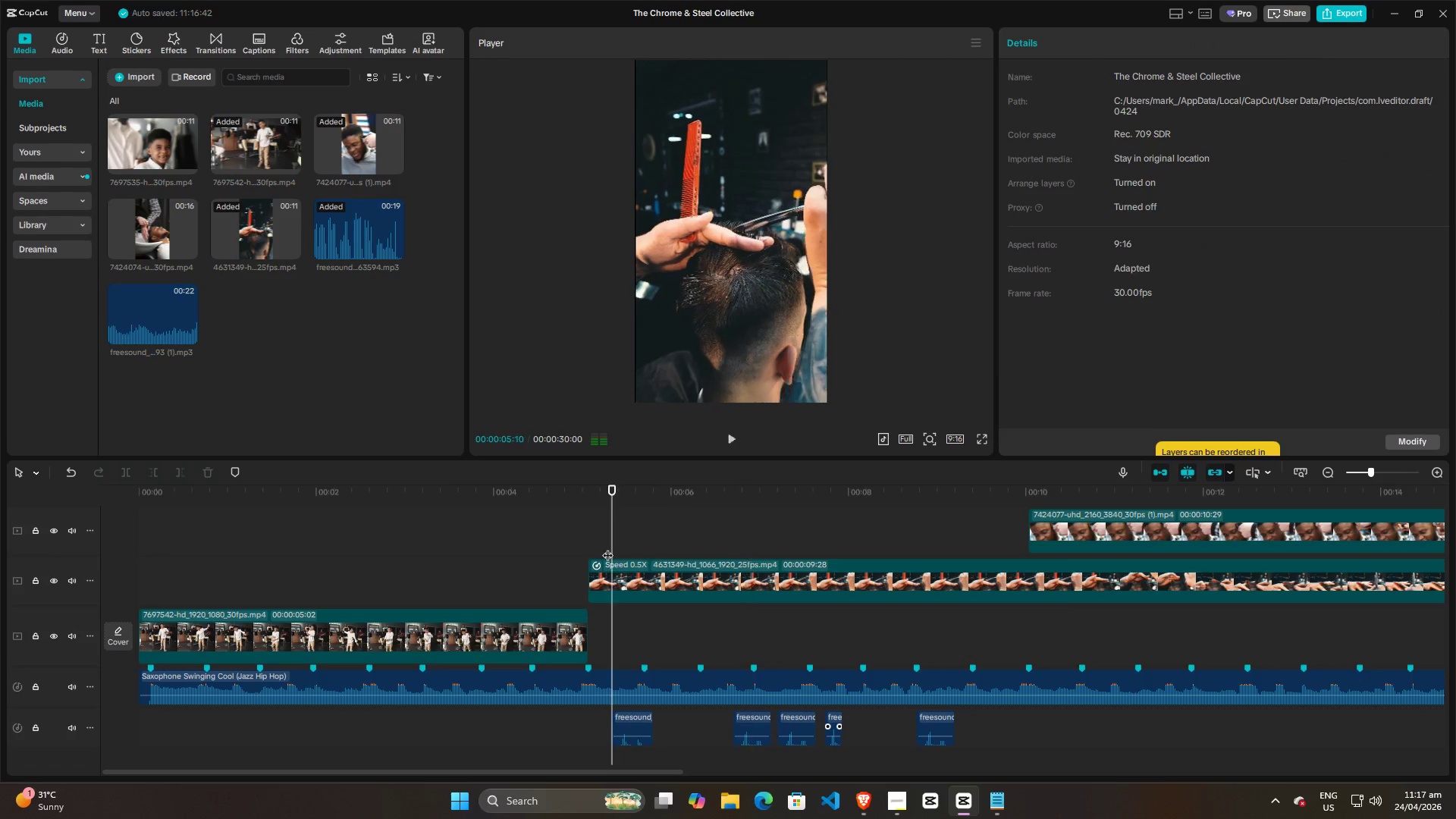 
key(Space)
 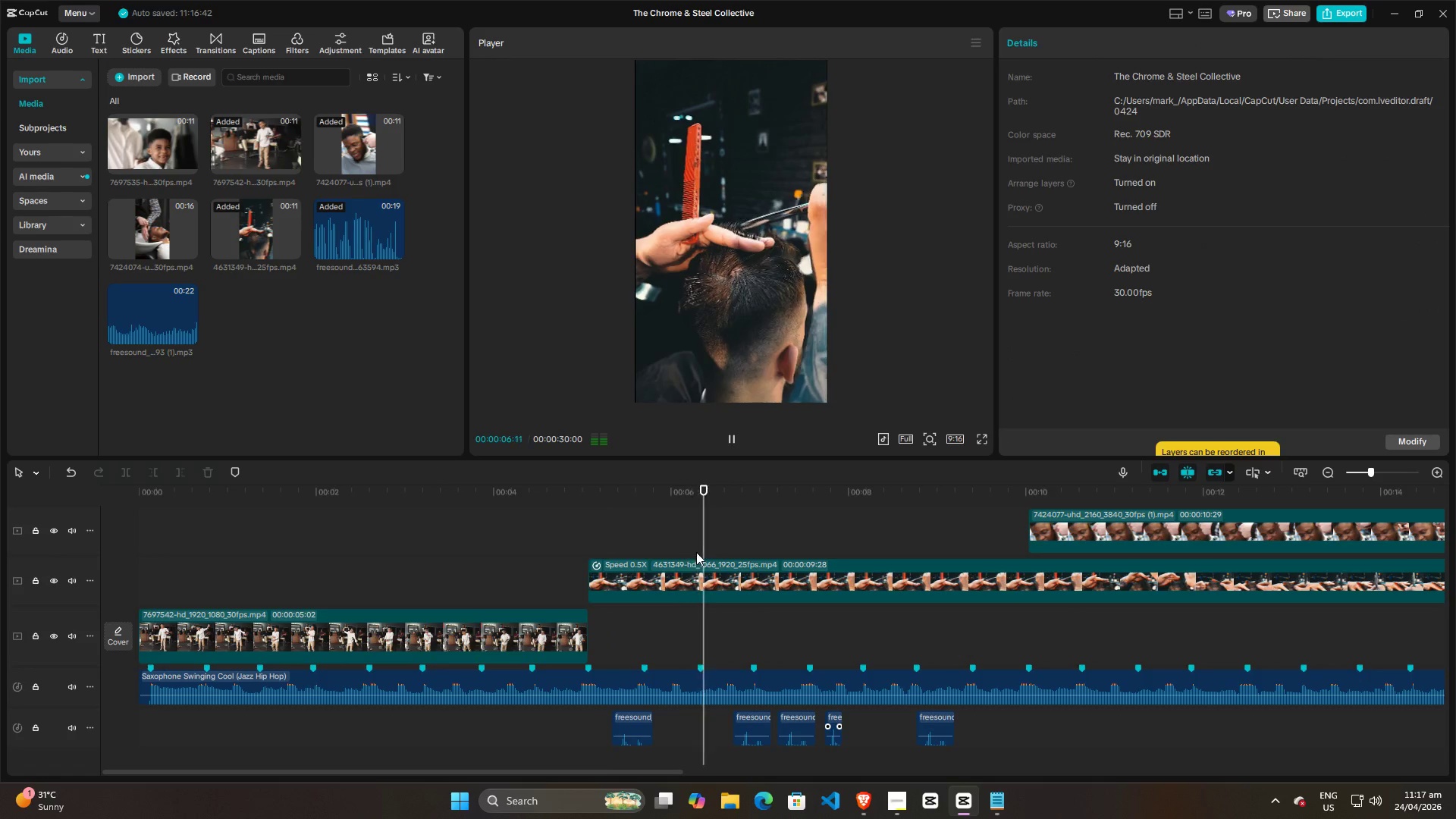 
key(Space)
 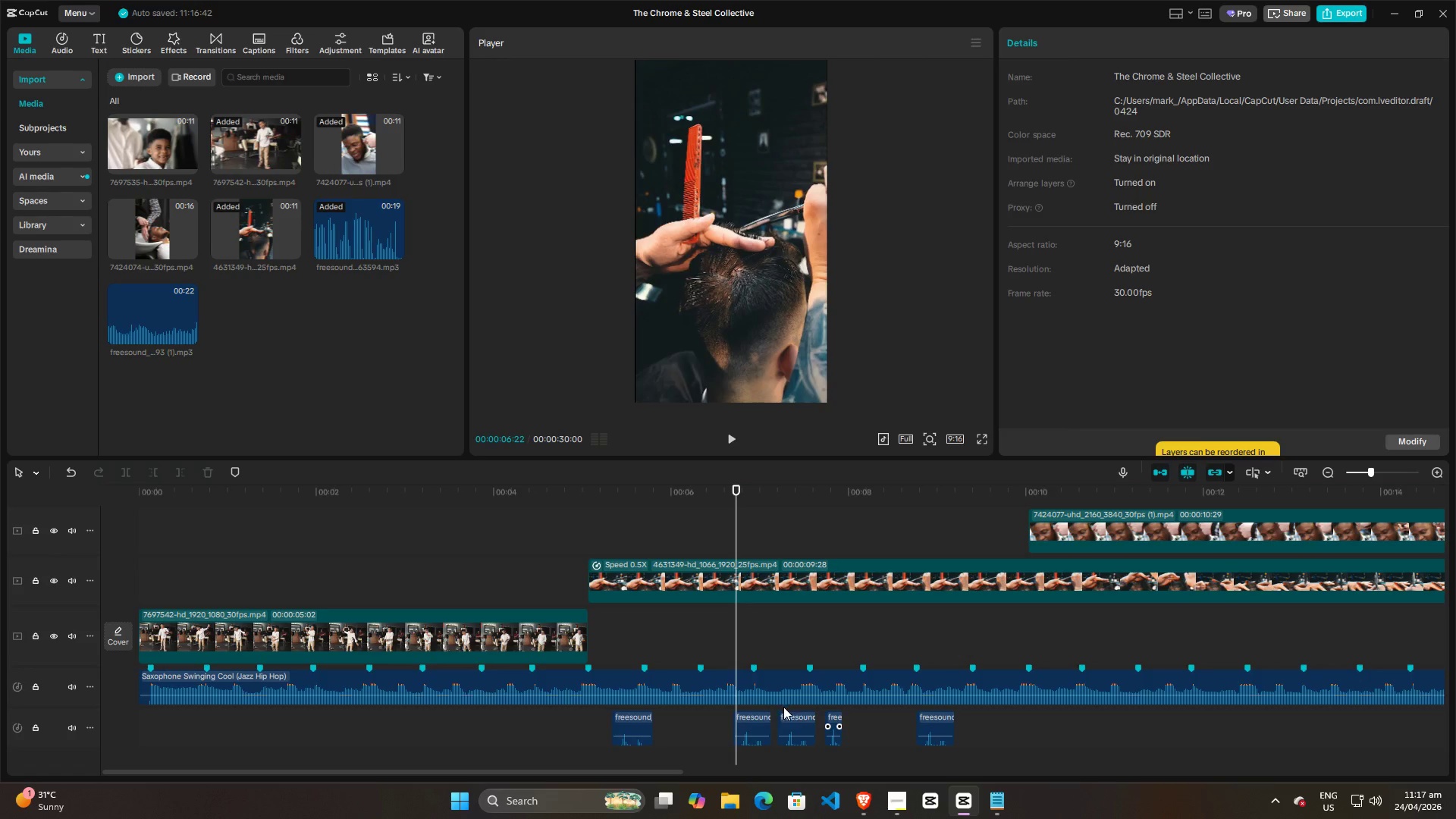 
left_click_drag(start_coordinate=[761, 717], to_coordinate=[755, 717])
 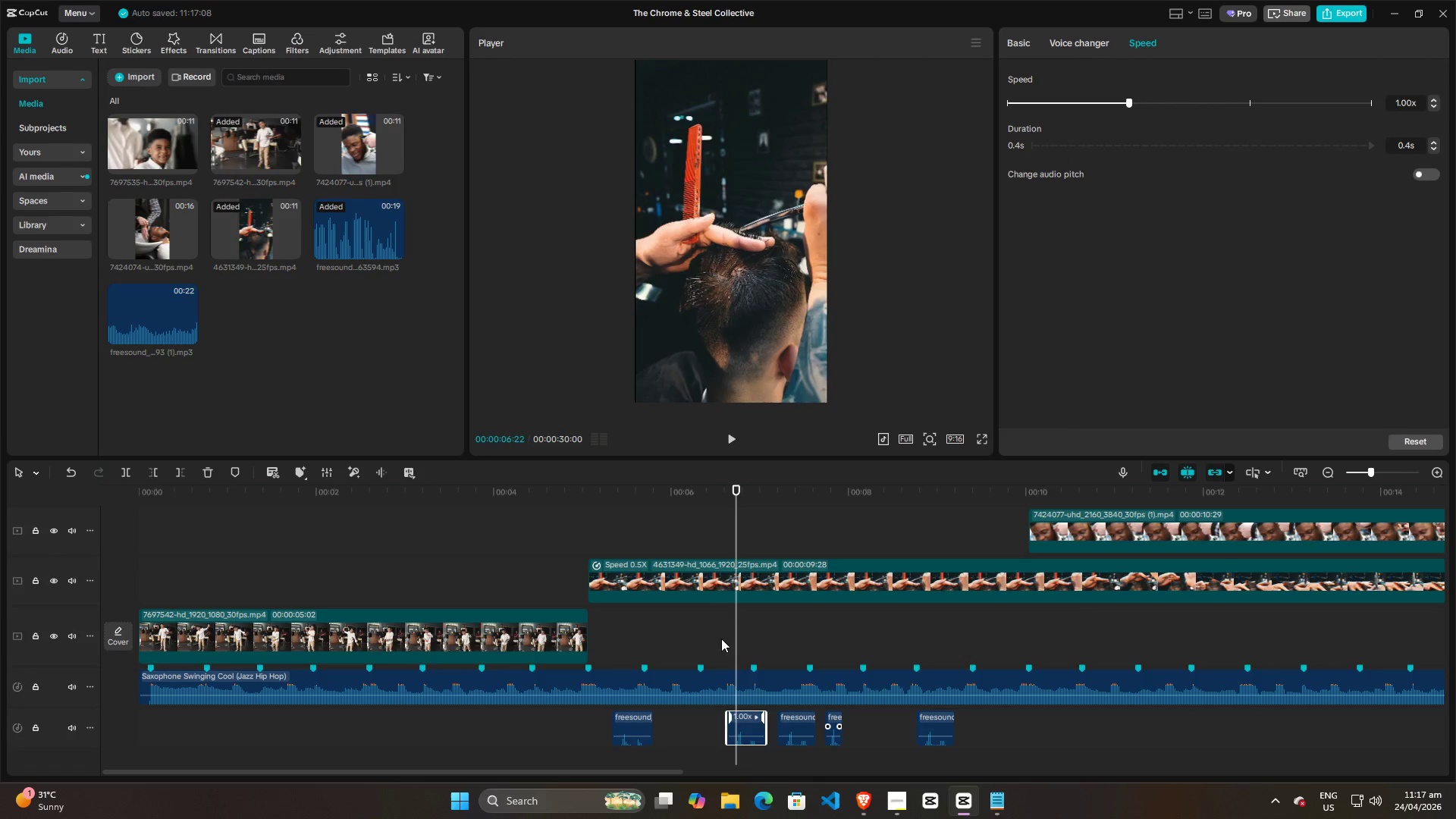 
key(Space)
 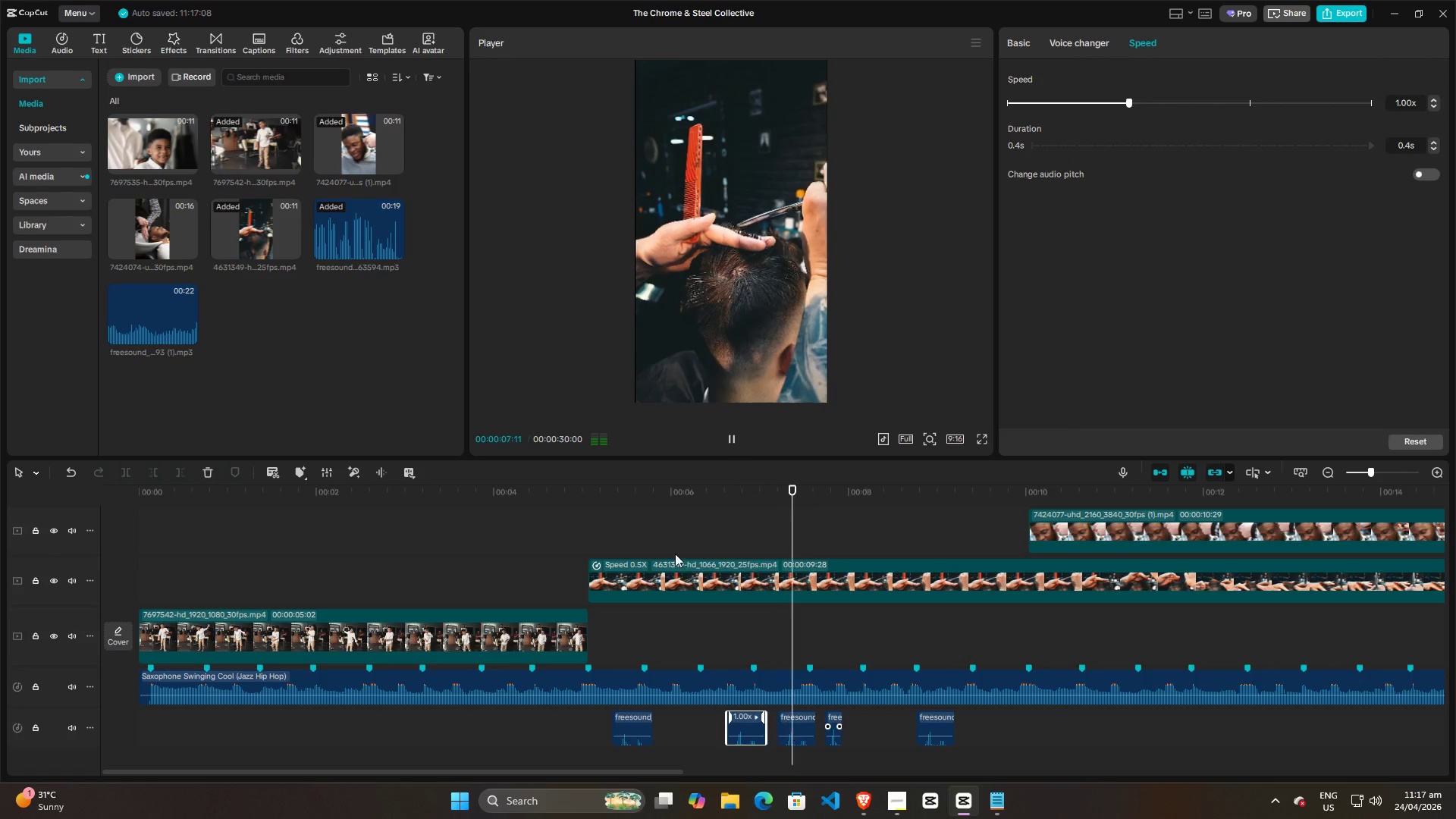 
left_click([647, 544])
 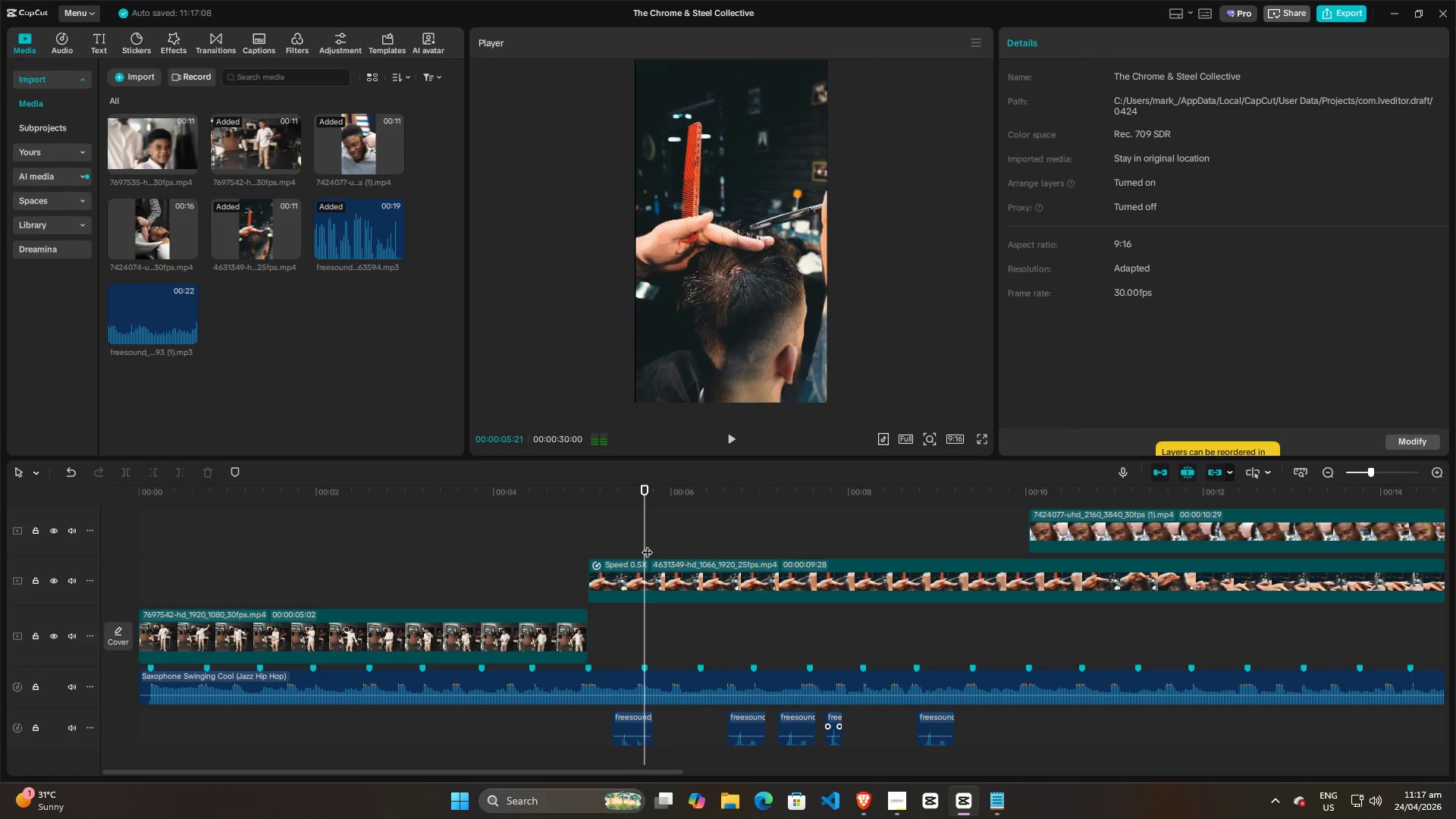 
key(Space)
 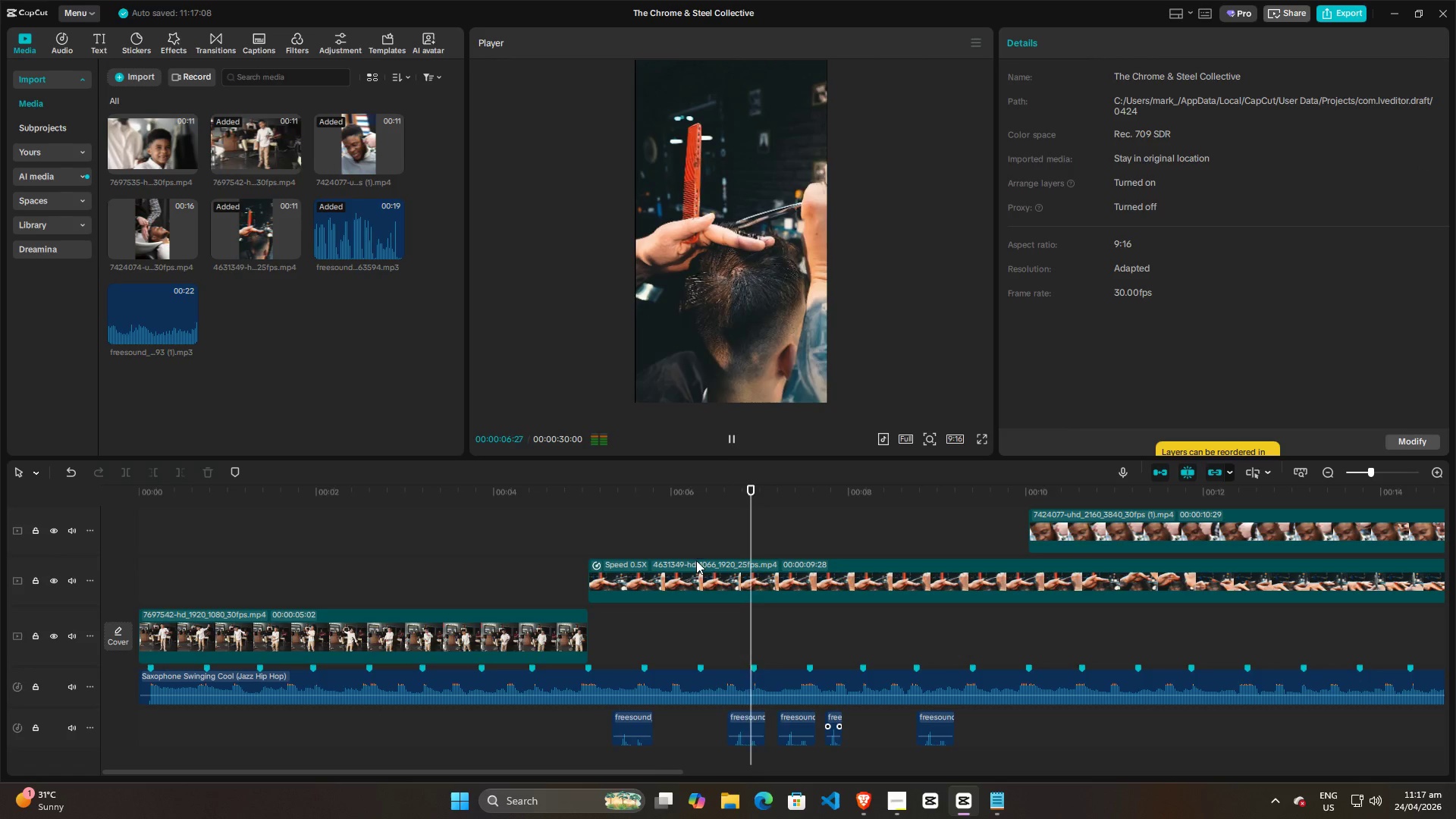 
key(Space)
 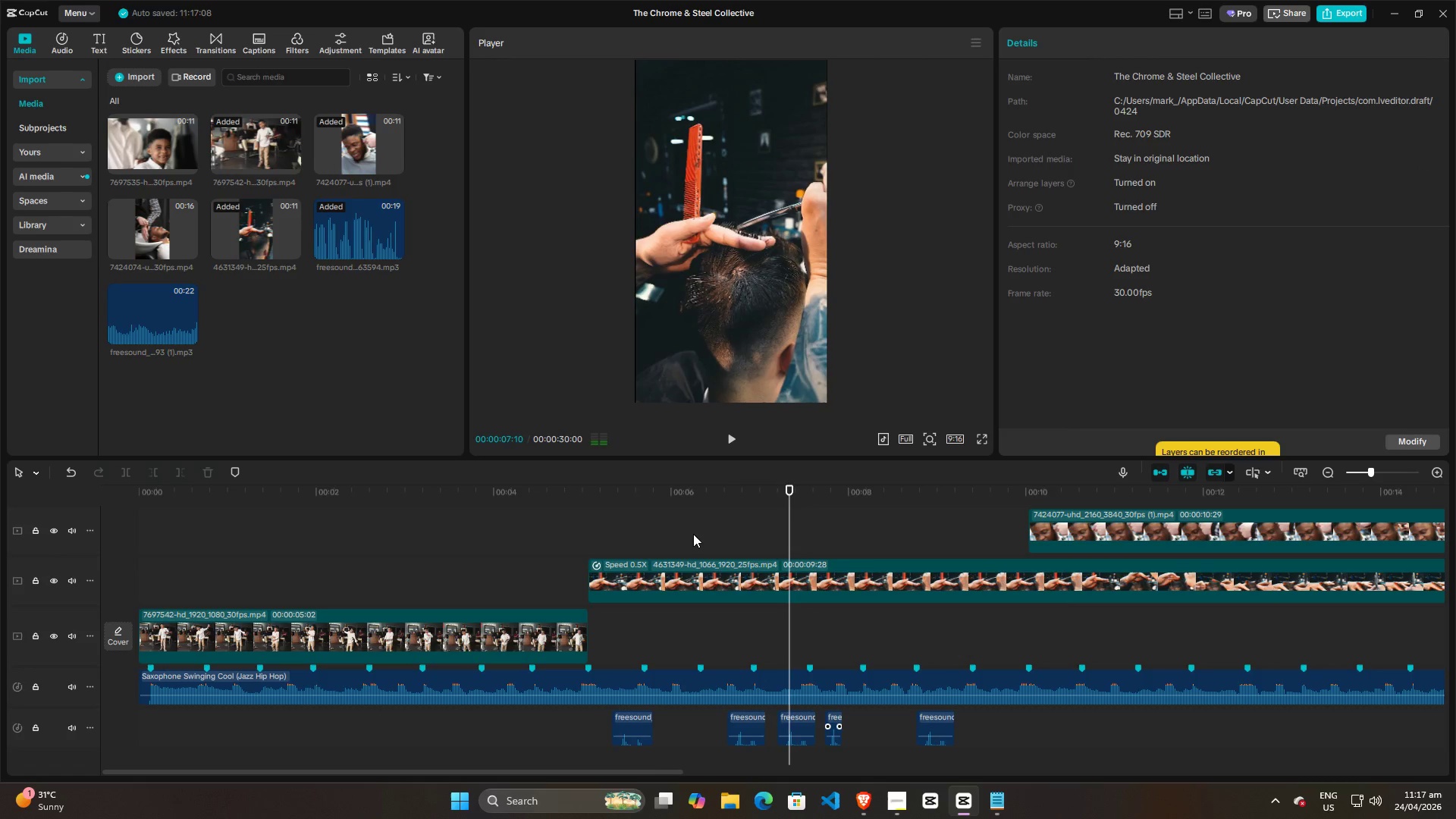 
left_click([693, 534])
 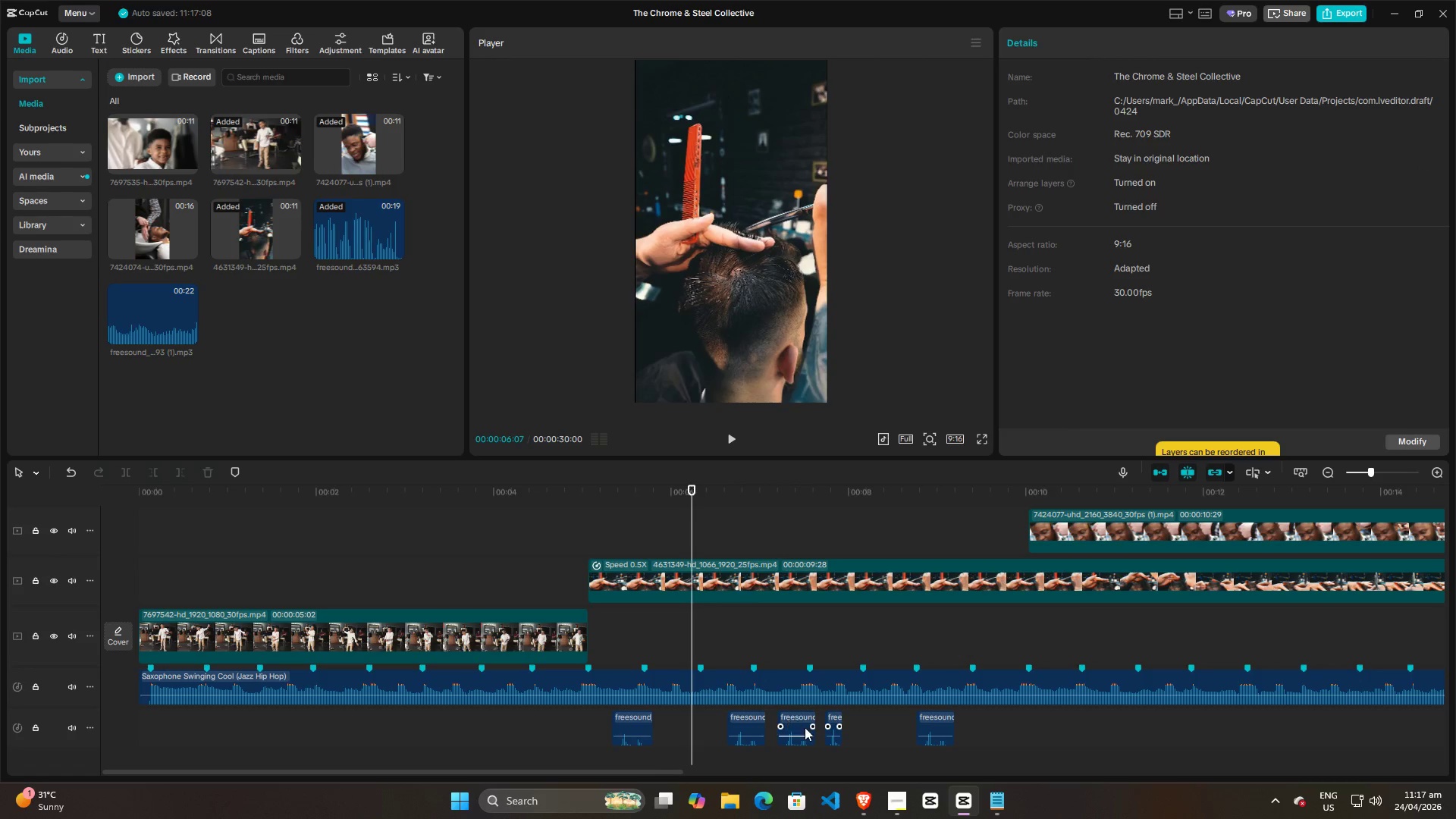 
left_click_drag(start_coordinate=[876, 730], to_coordinate=[793, 742])
 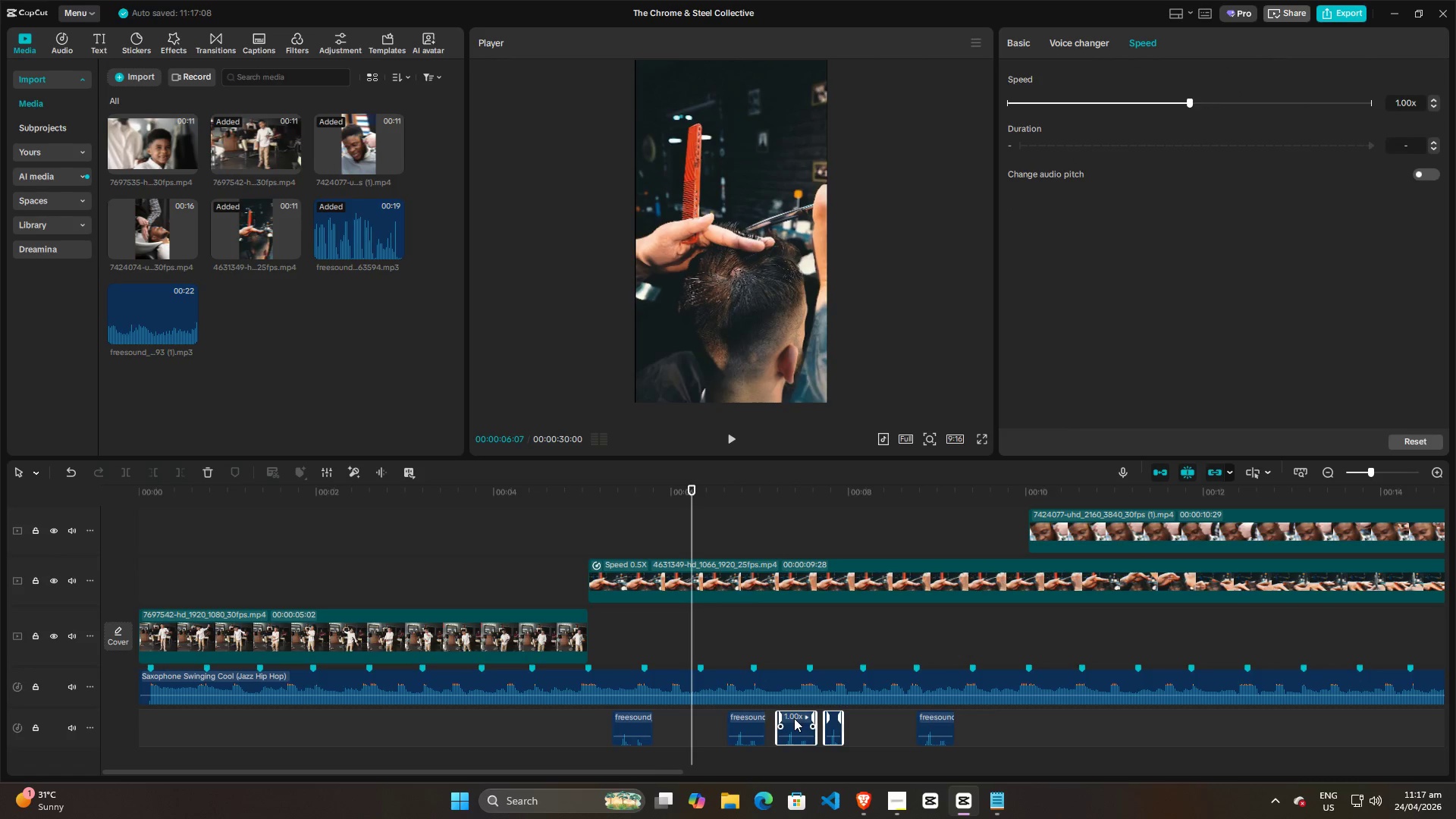 
left_click_drag(start_coordinate=[794, 718], to_coordinate=[1022, 732])
 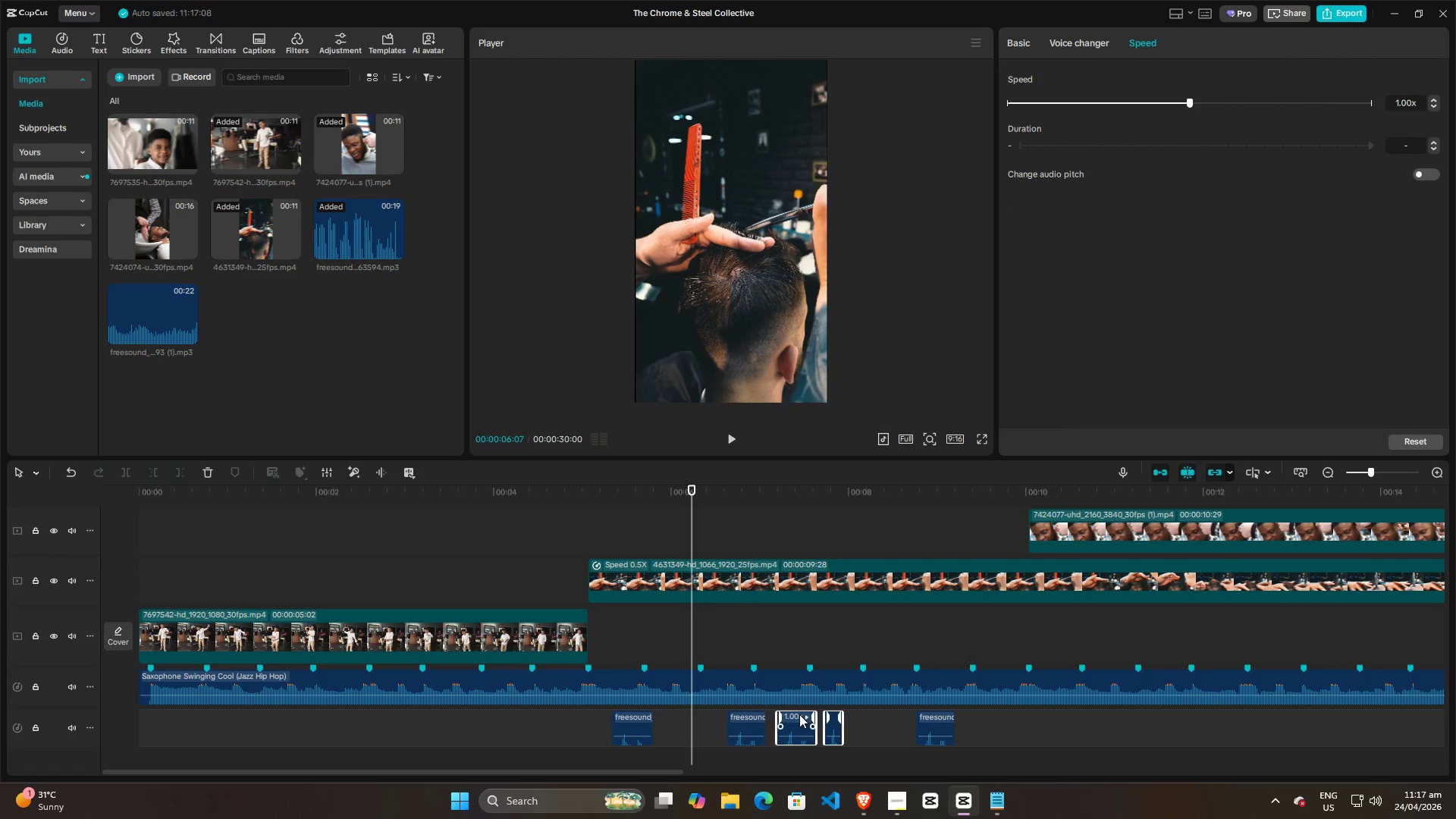 
left_click_drag(start_coordinate=[797, 716], to_coordinate=[1010, 719])
 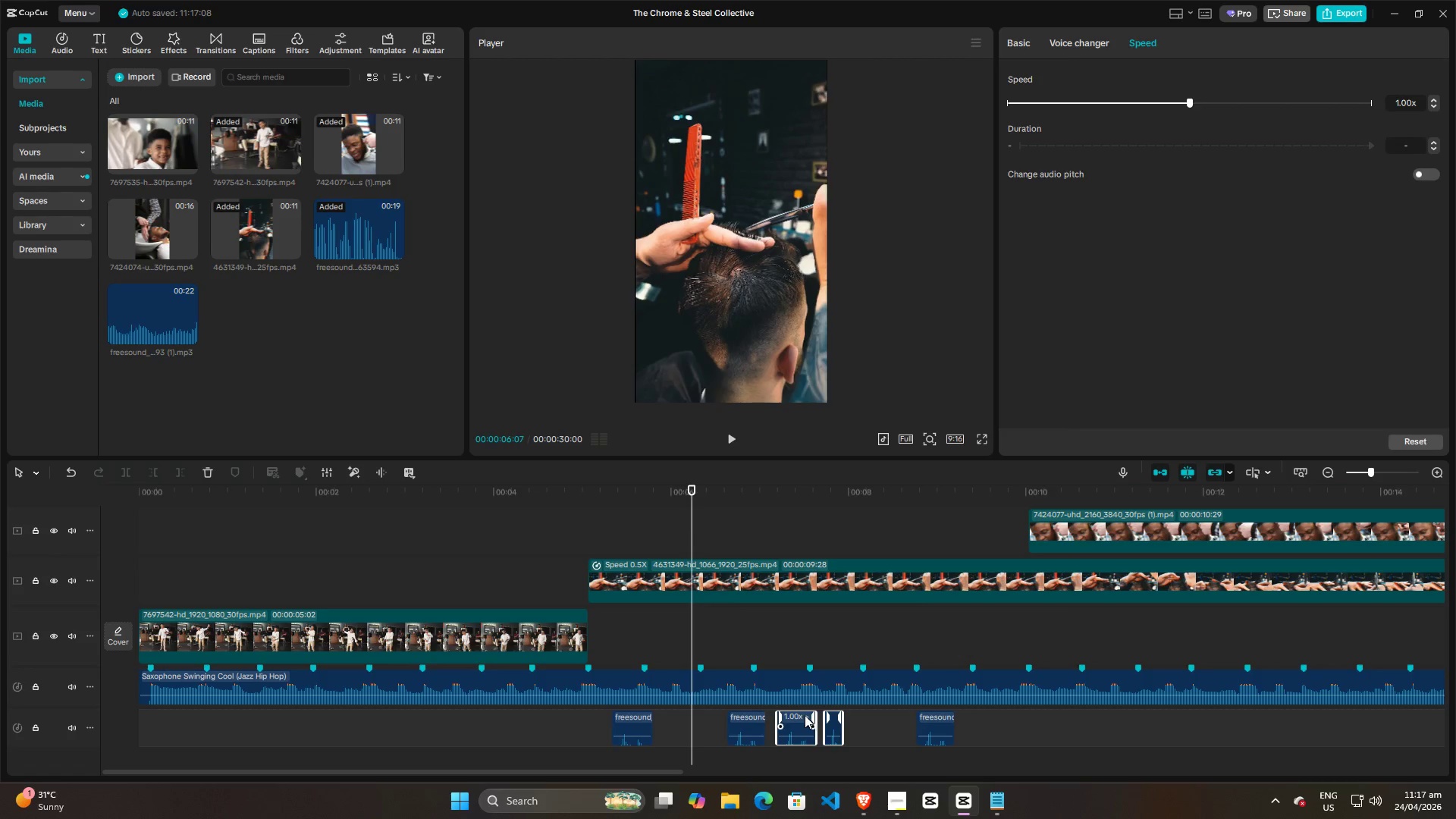 
left_click_drag(start_coordinate=[805, 715], to_coordinate=[951, 711])
 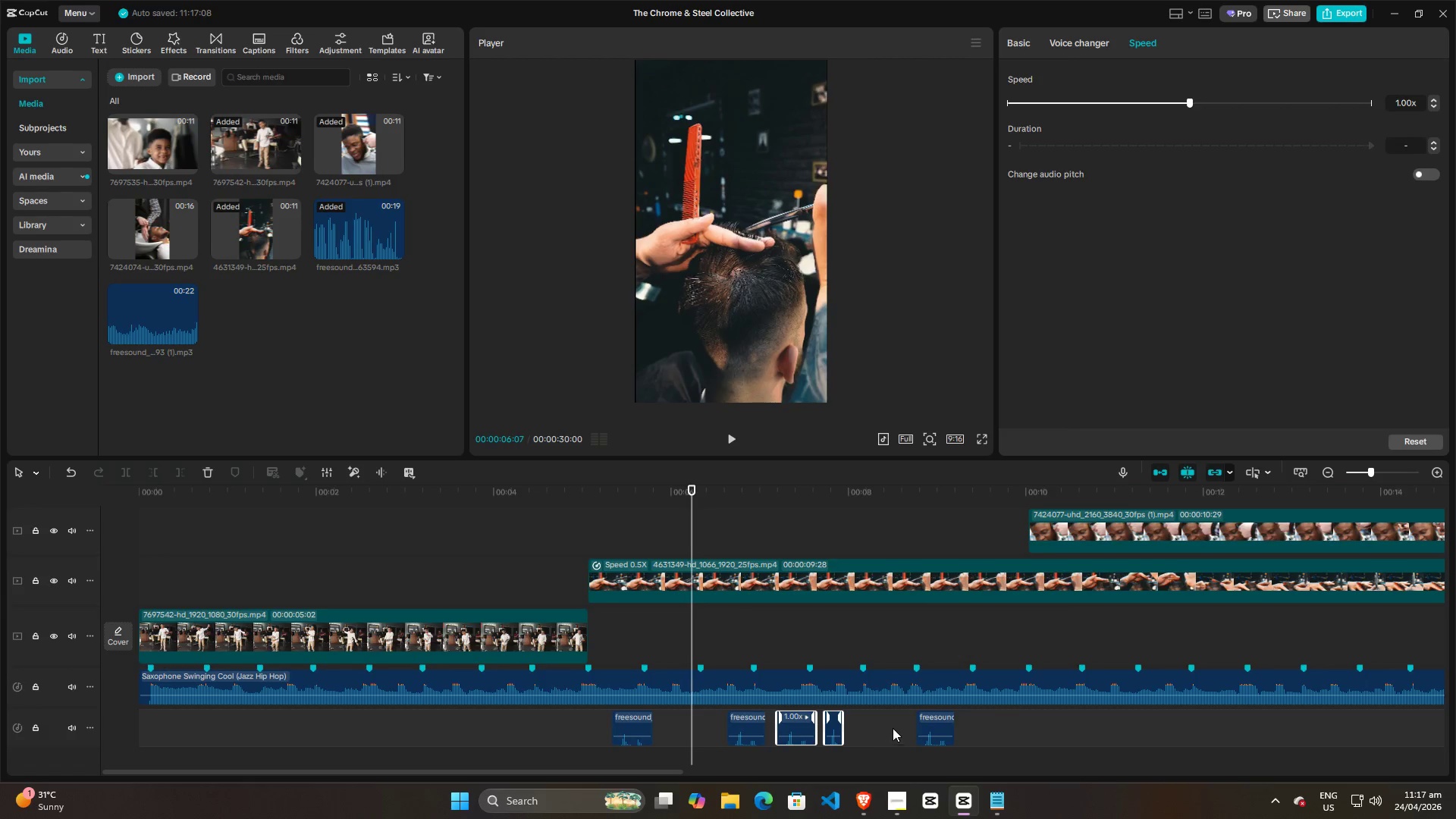 
scroll: coordinate [893, 728], scroll_direction: down, amount: 3.0
 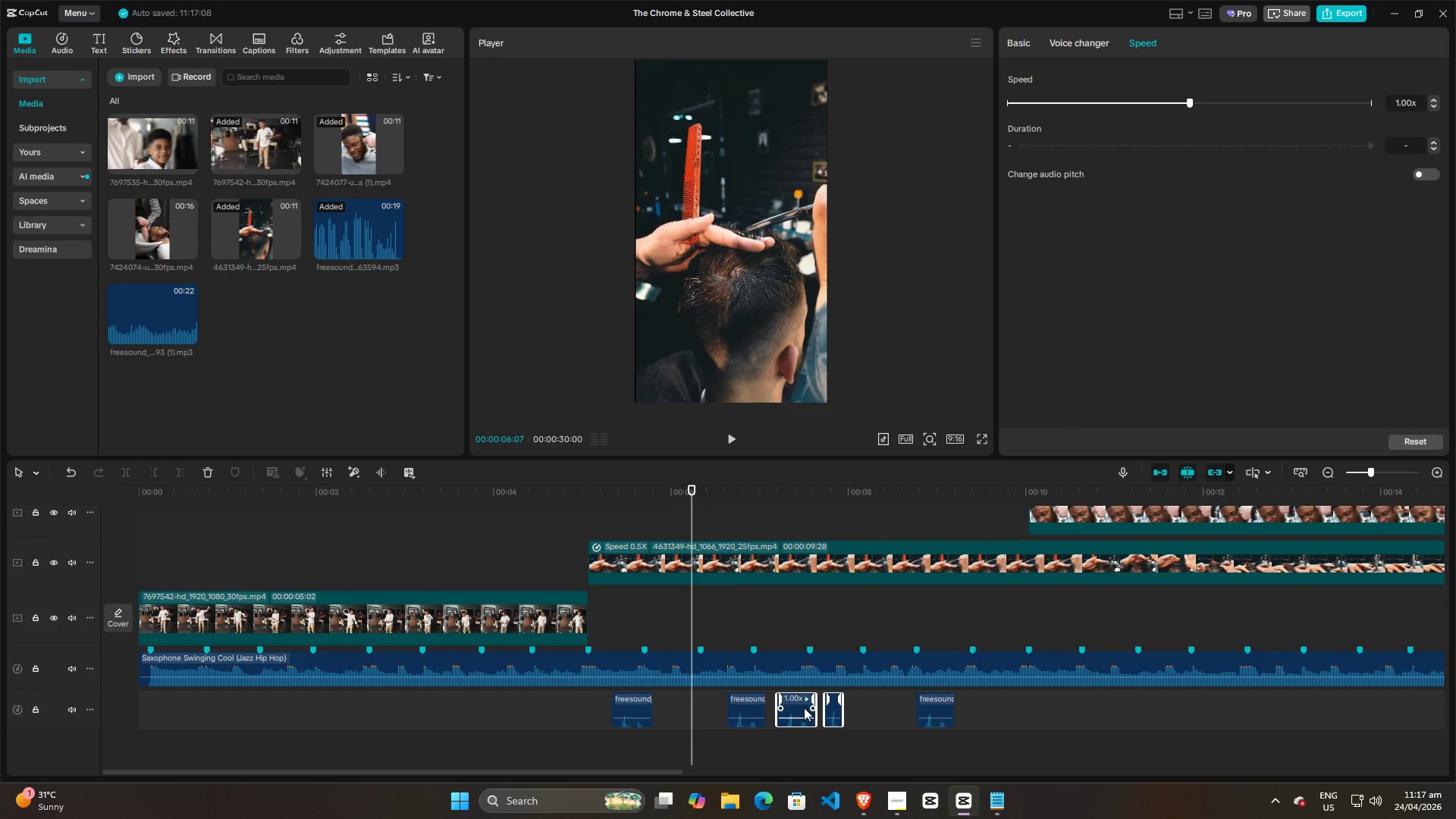 
left_click_drag(start_coordinate=[801, 706], to_coordinate=[999, 715])
 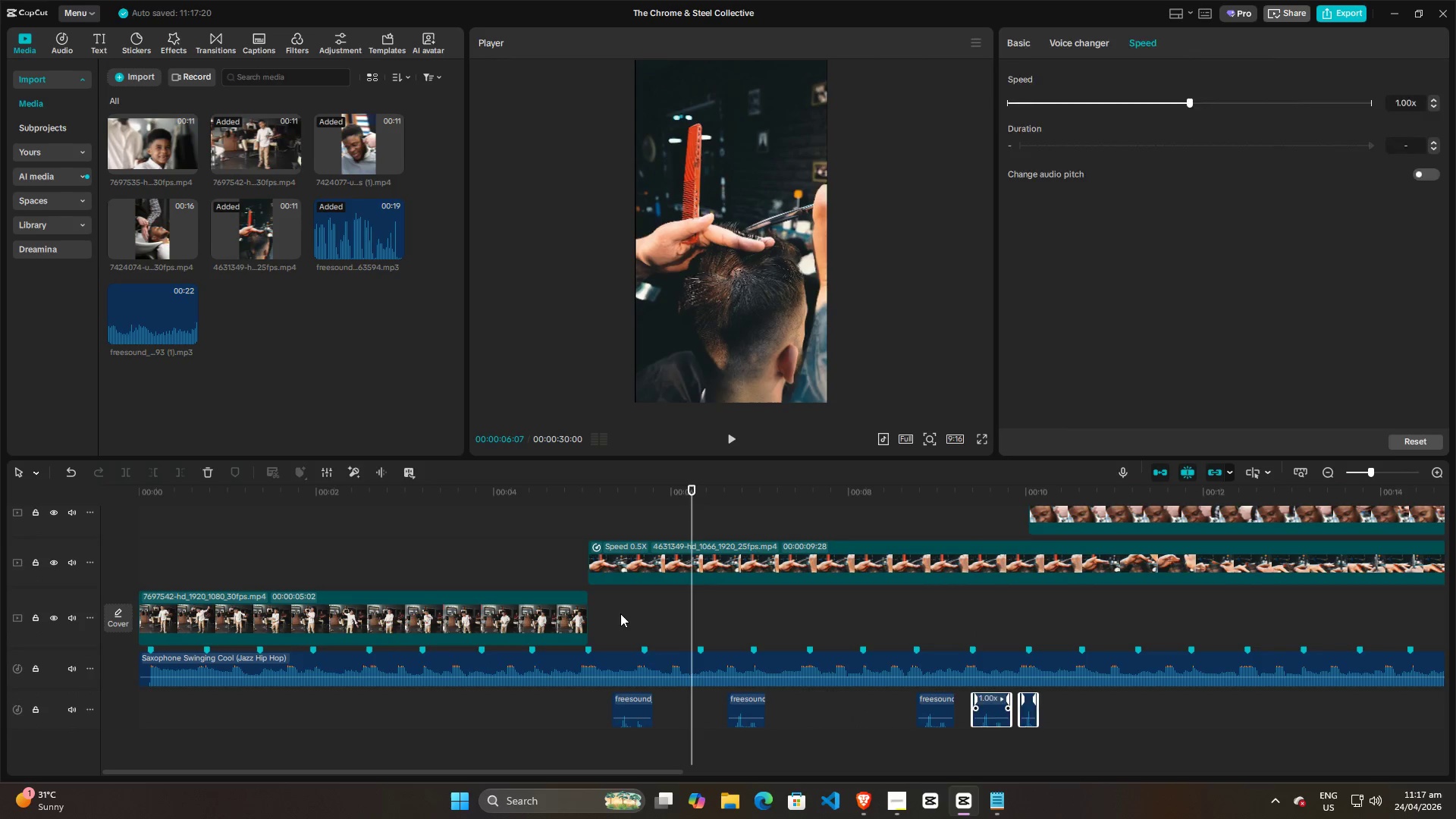 
double_click([605, 613])
 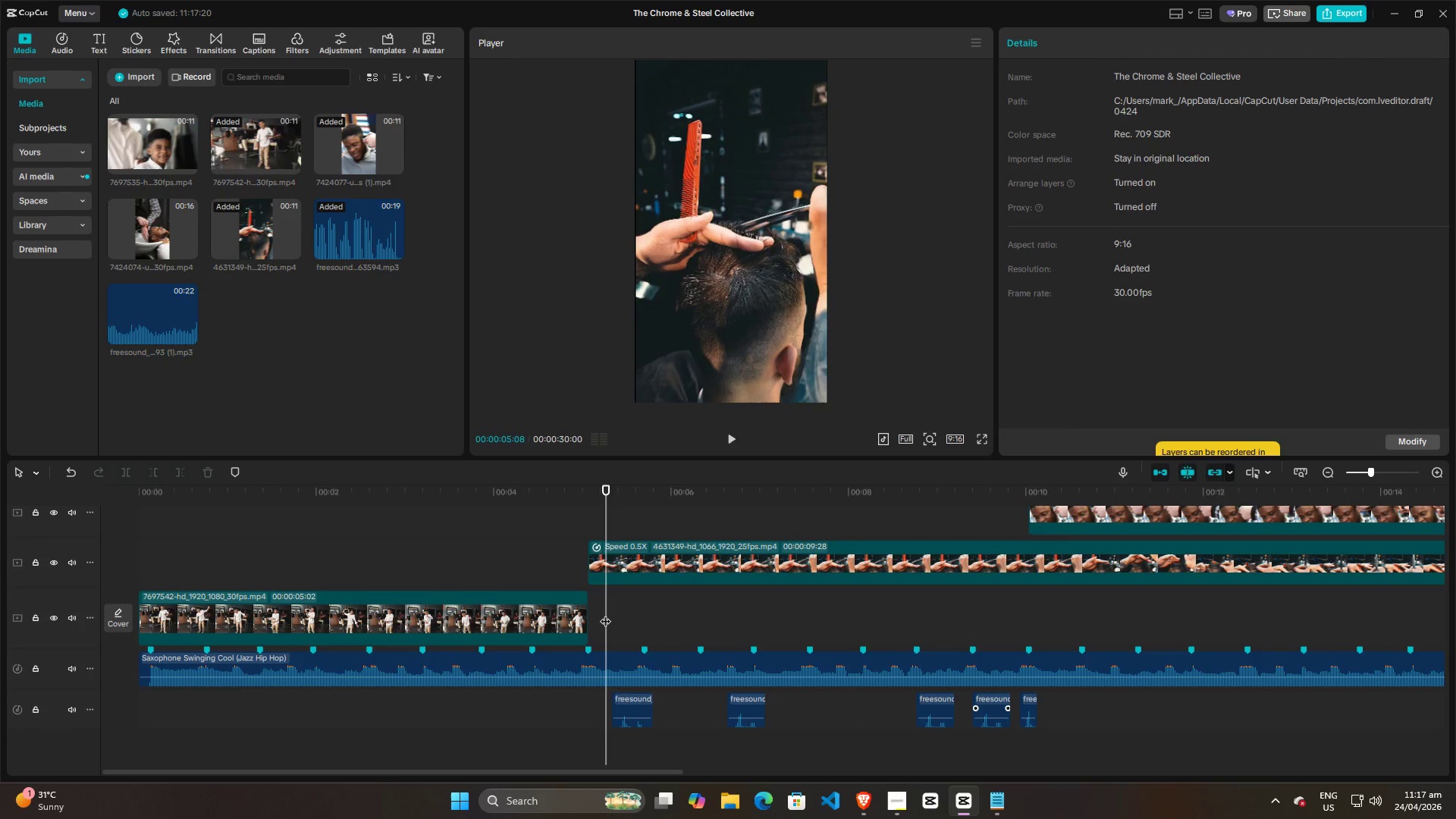 
key(Space)
 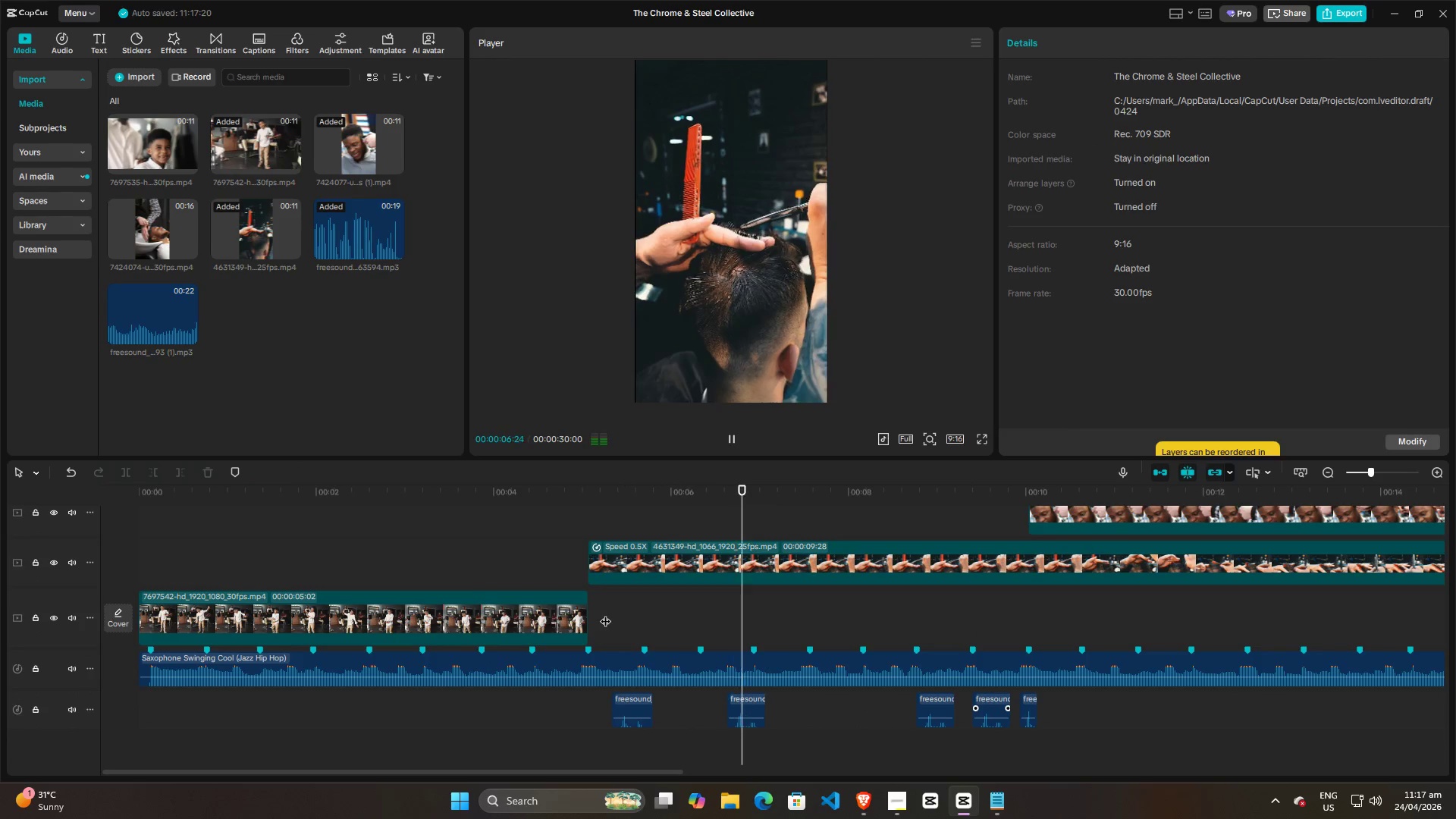 
key(Space)
 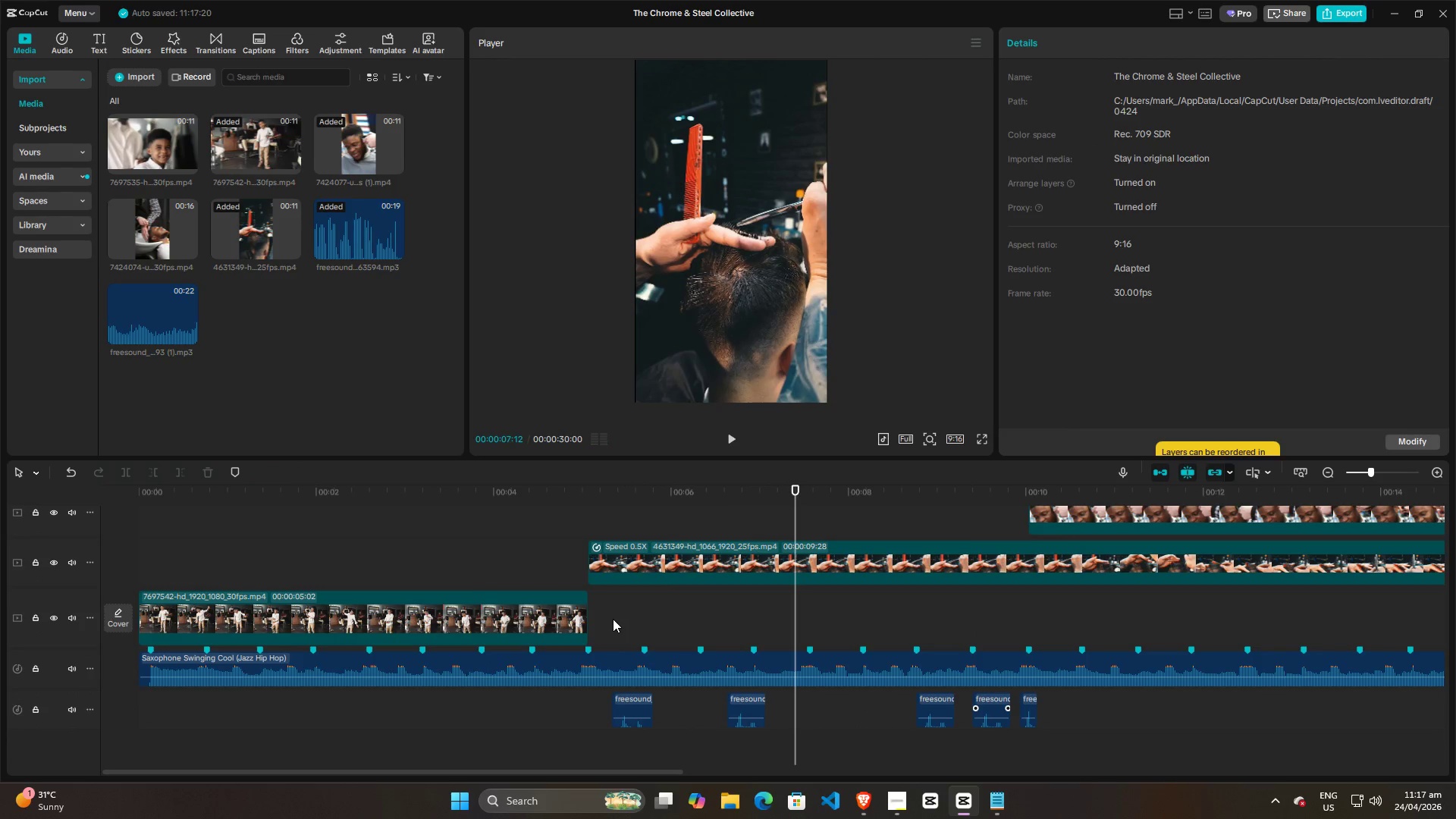 
left_click([603, 620])
 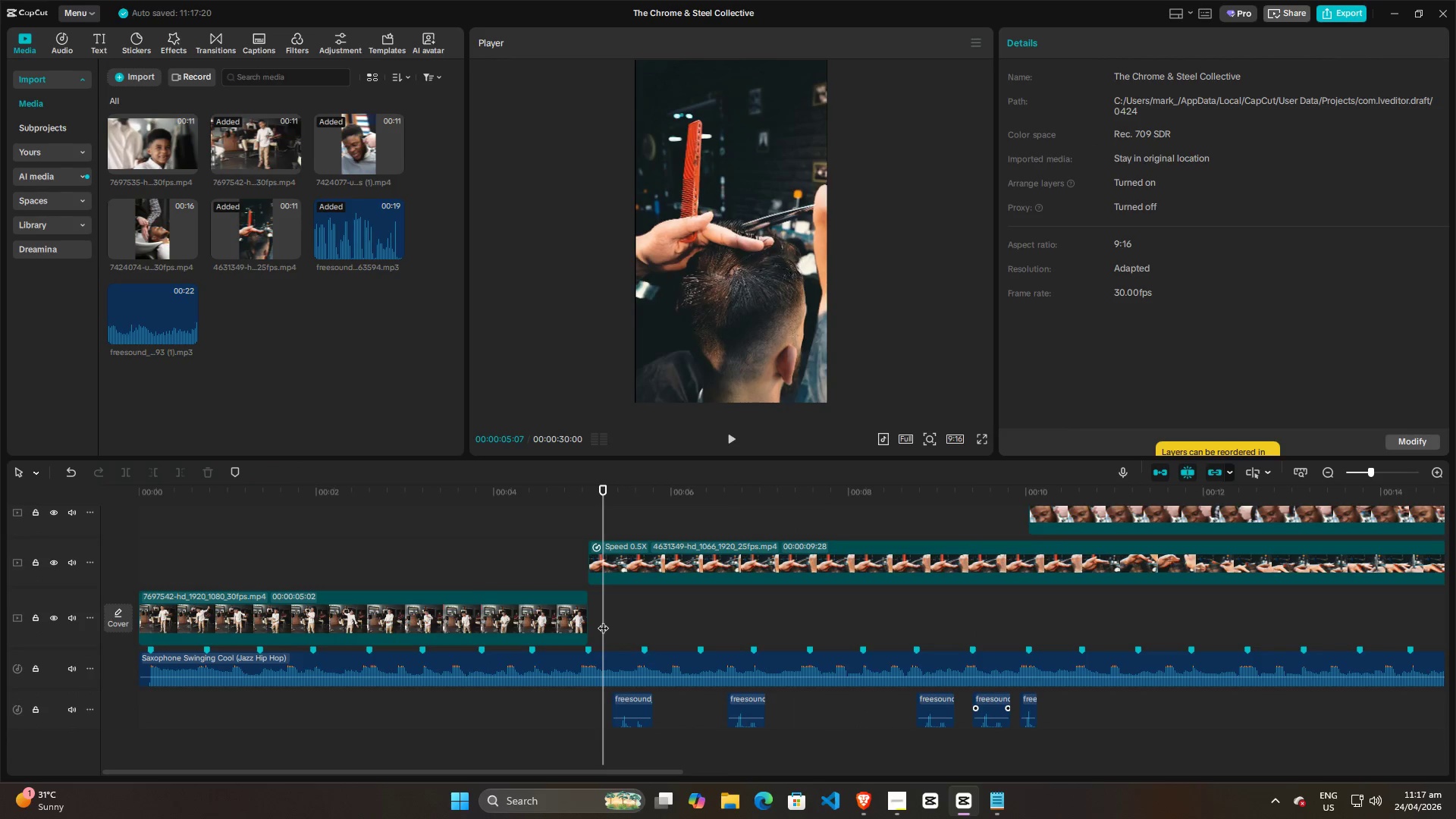 
key(Space)
 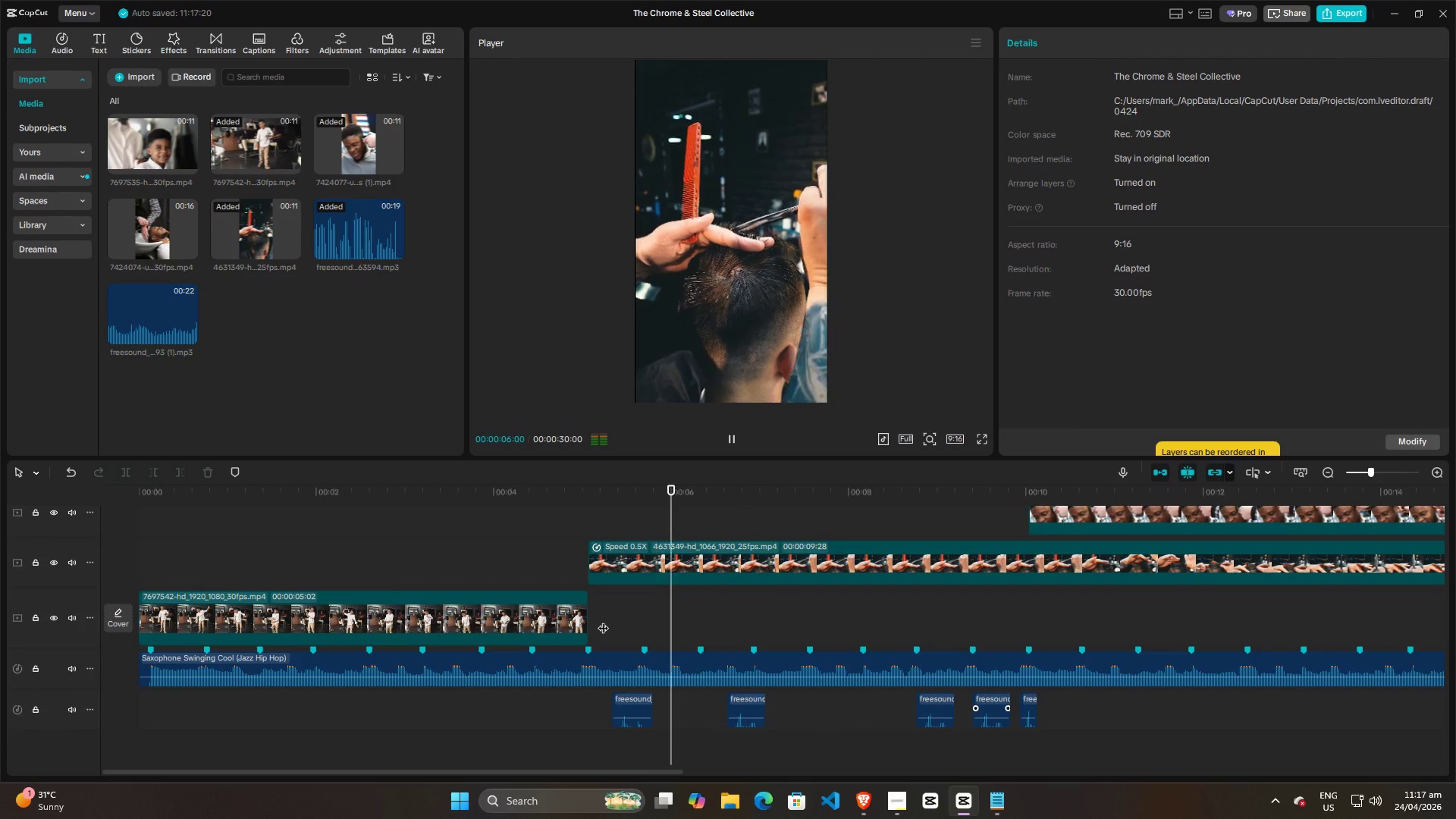 
key(Space)
 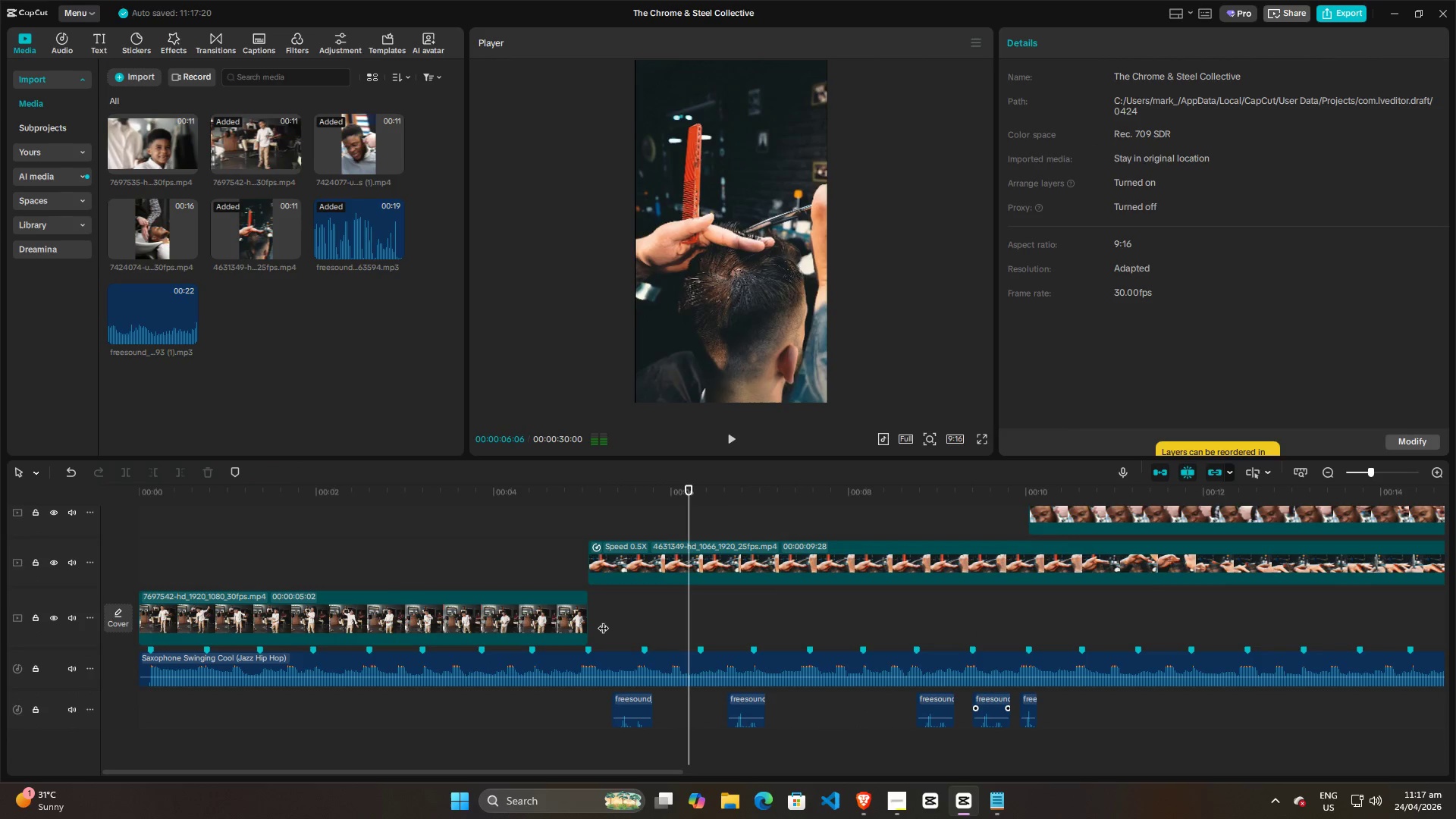 
left_click([603, 620])
 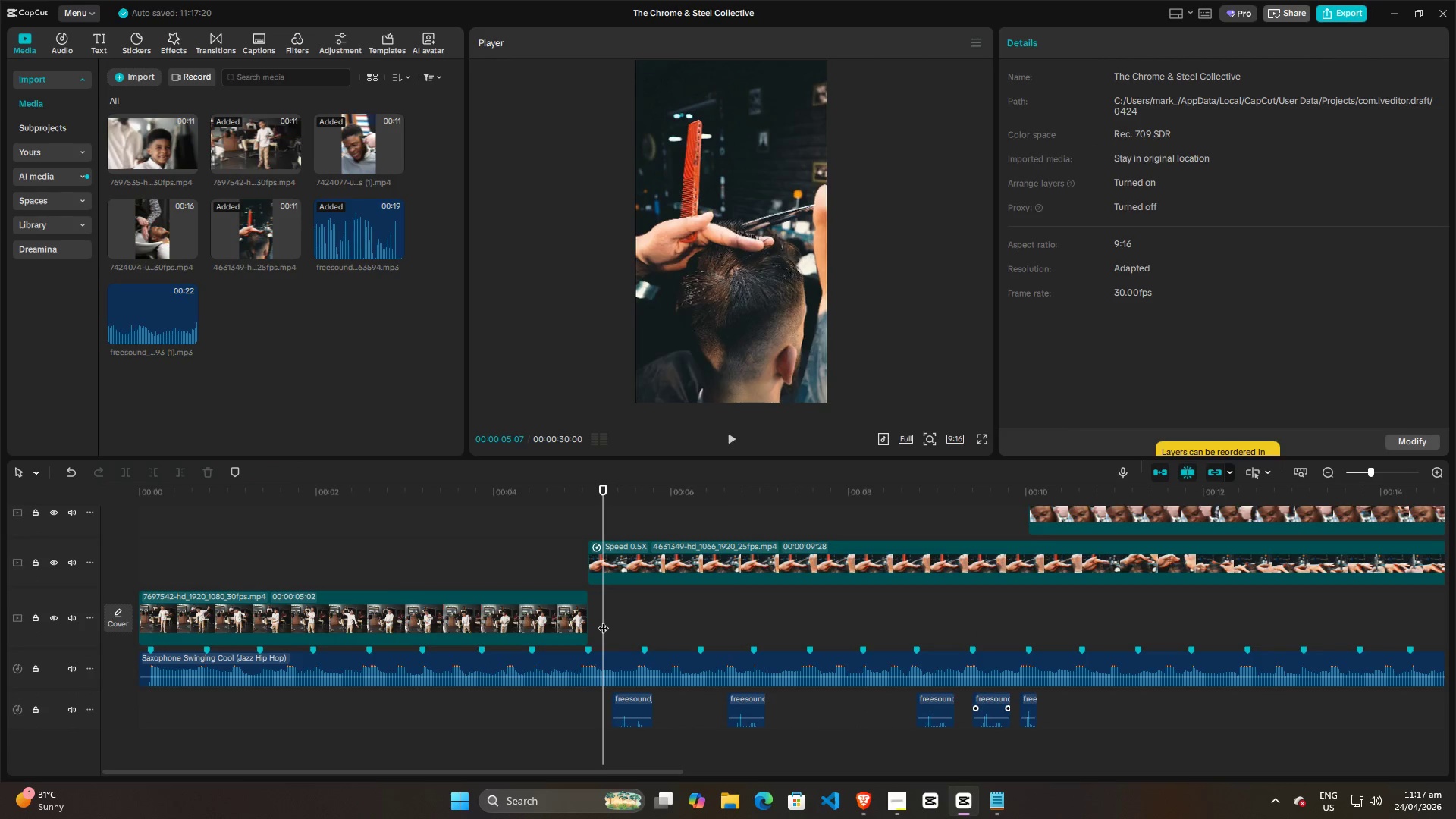 
key(Space)
 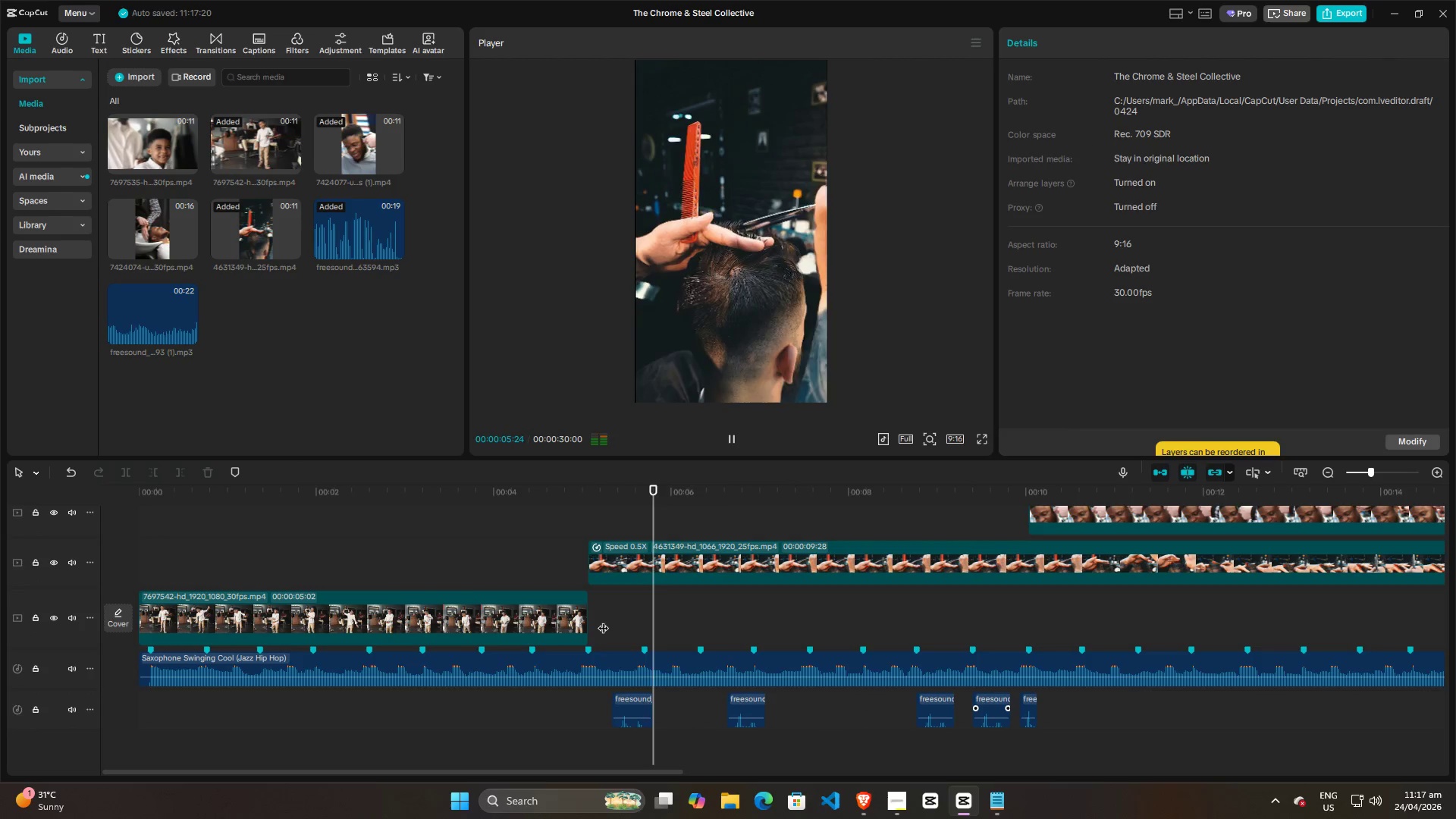 
key(Space)
 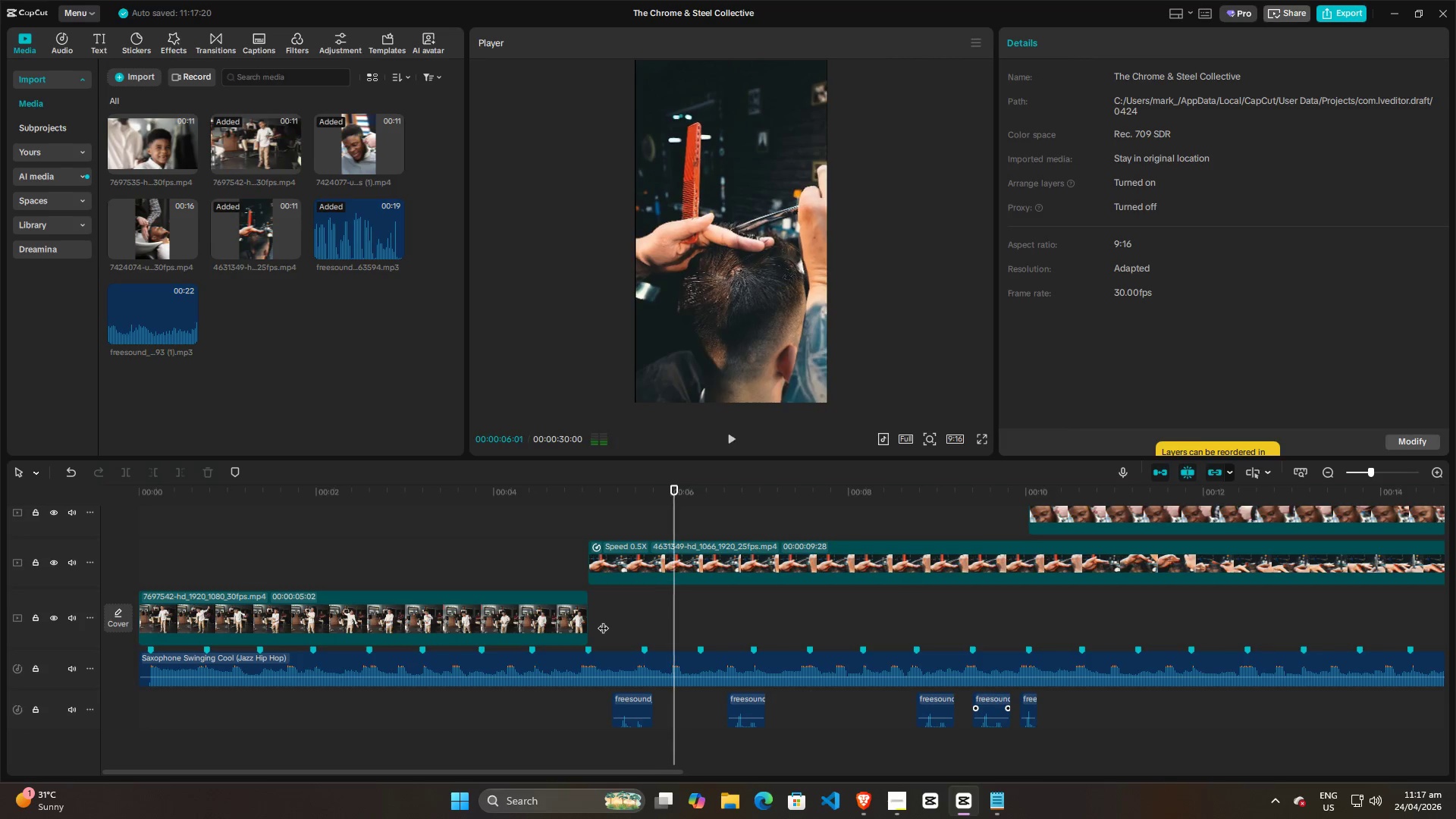 
left_click([603, 620])
 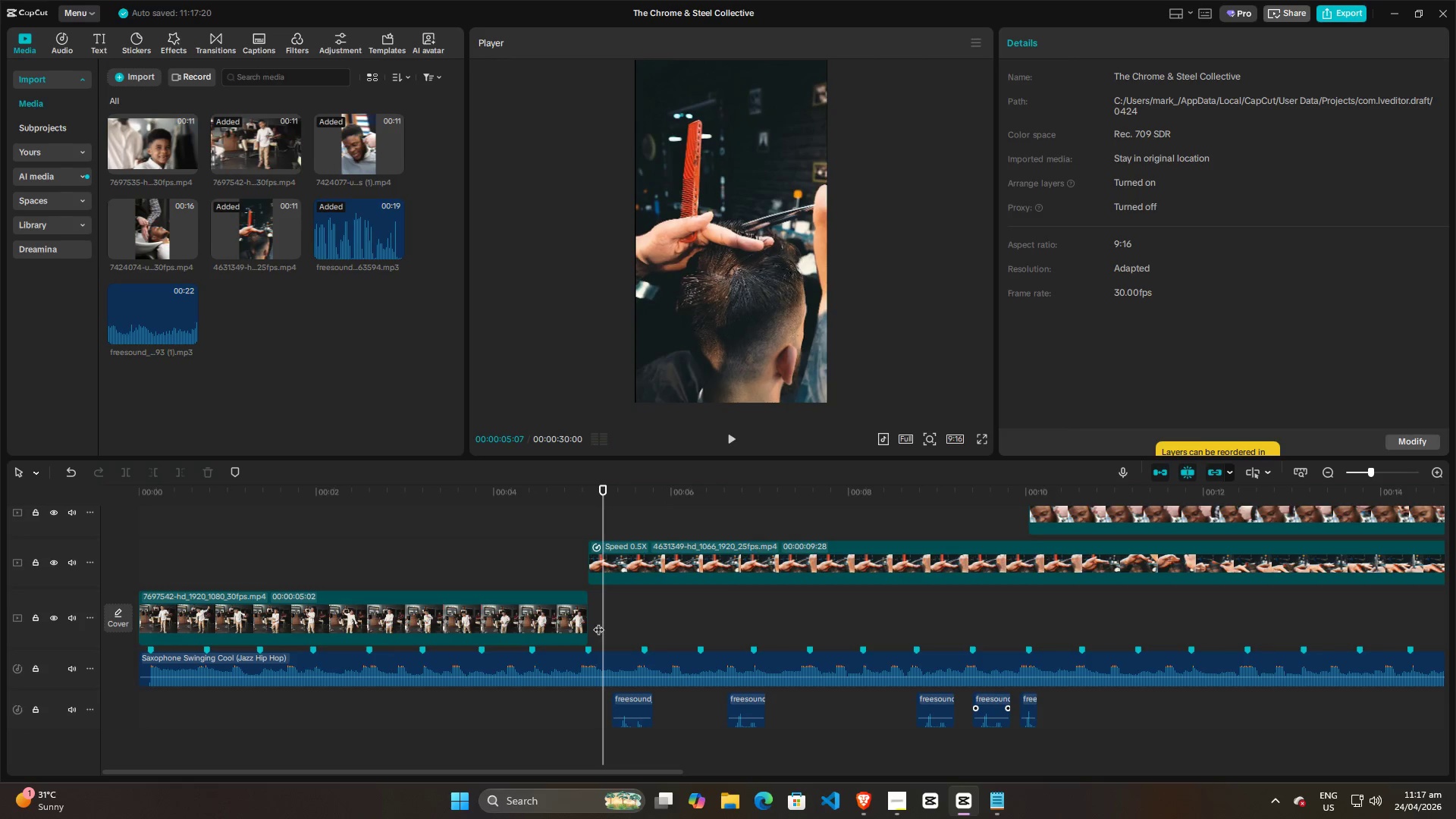 
left_click([596, 621])
 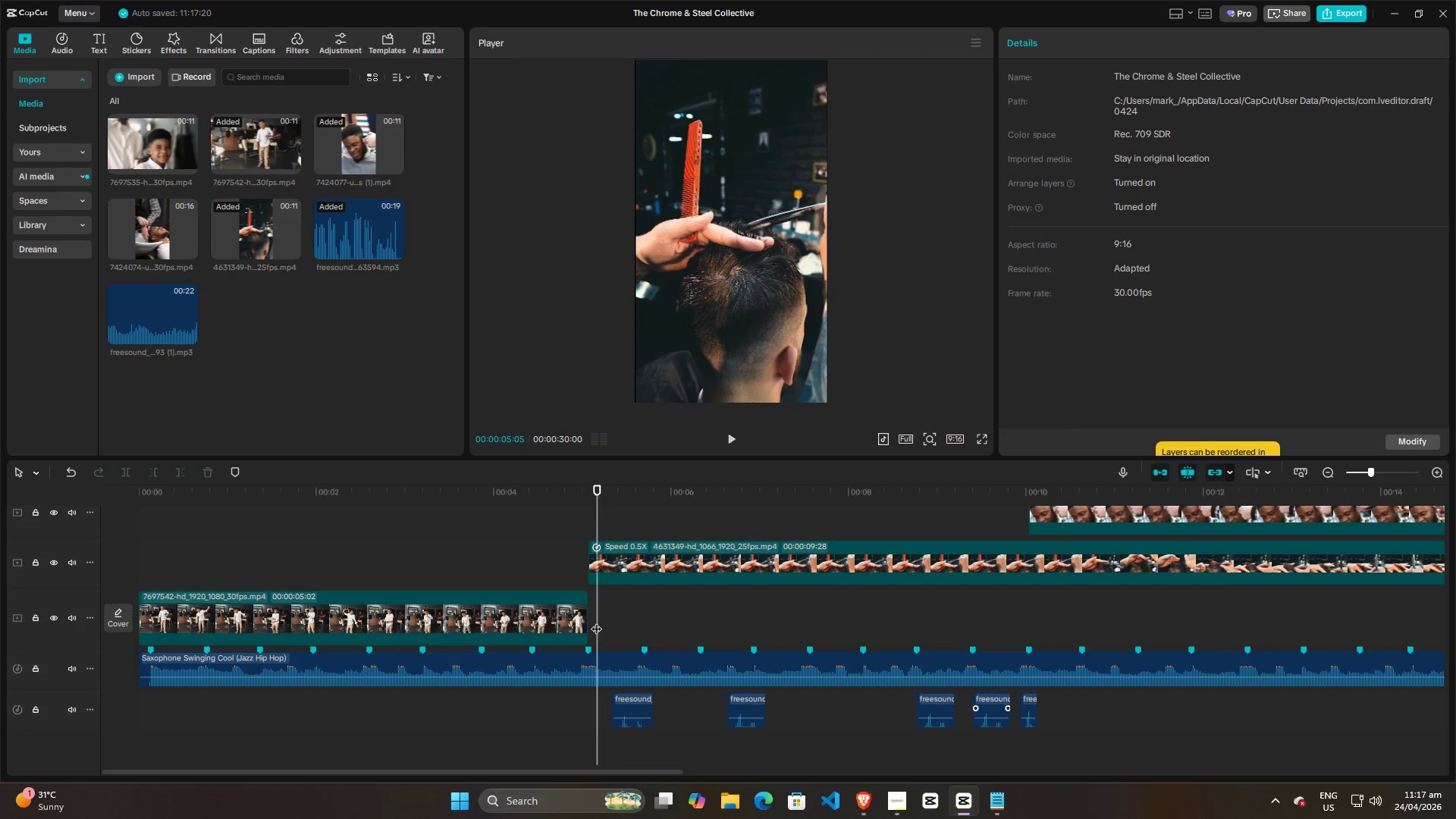 
key(Space)
 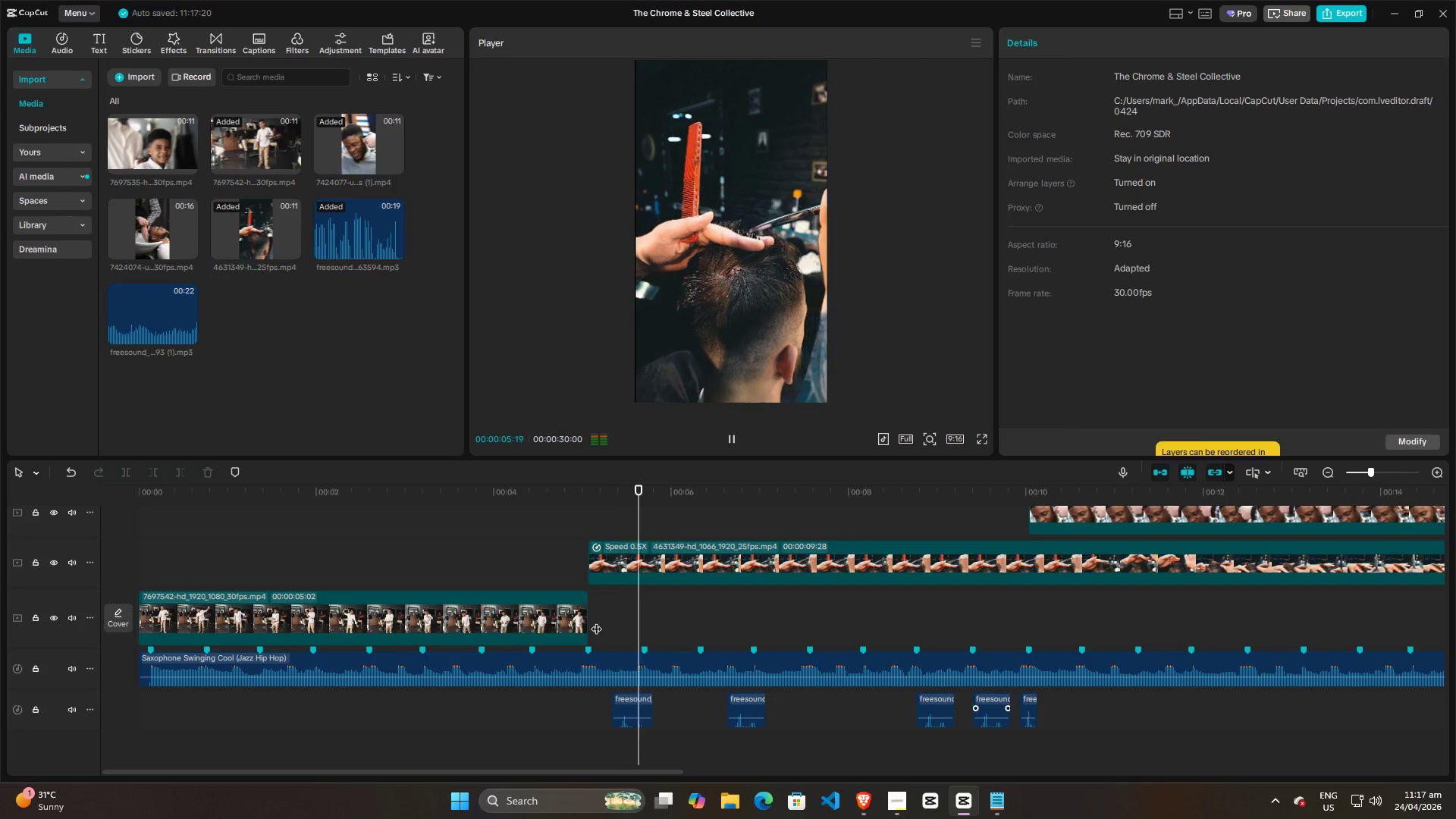 
key(Space)
 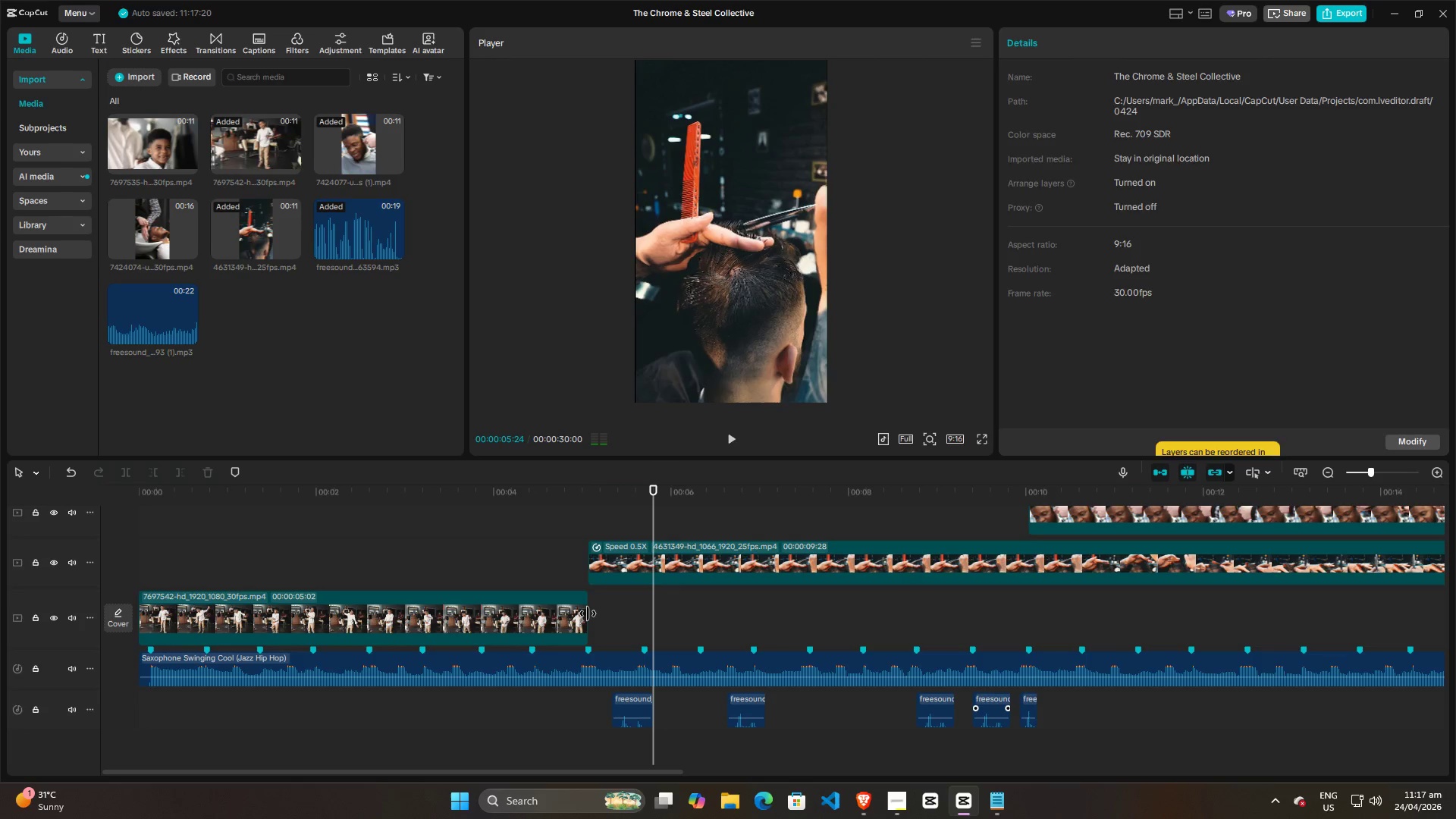 
left_click([588, 613])
 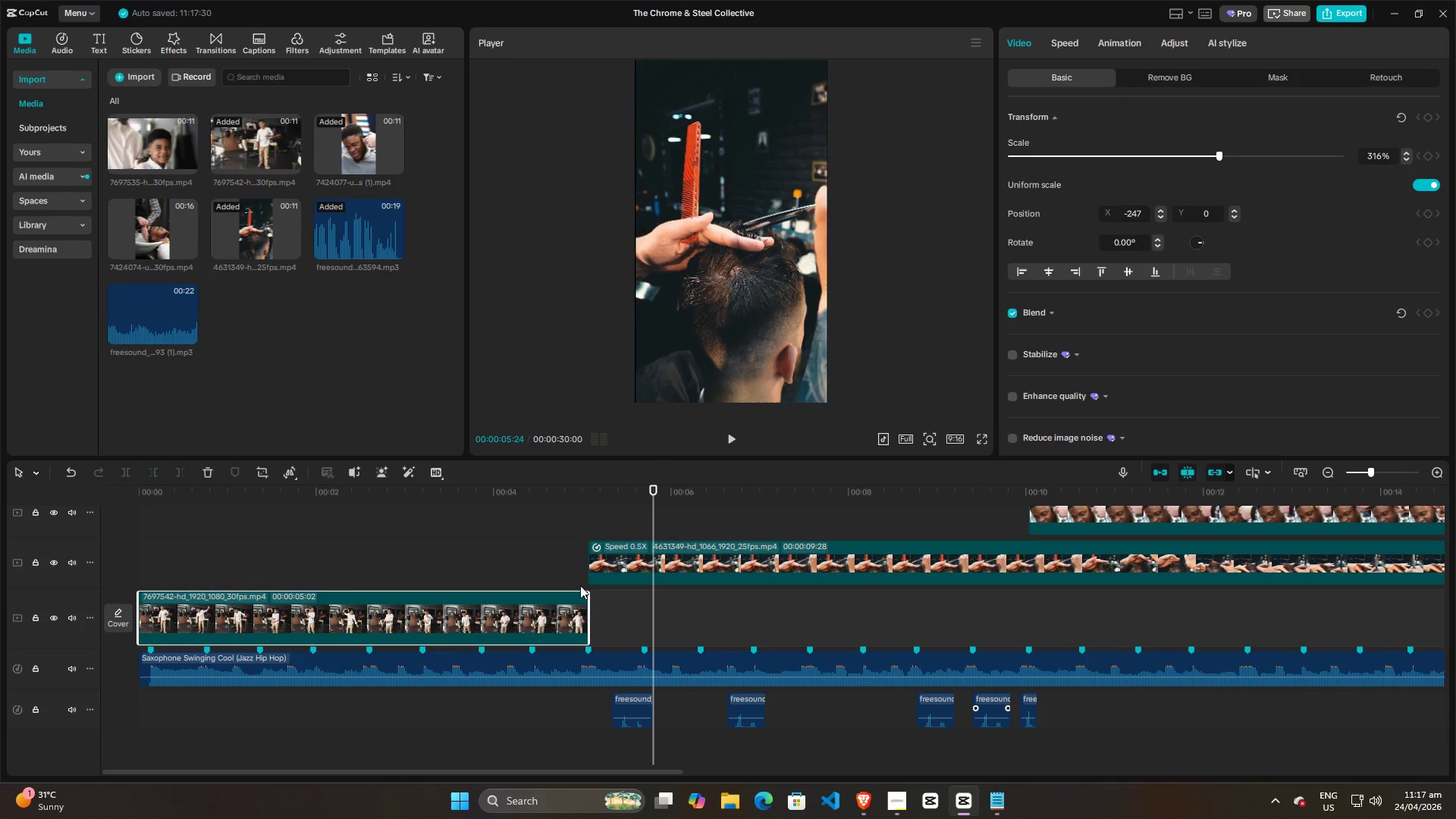 
left_click([565, 551])
 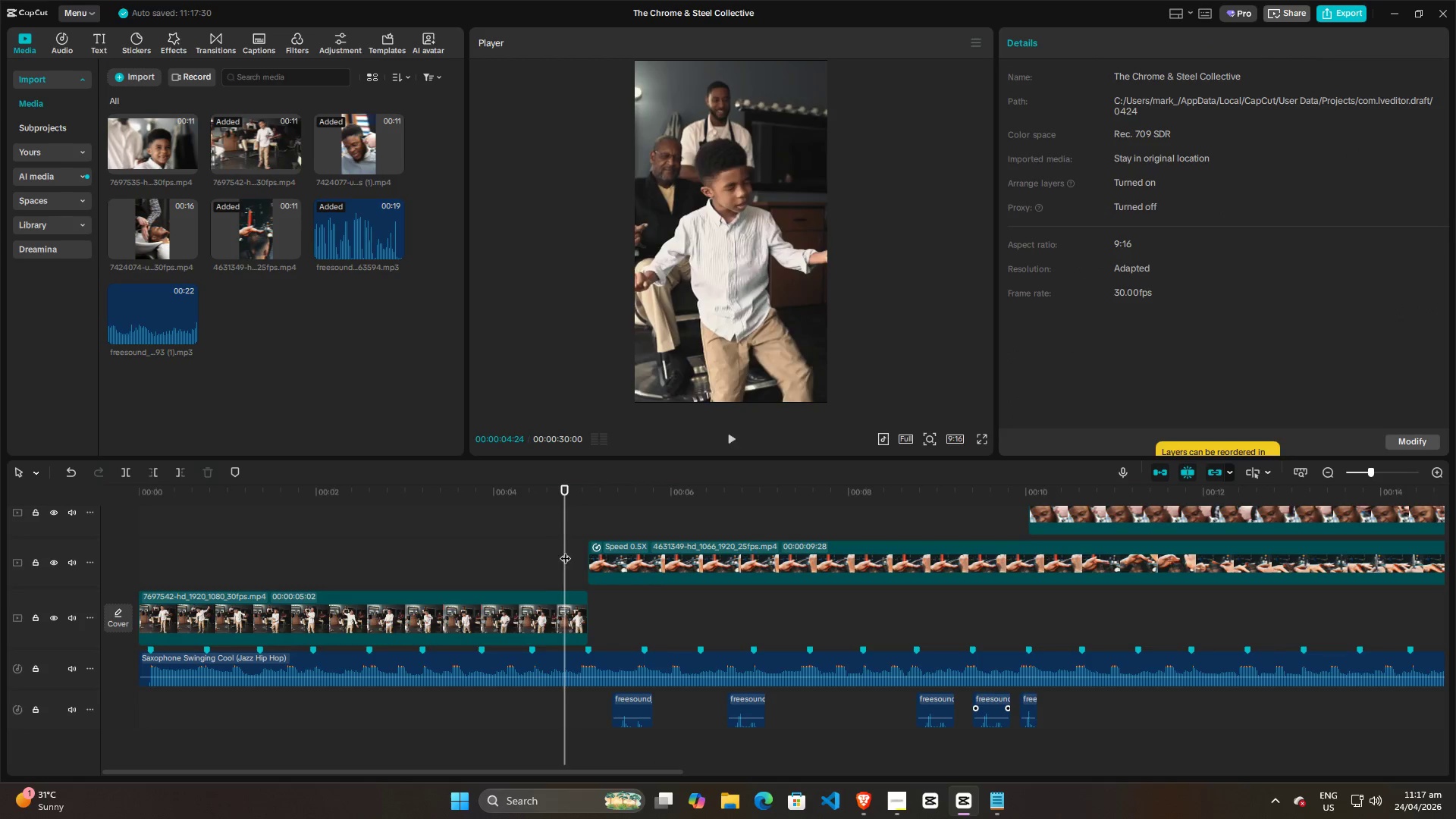 
key(Space)
 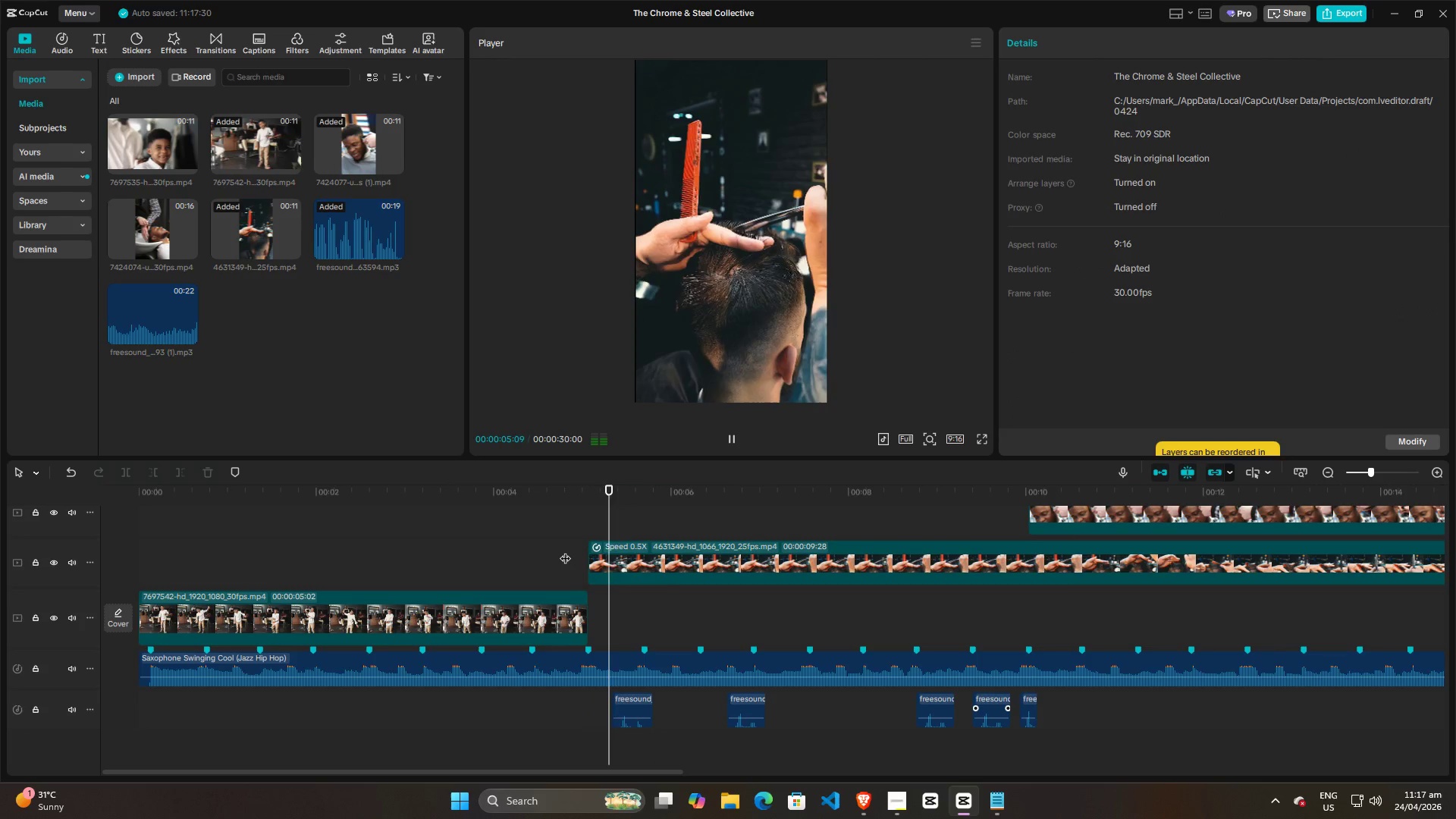 
key(Space)
 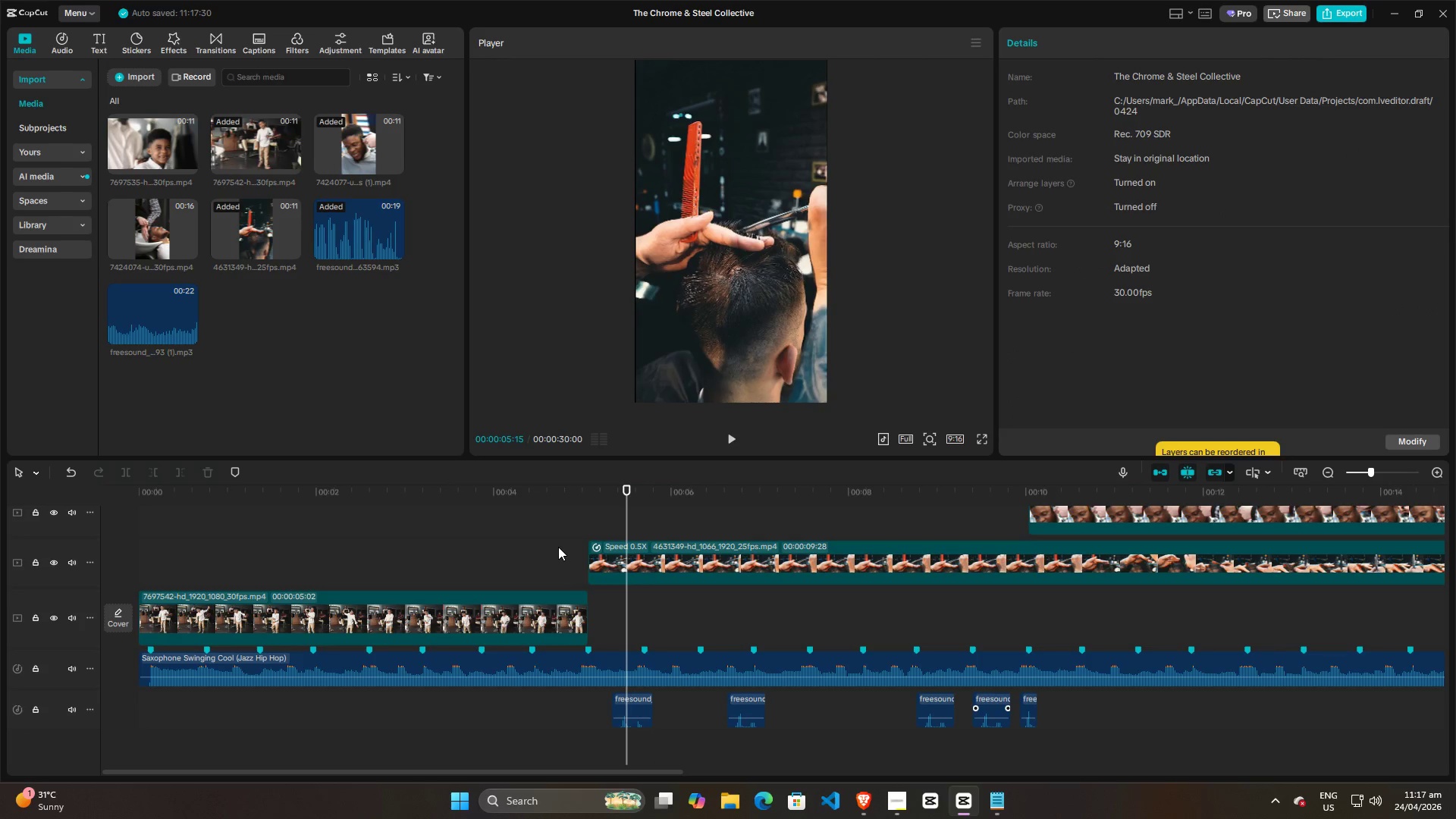 
left_click([558, 547])
 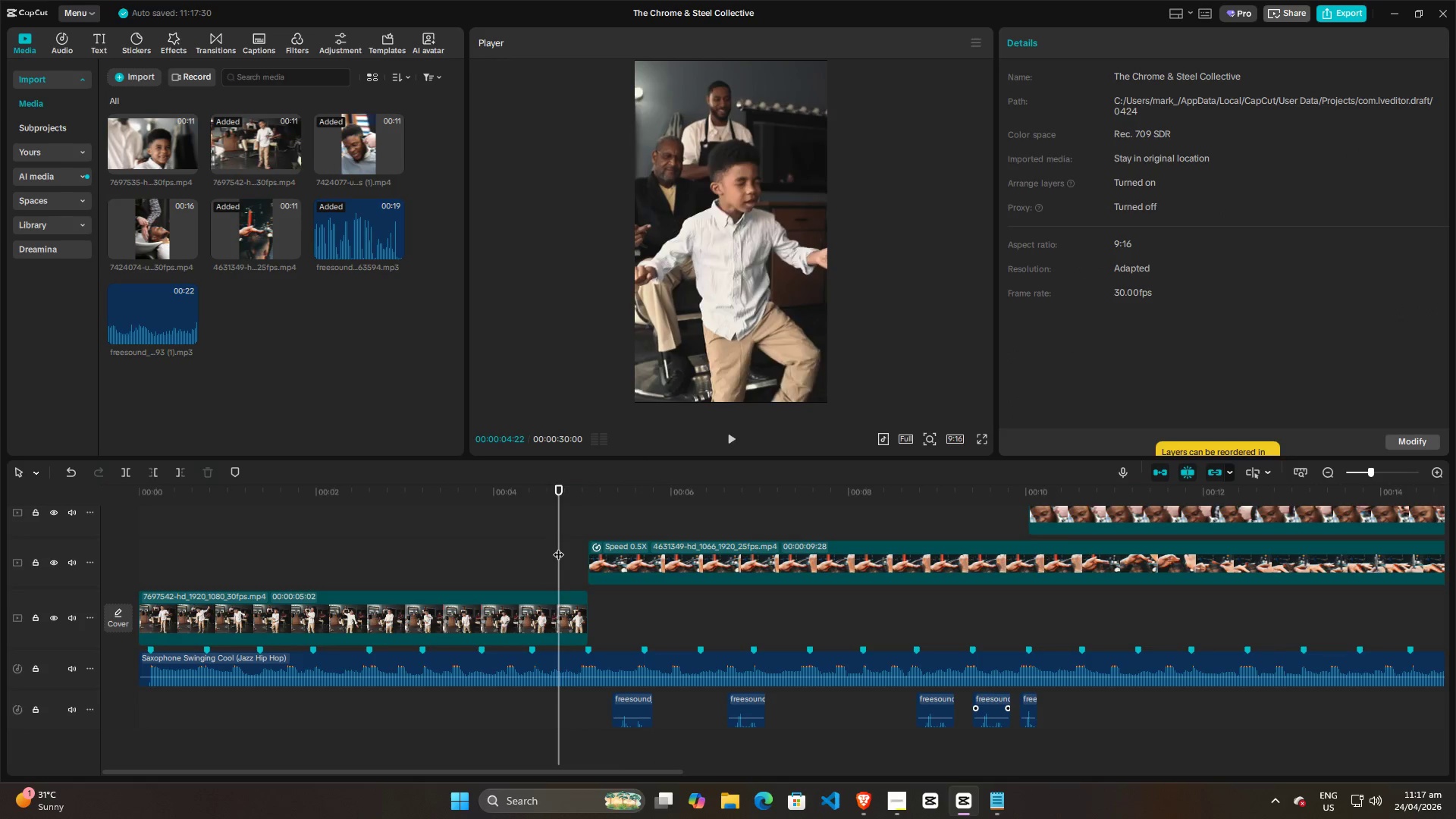 
key(Space)
 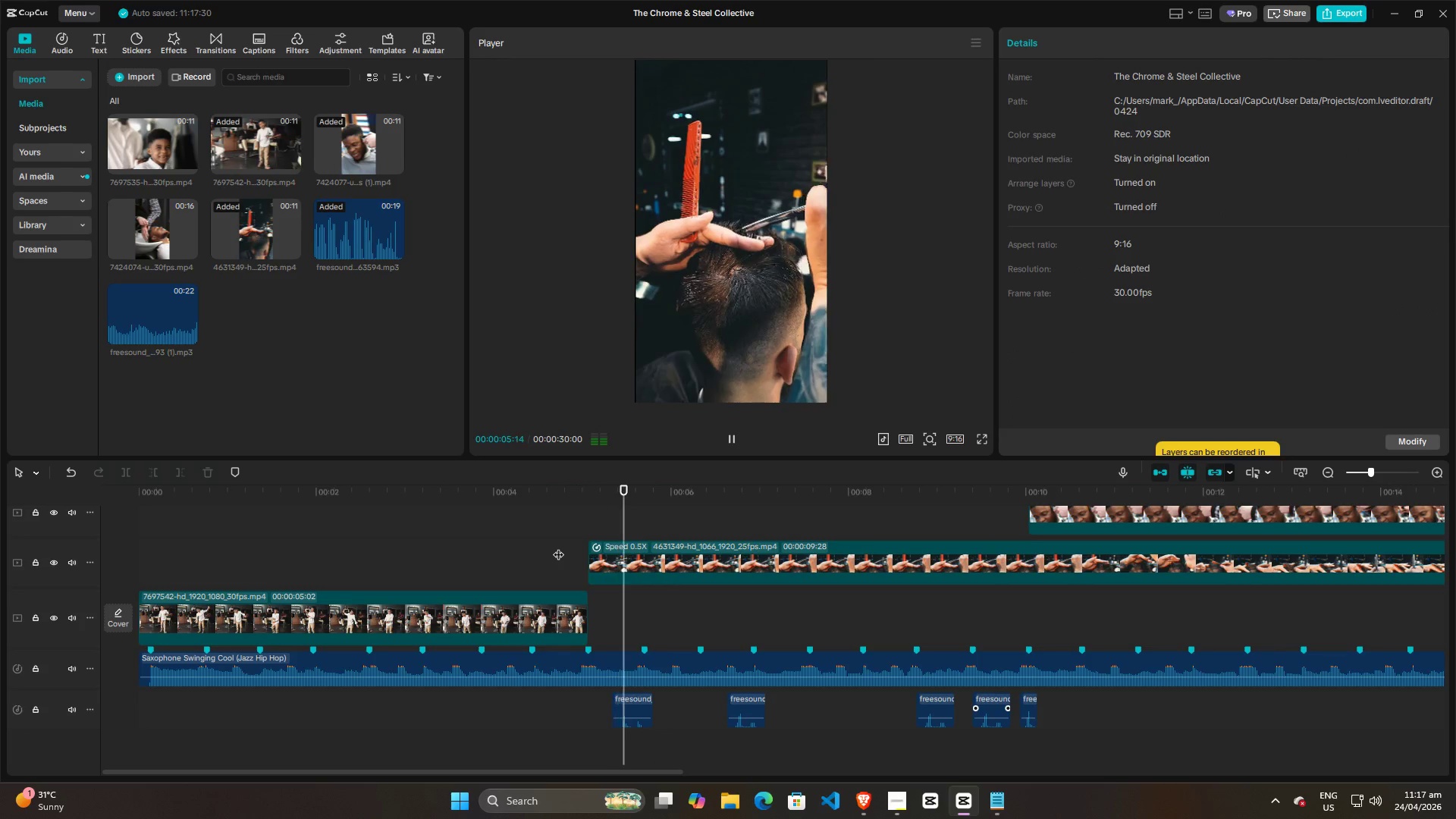 
key(Space)
 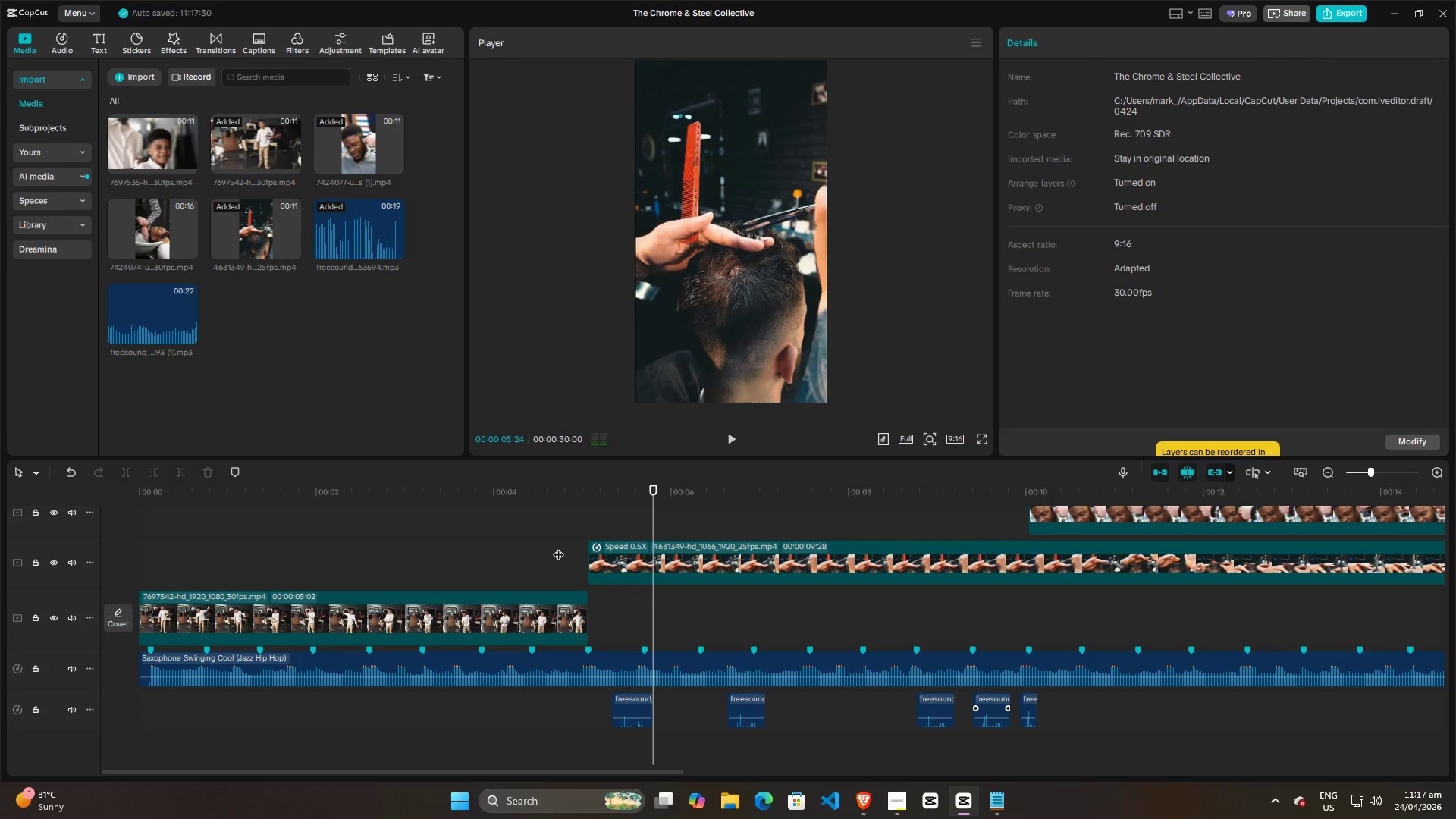 
left_click([558, 547])
 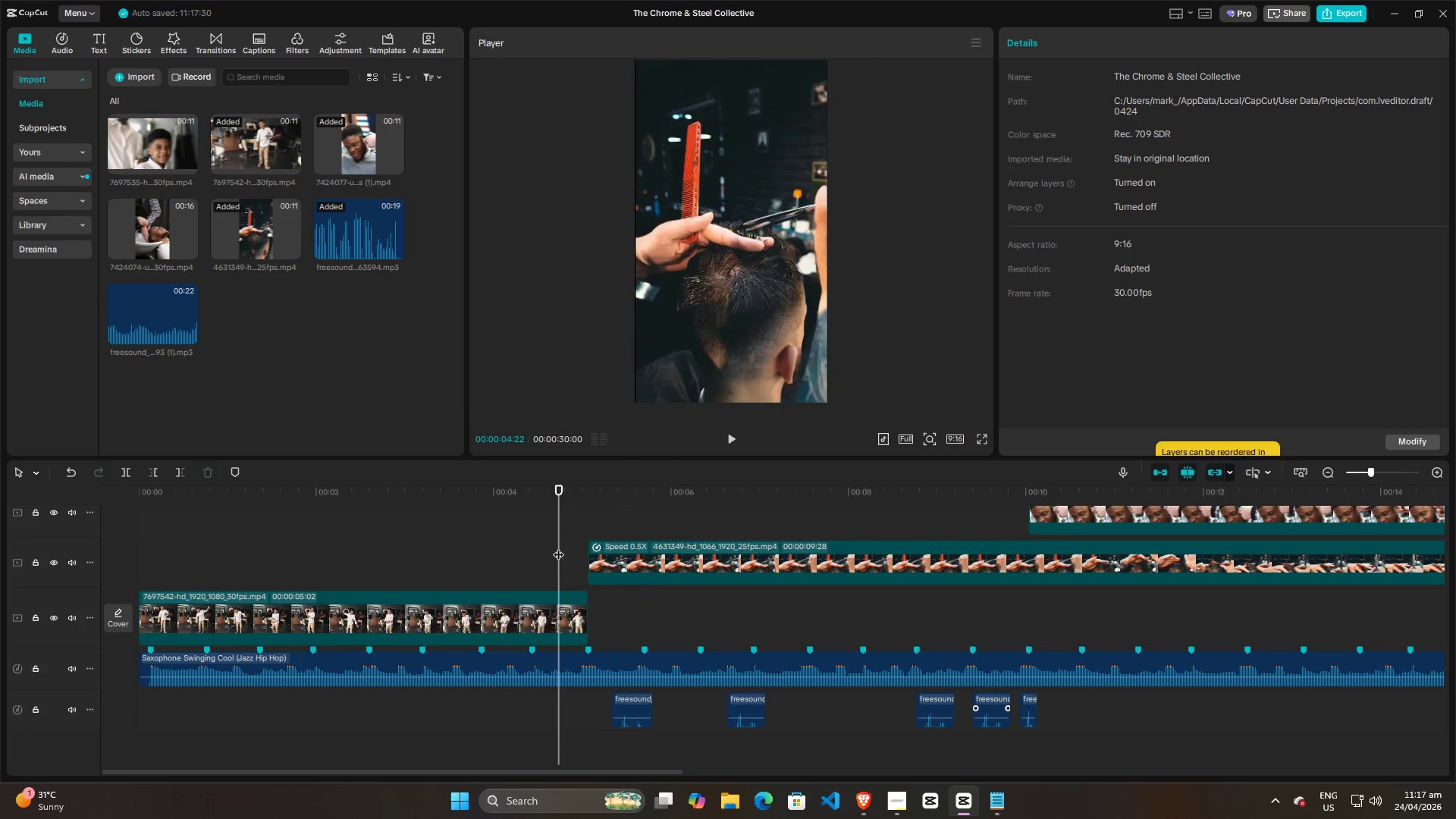 
key(Space)
 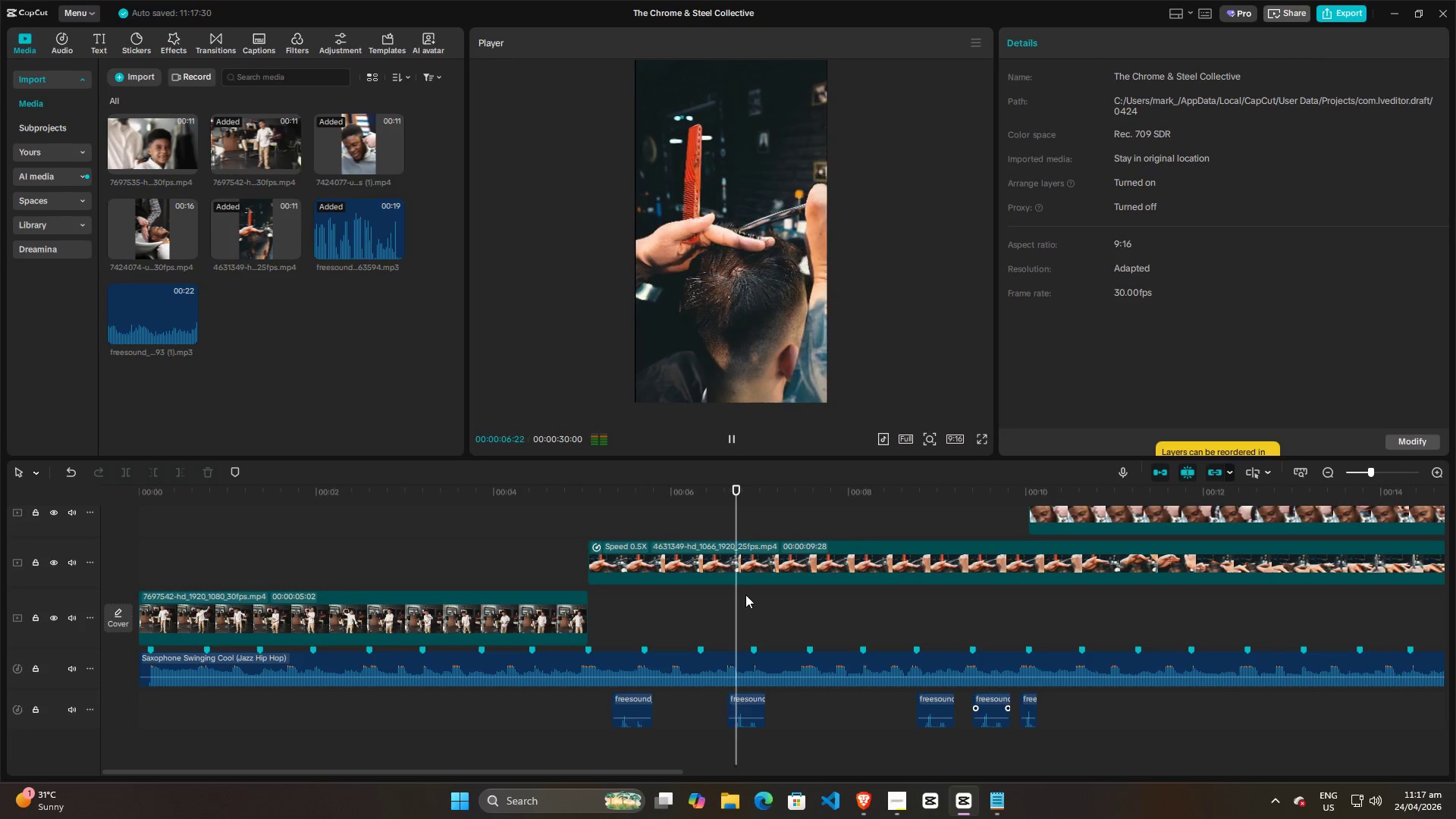 
key(Space)
 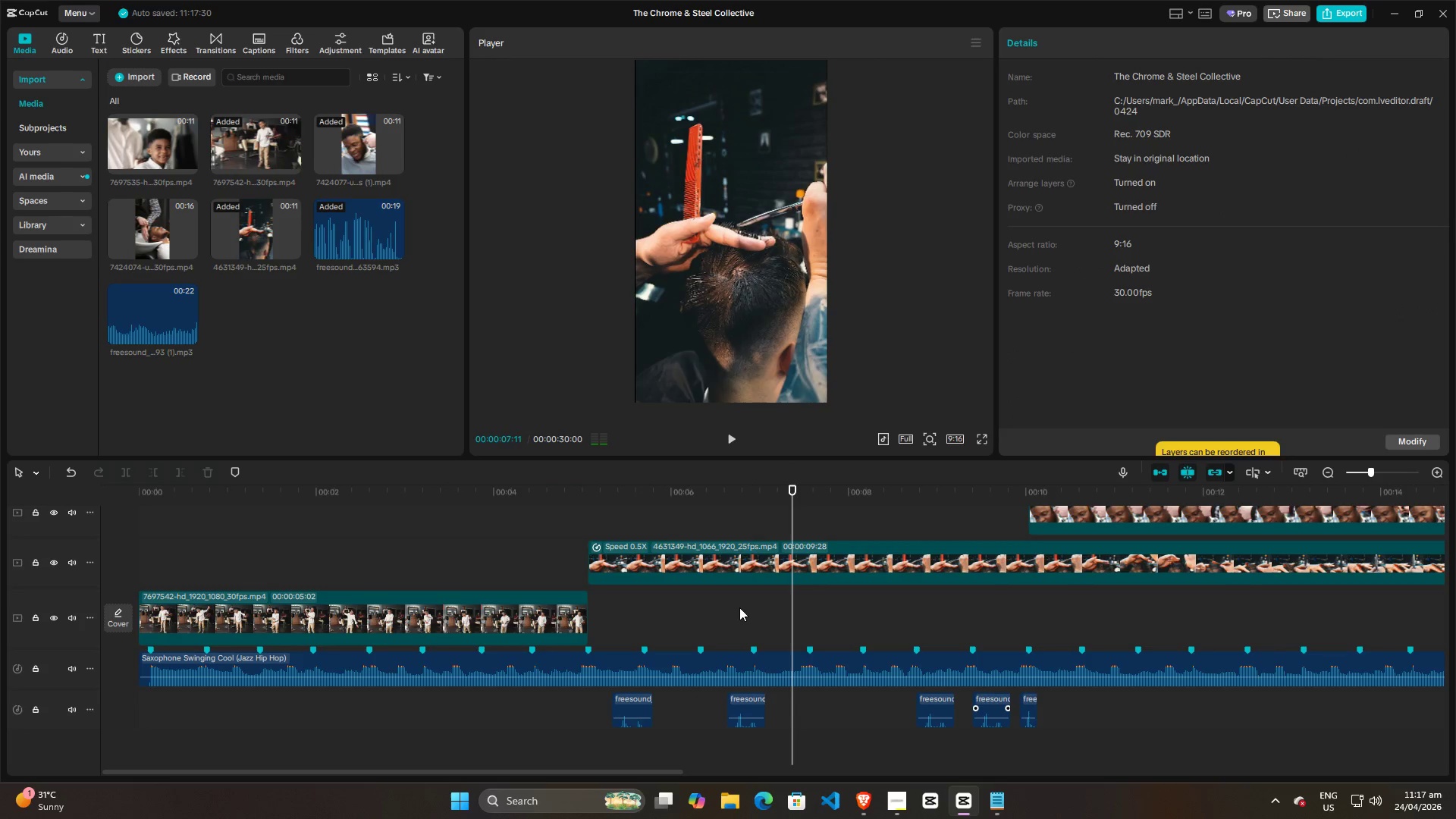 
left_click([736, 610])
 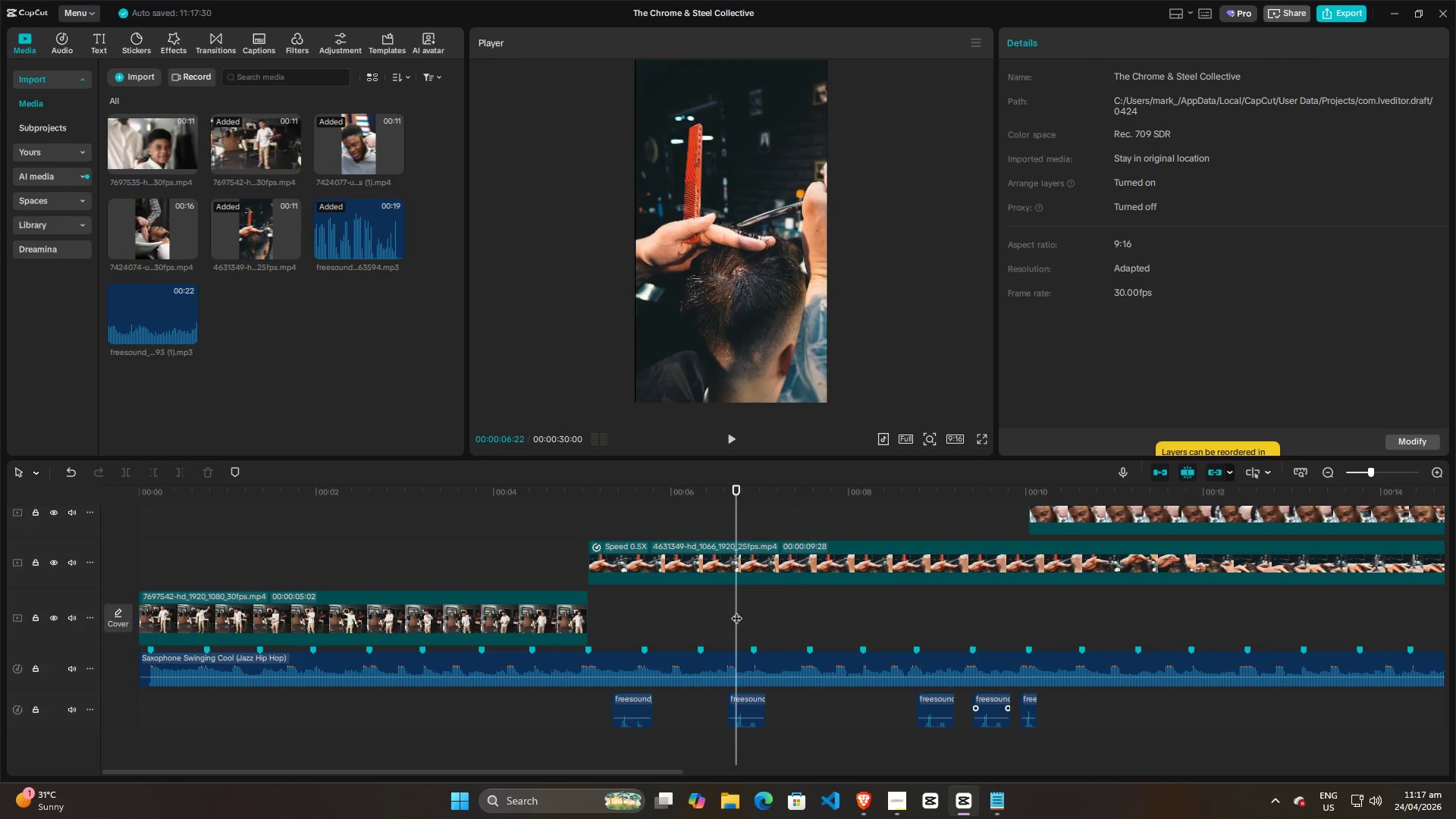 
key(Space)
 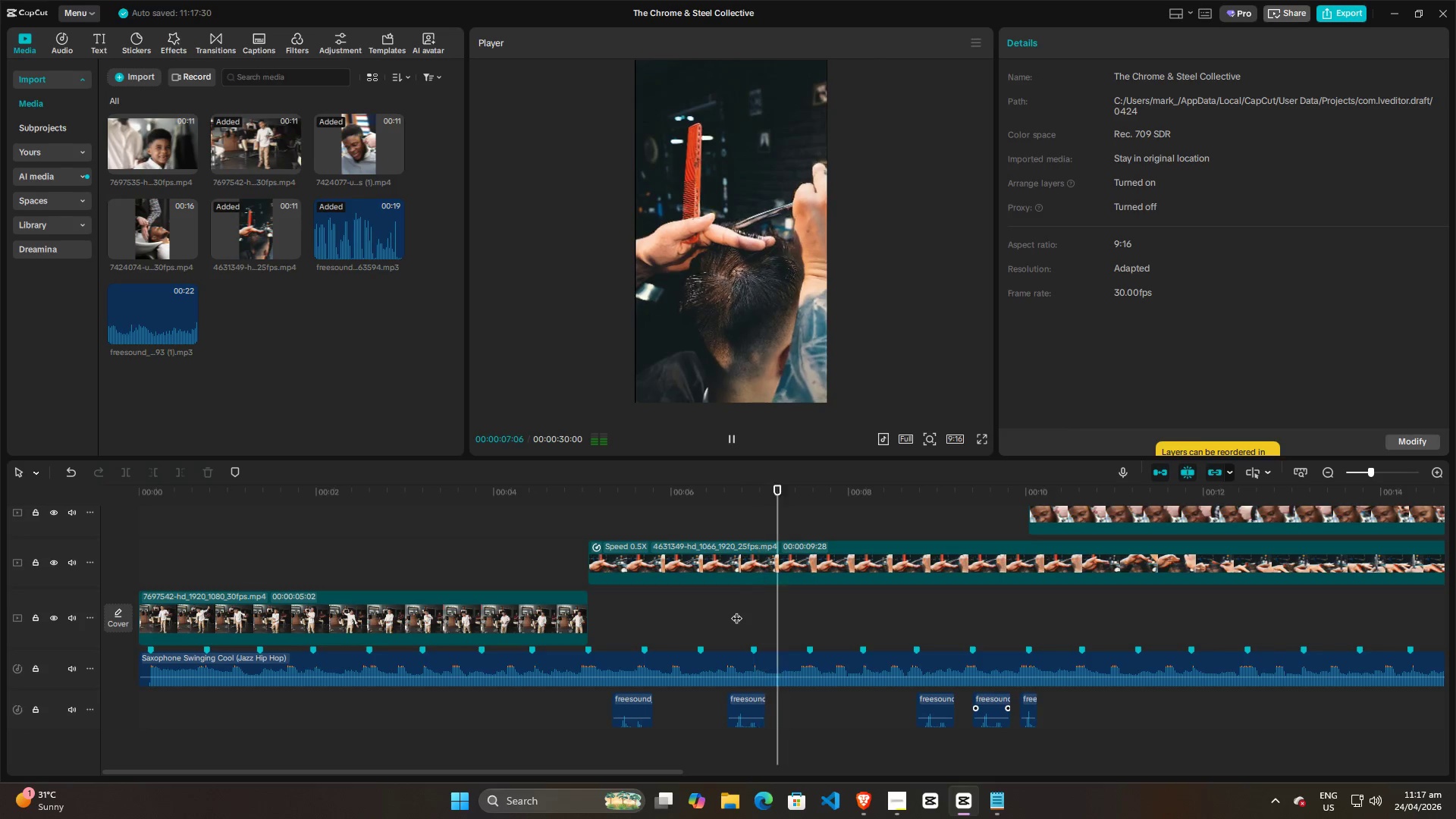 
key(Space)
 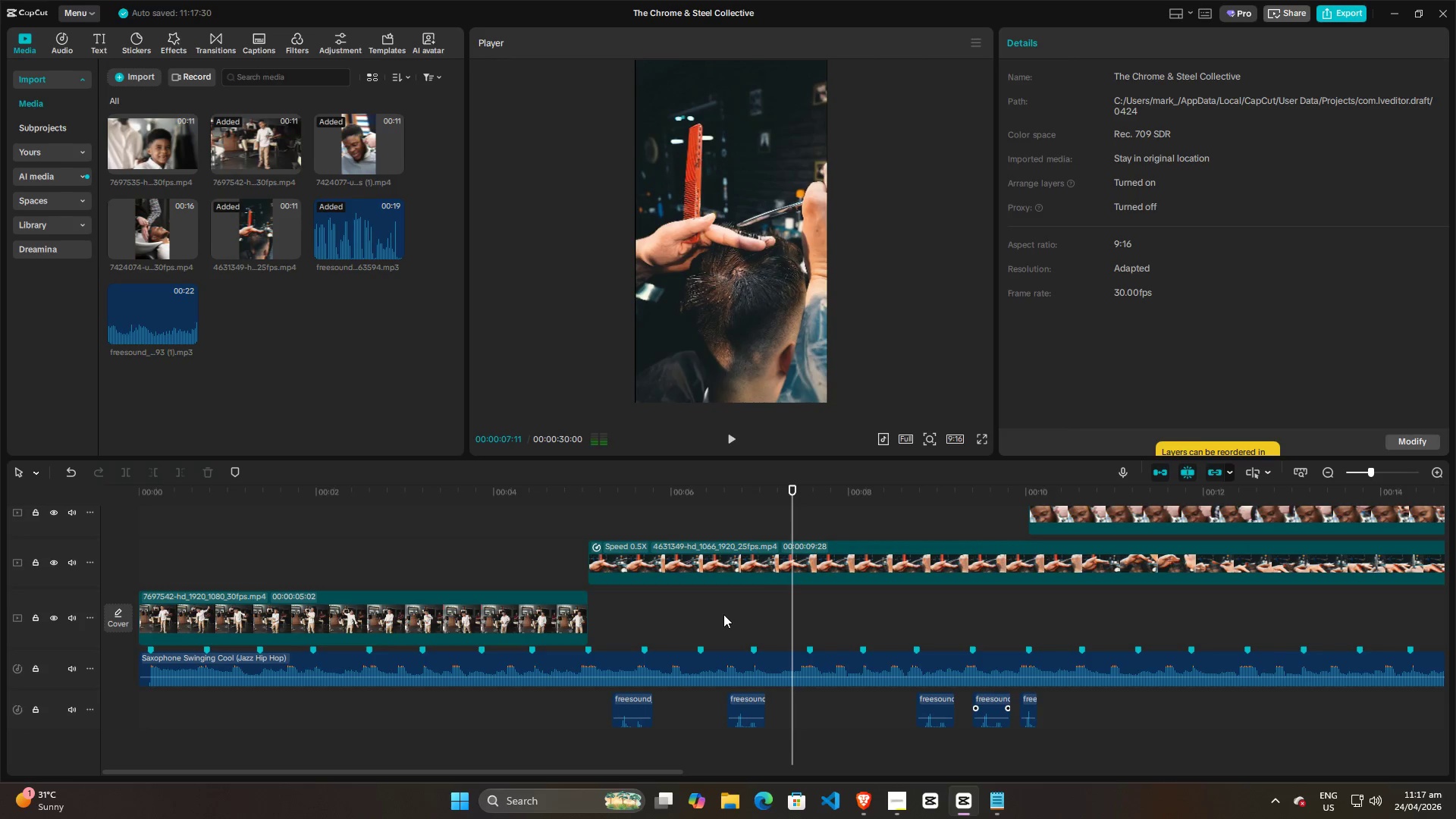 
left_click([723, 614])
 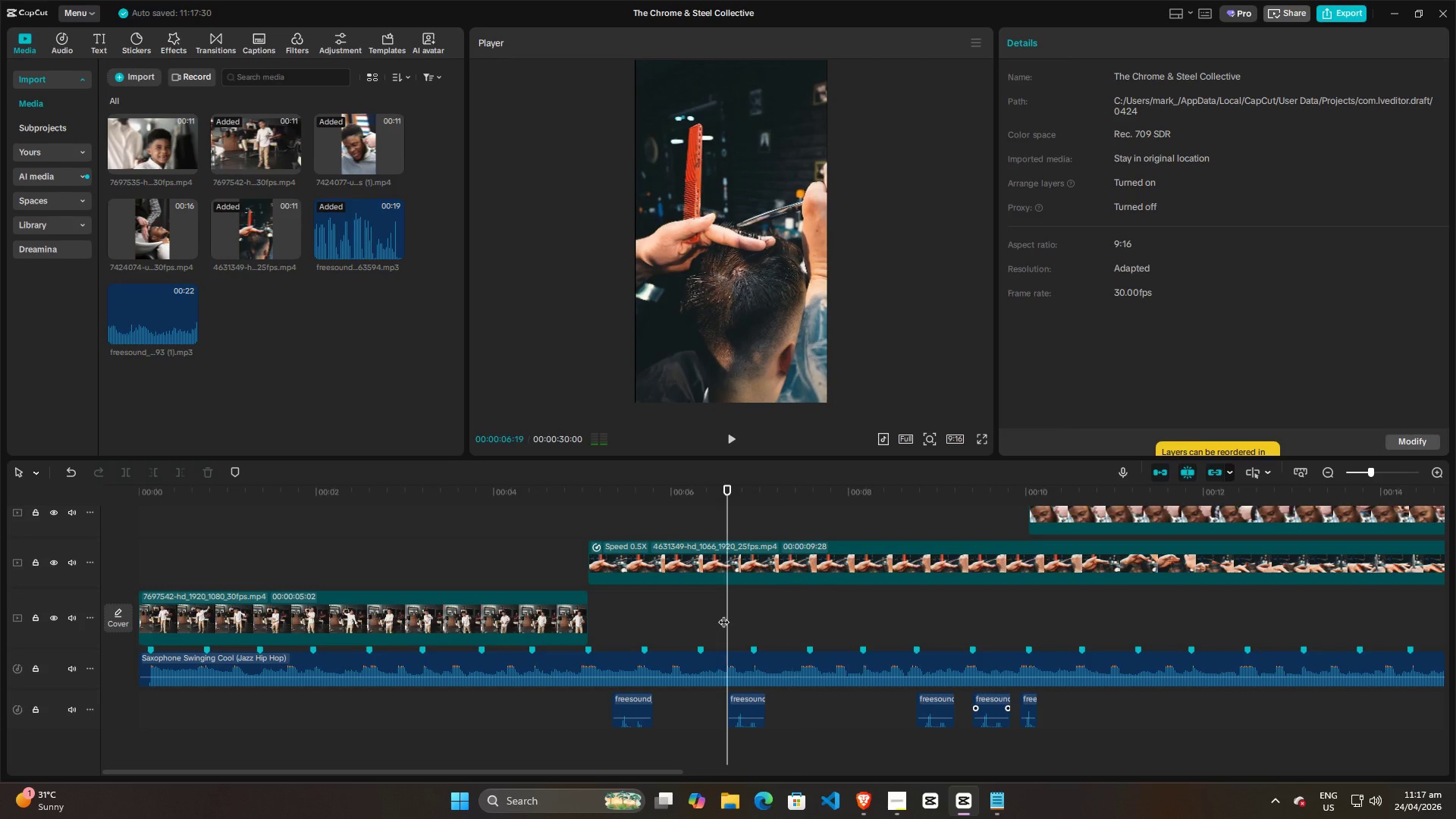 
key(Space)
 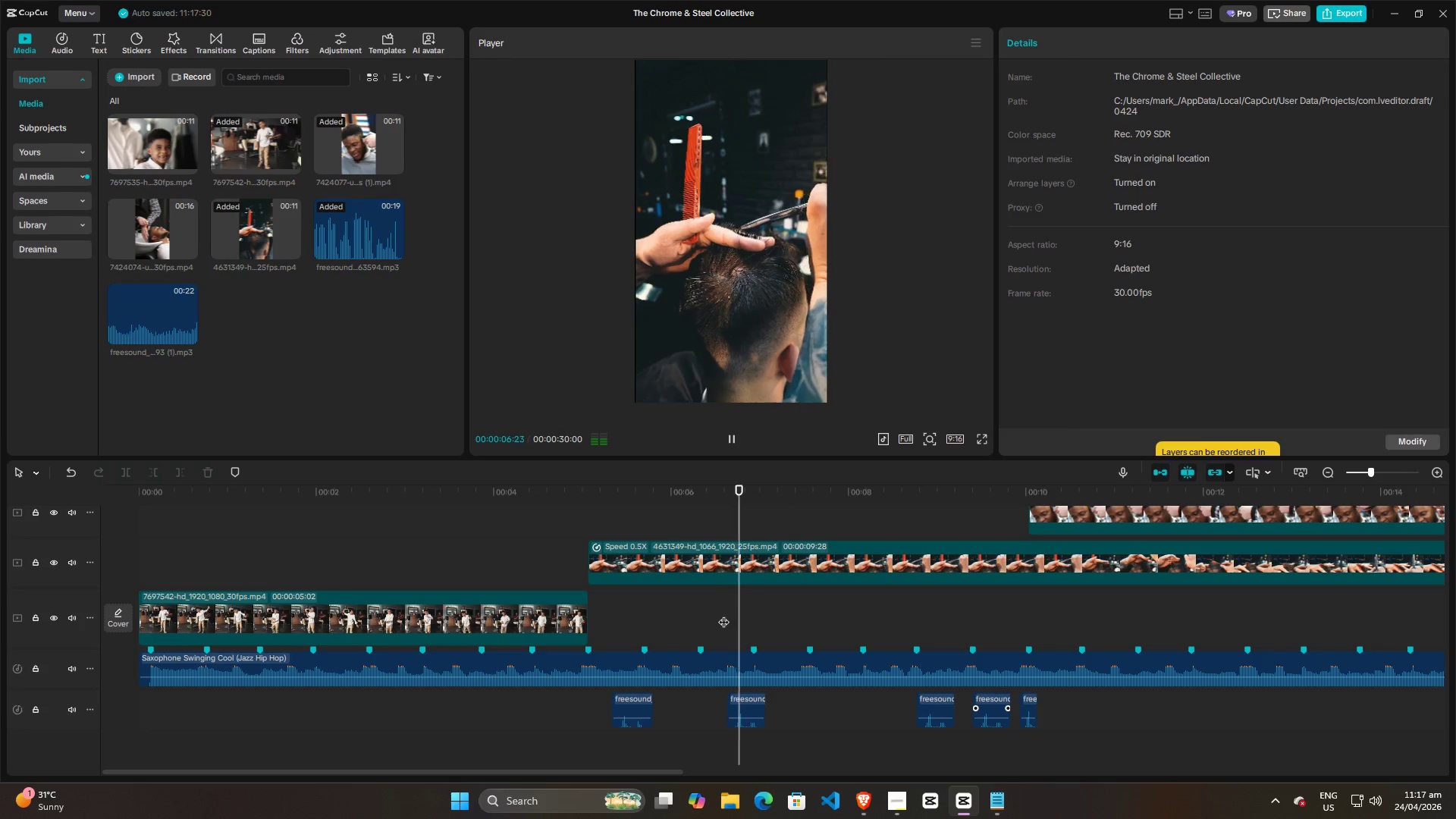 
key(Space)
 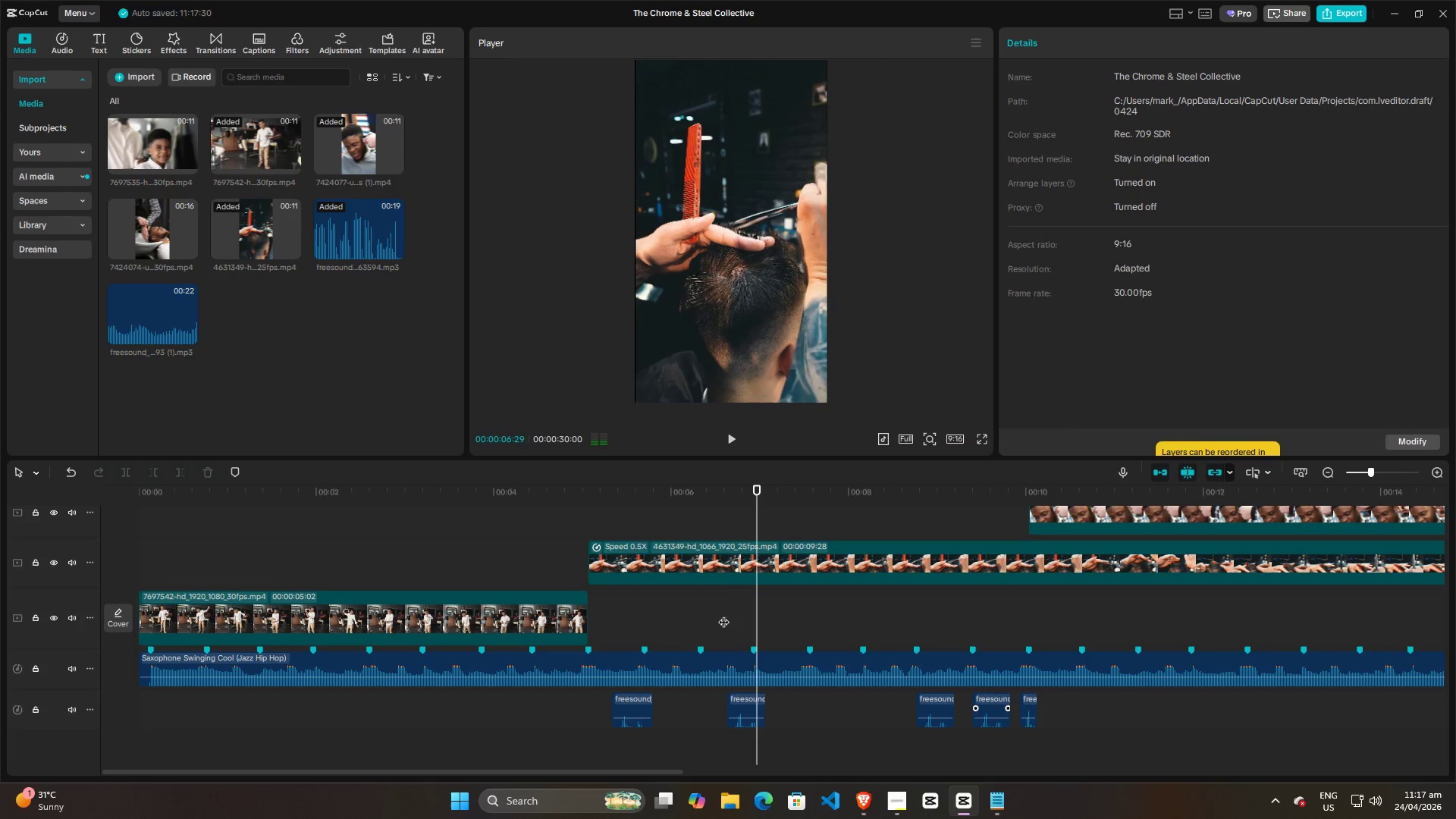 
left_click([723, 614])
 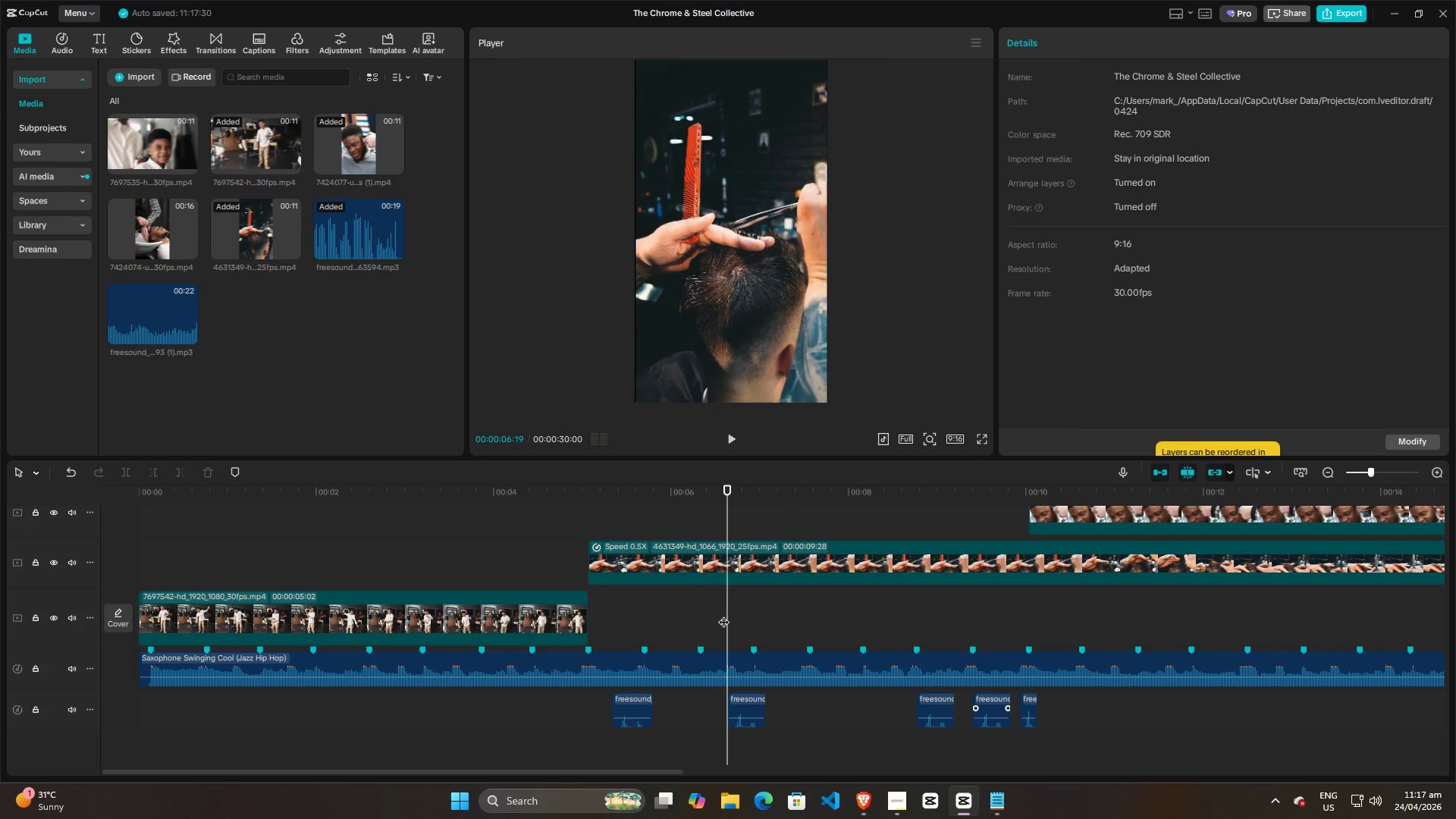 
key(Space)
 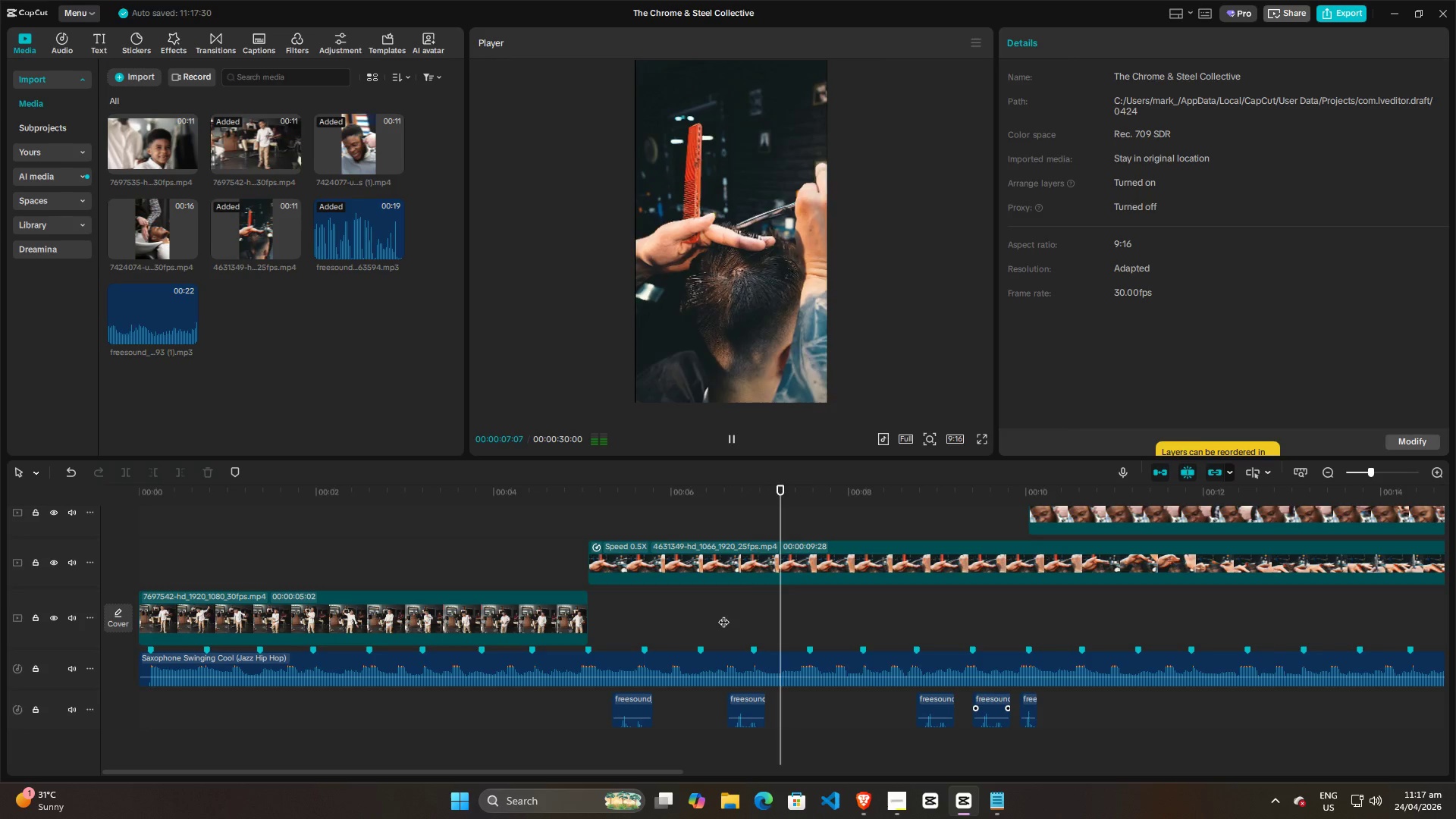 
key(Space)
 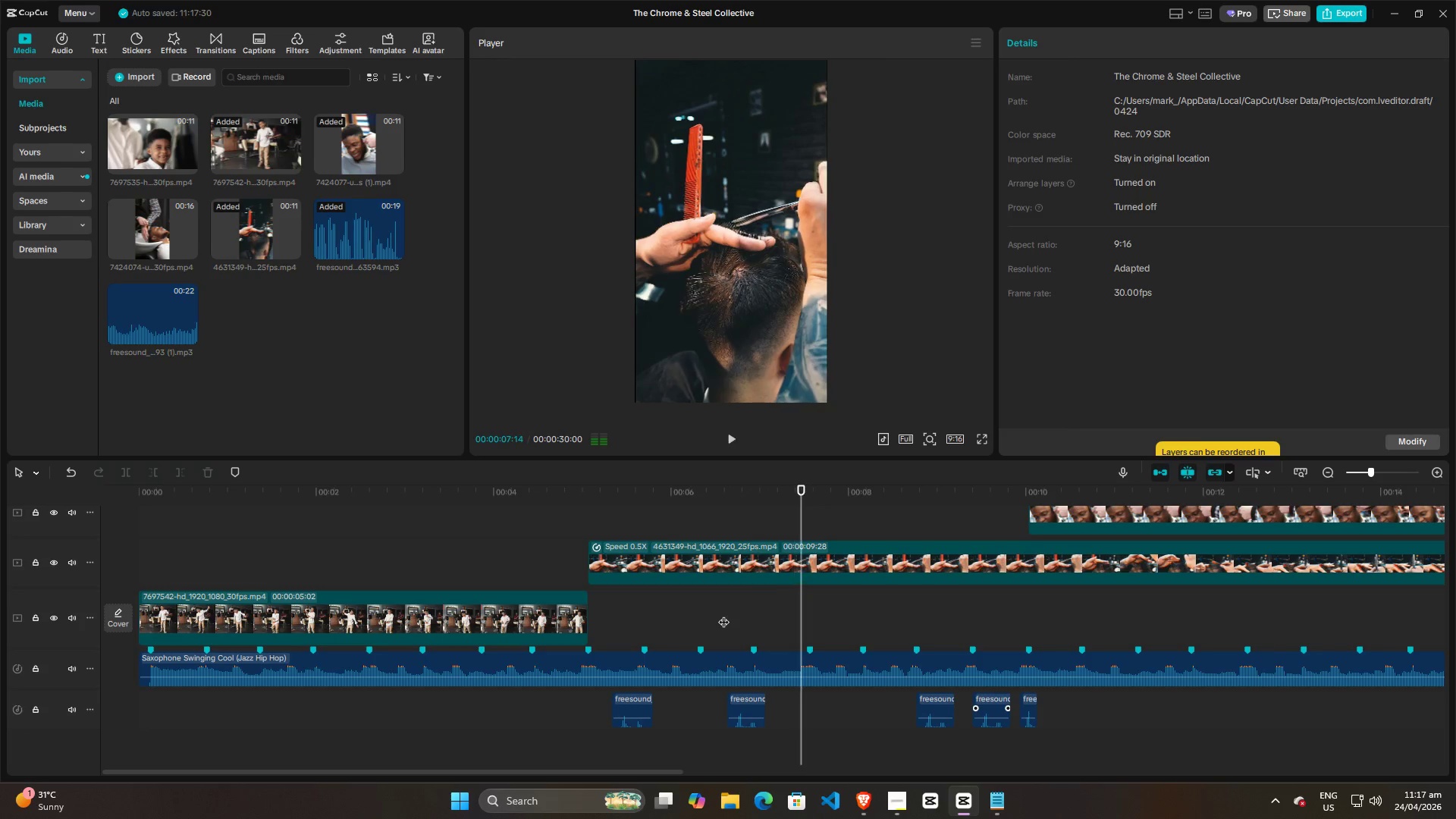 
left_click([723, 614])
 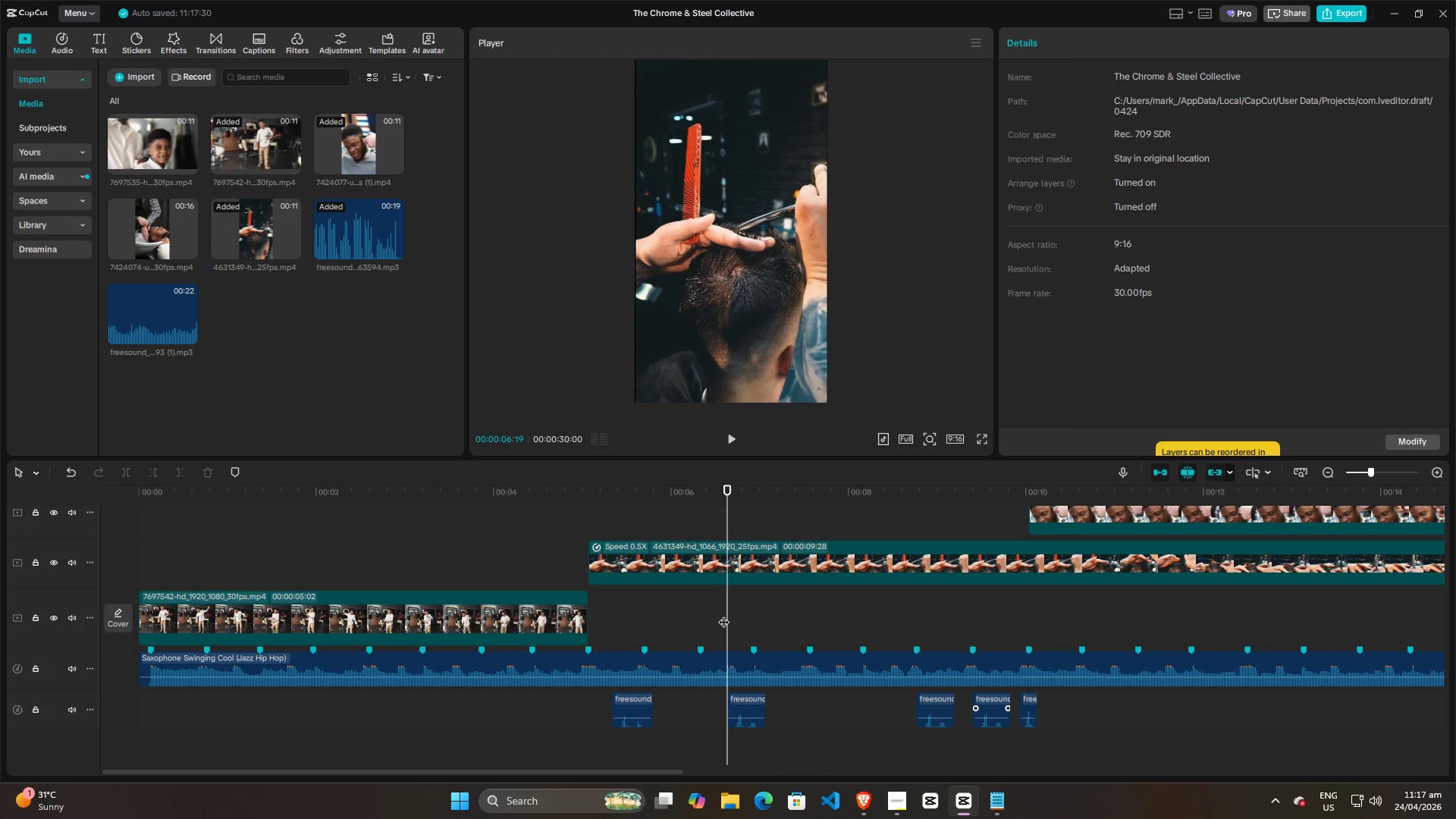 
key(Space)
 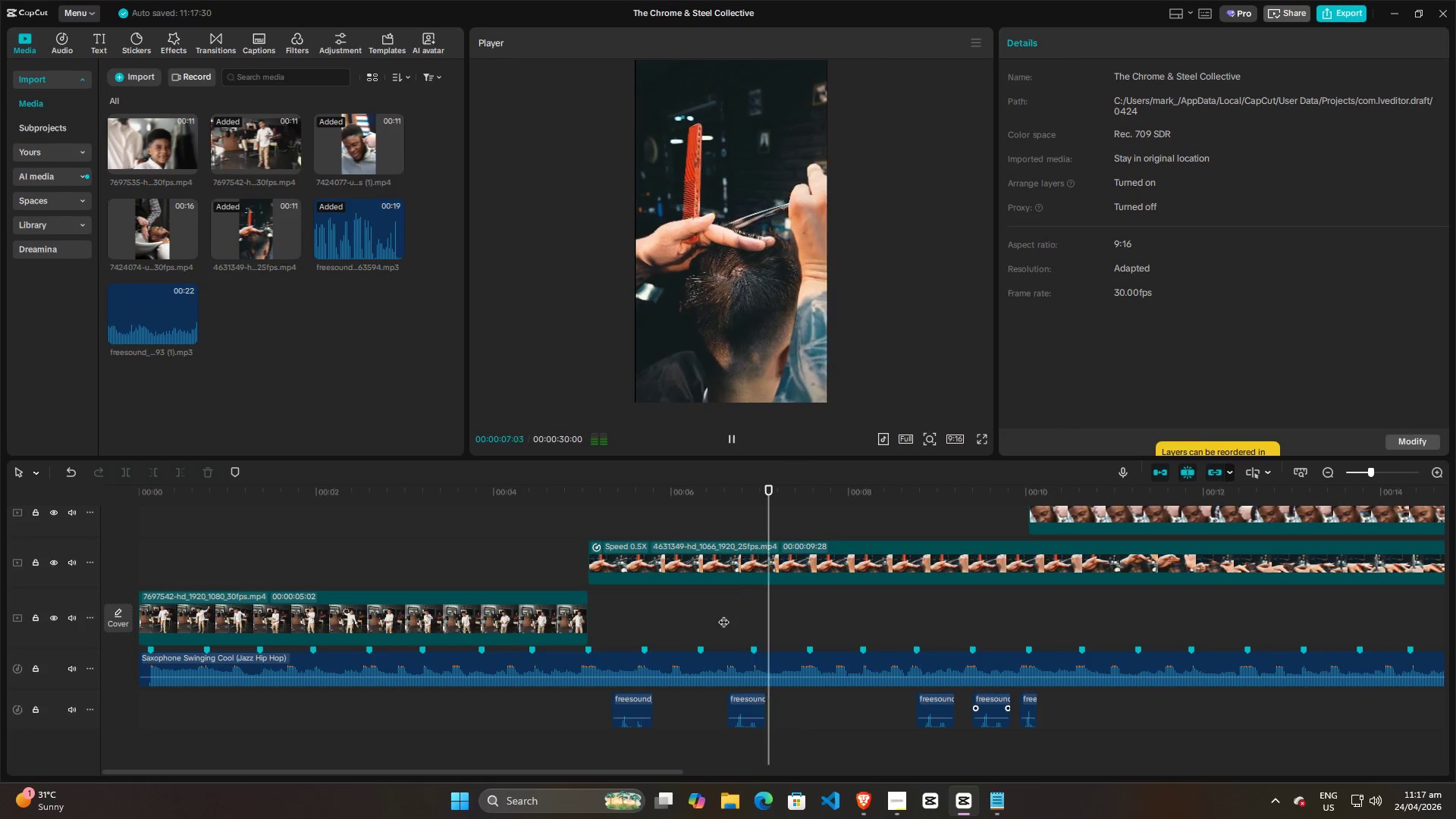 
key(Space)
 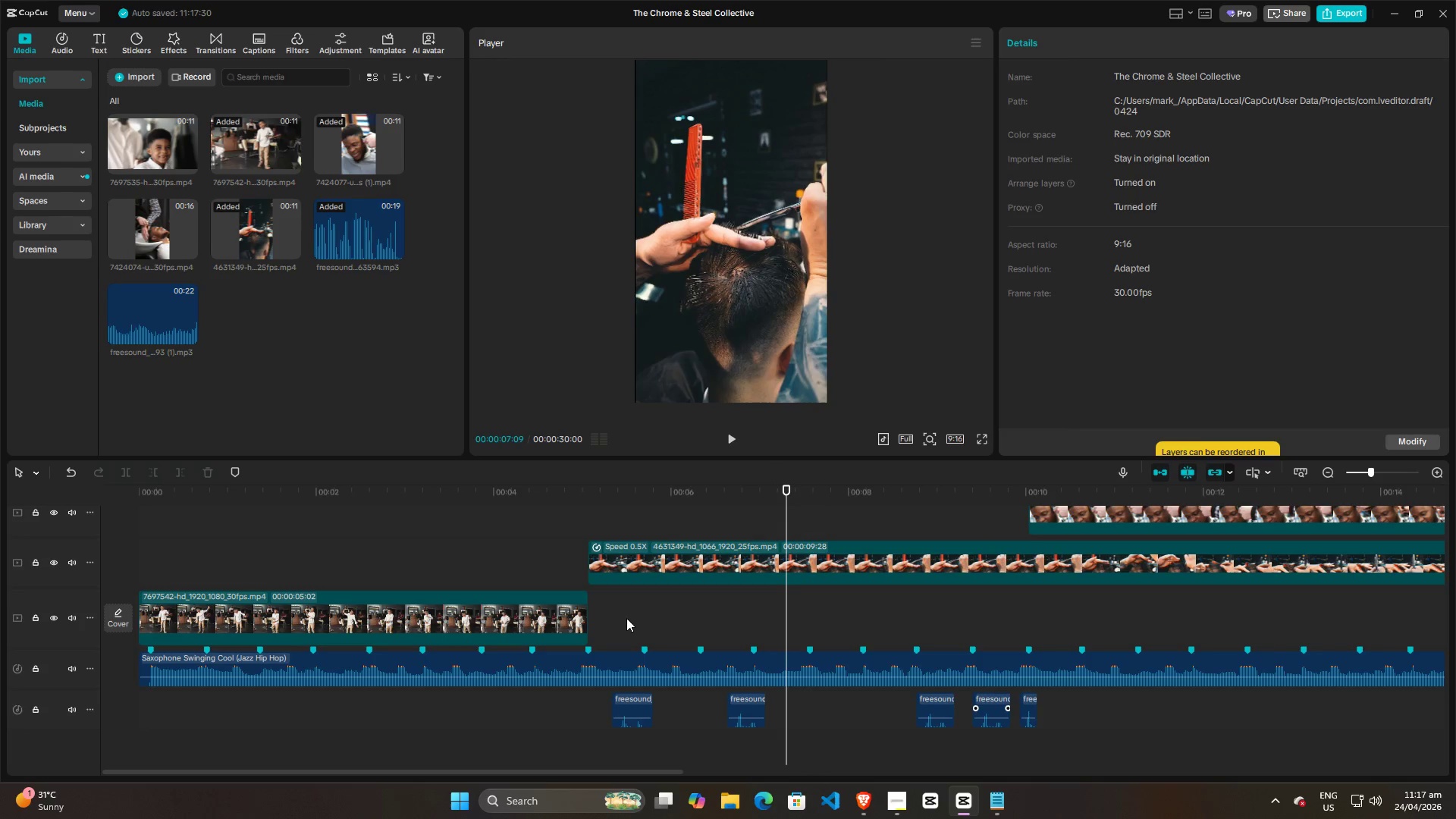 
left_click([620, 619])
 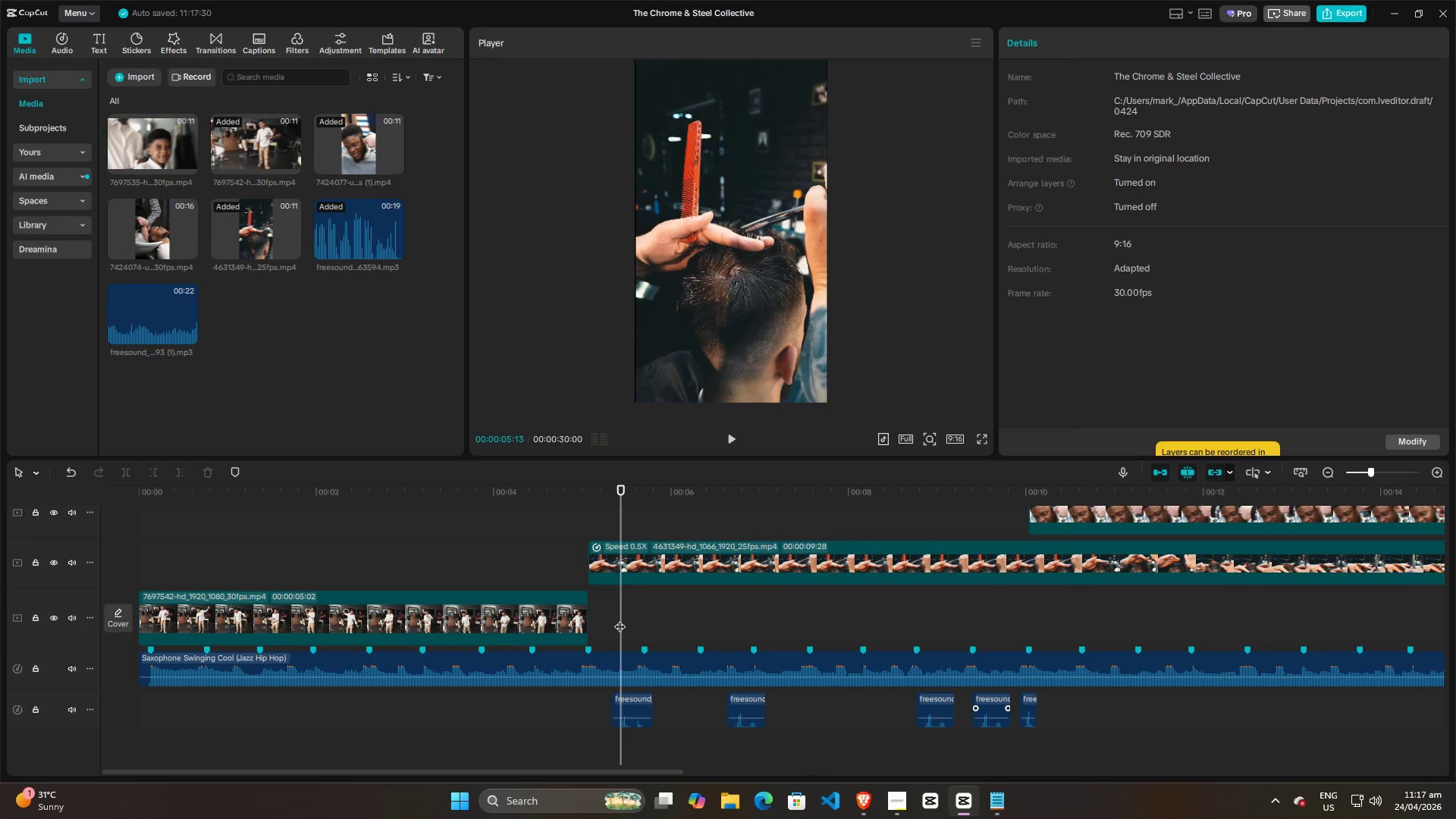 
key(Space)
 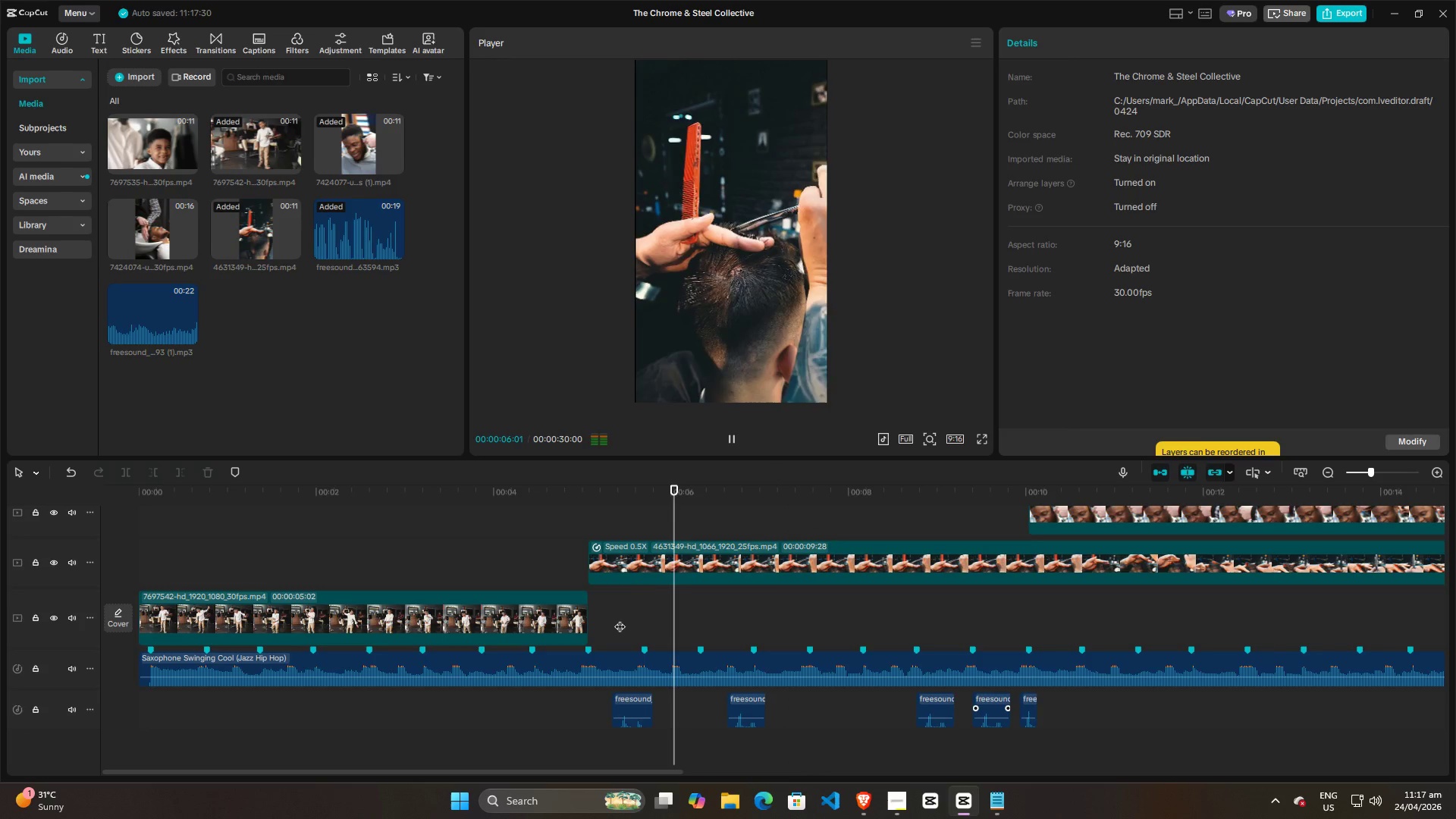 
key(Space)
 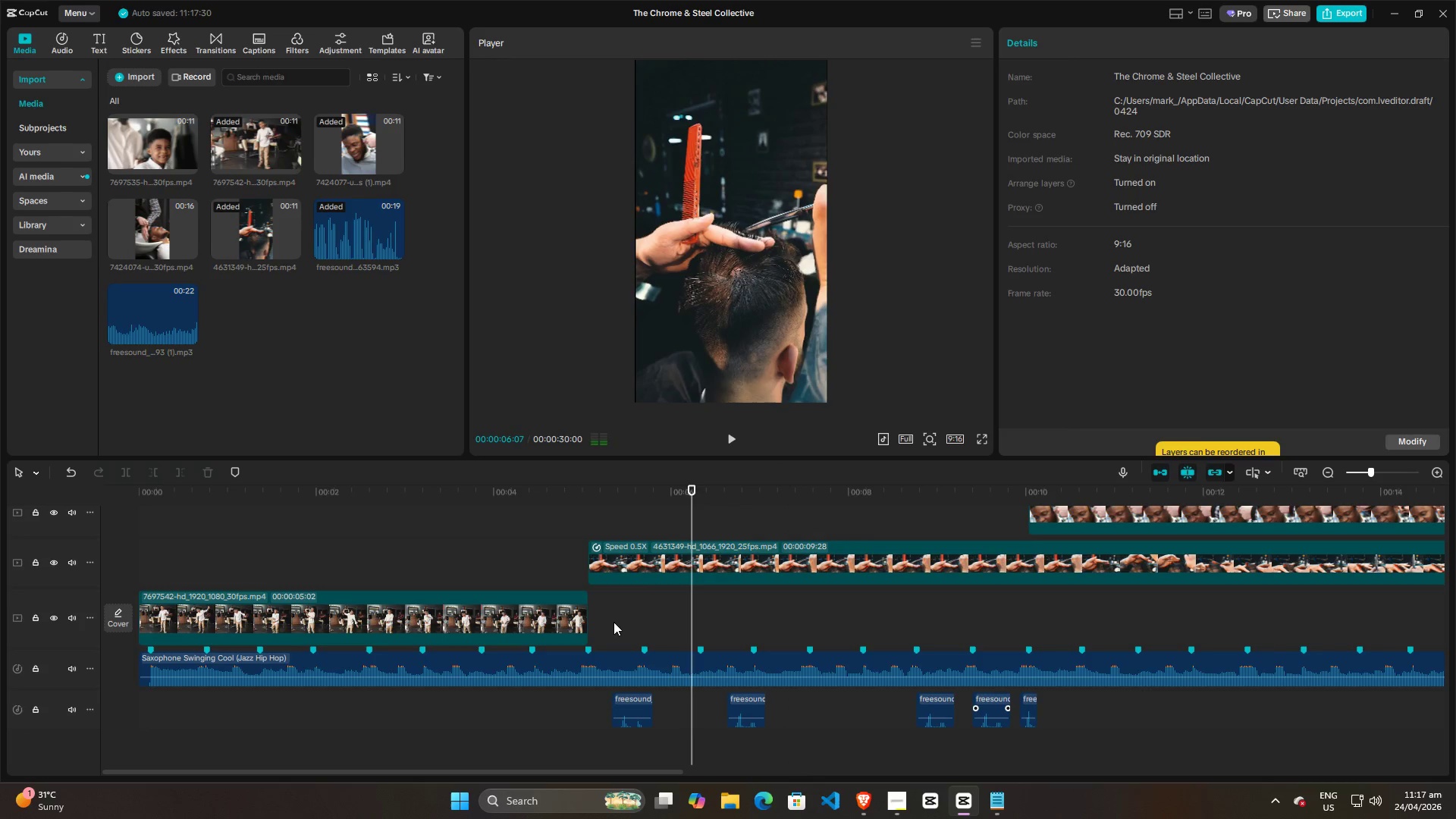 
left_click([613, 622])
 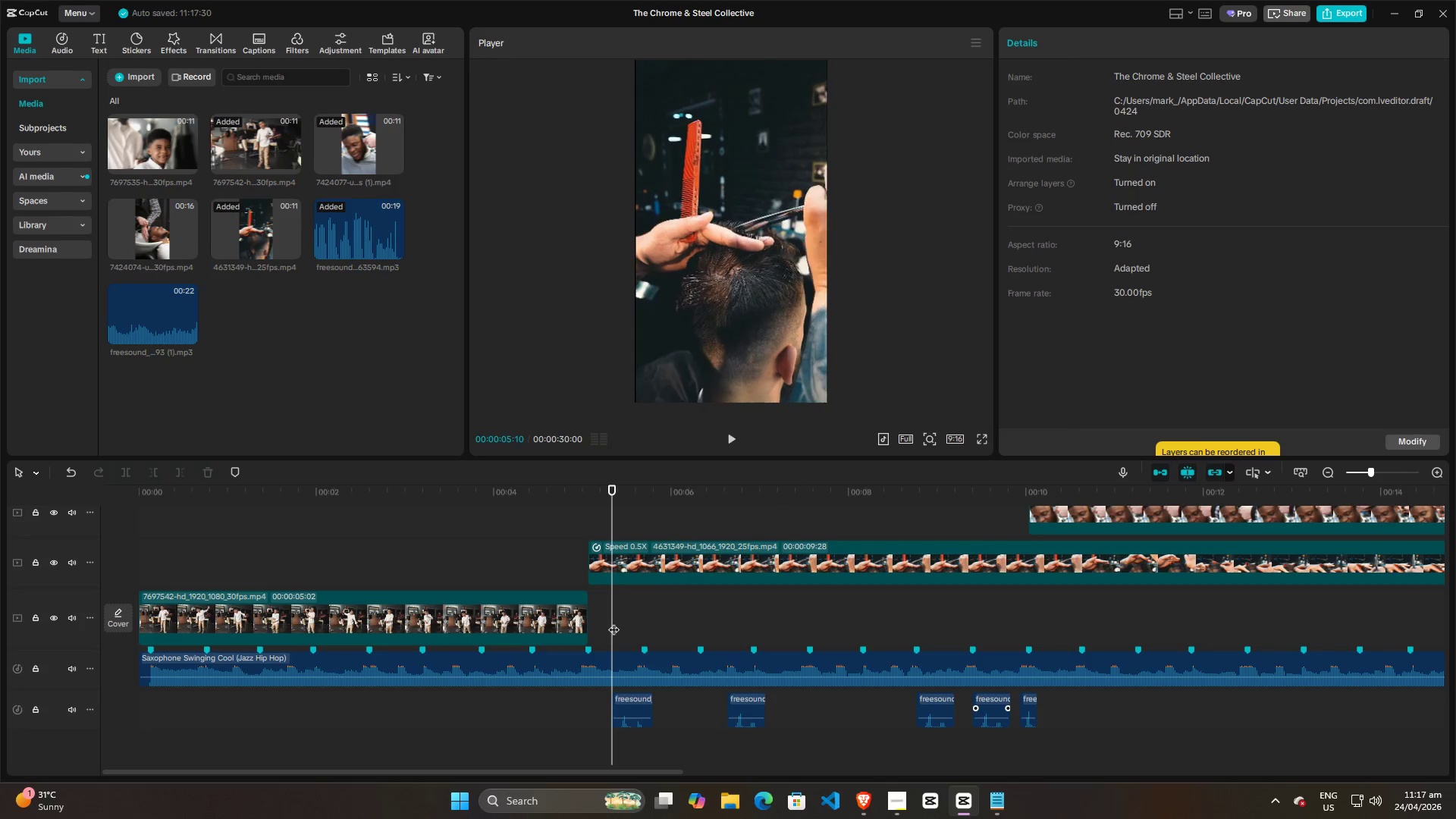 
key(Space)
 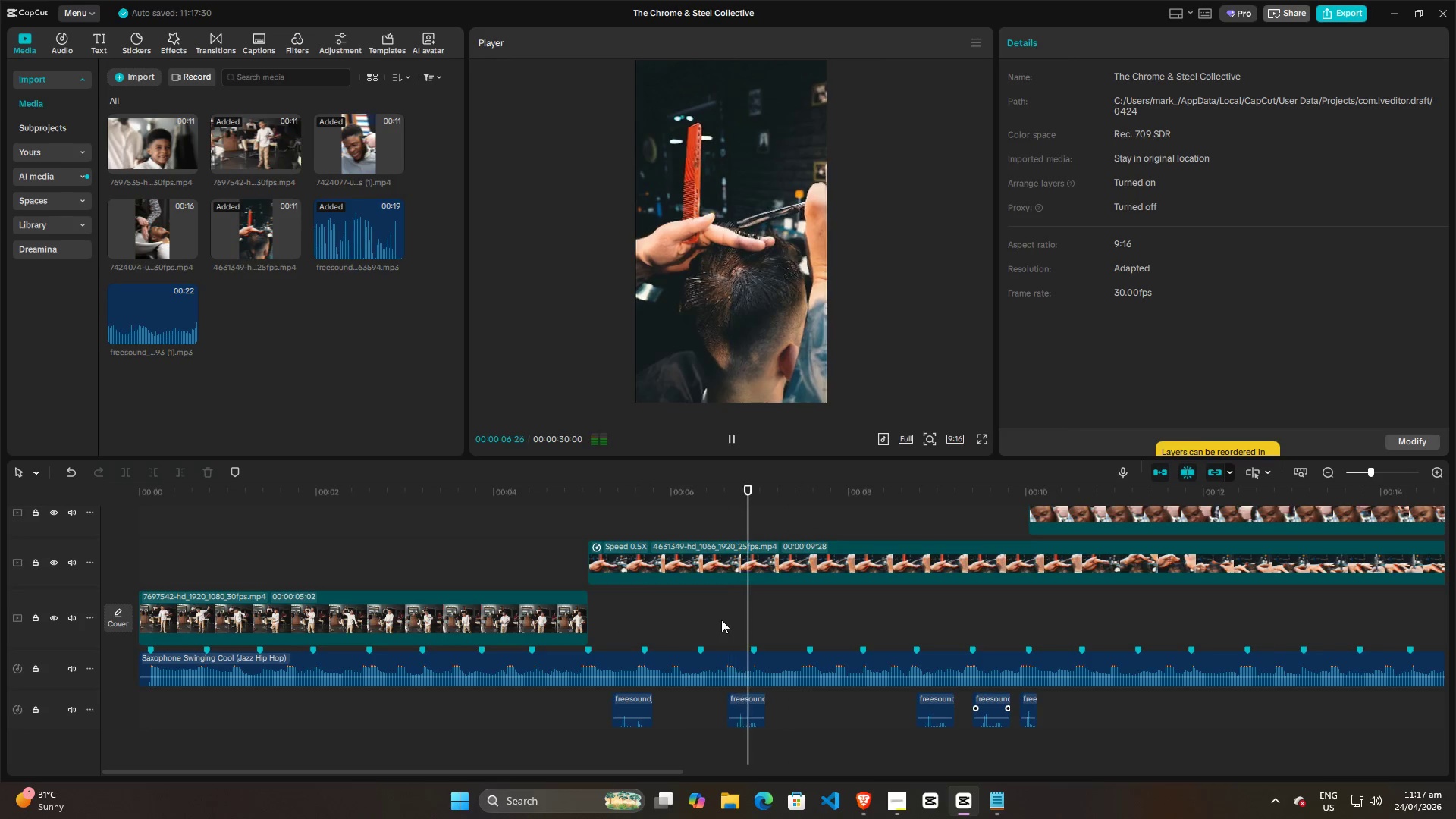 
key(Space)
 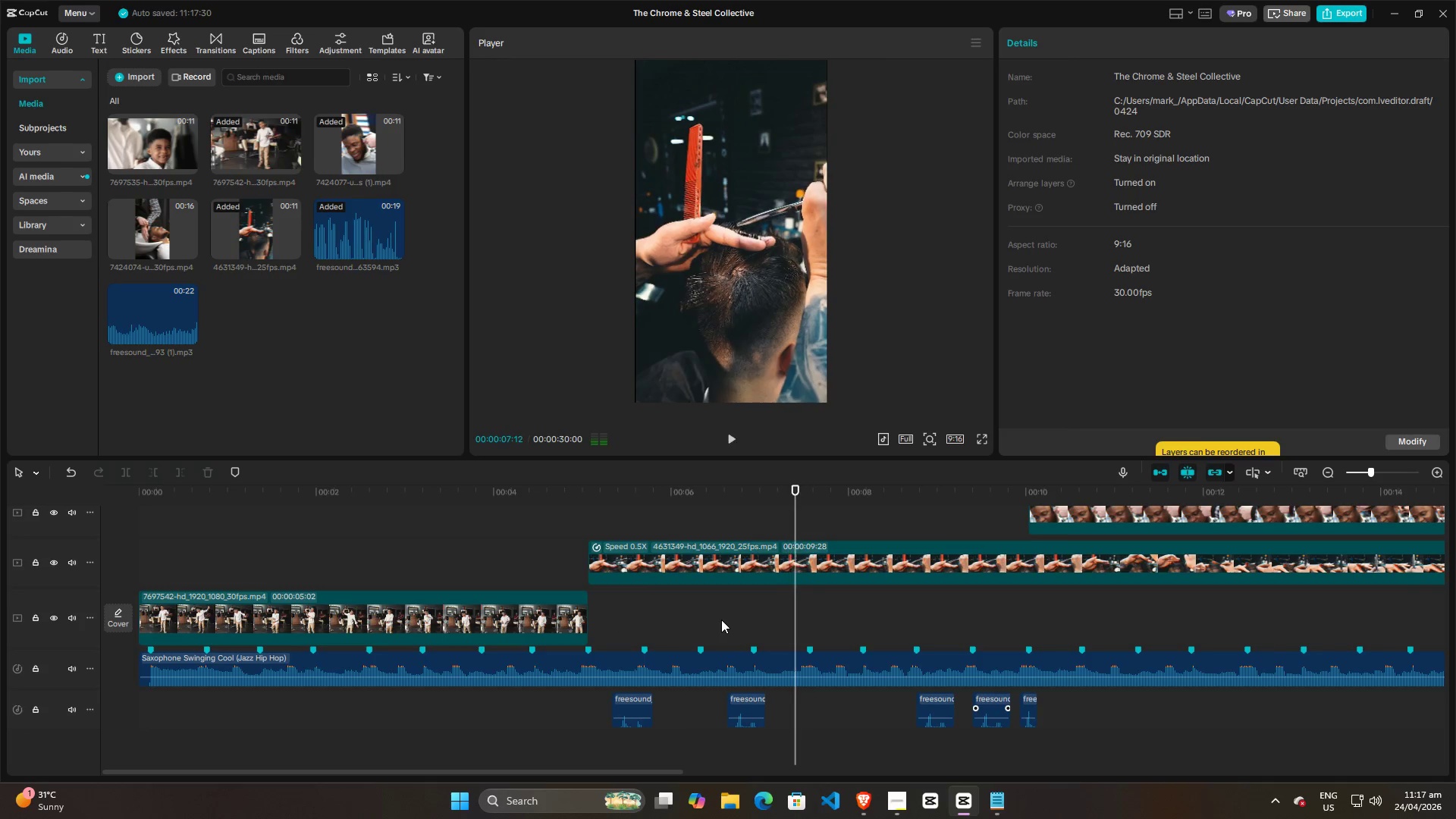 
left_click([721, 620])
 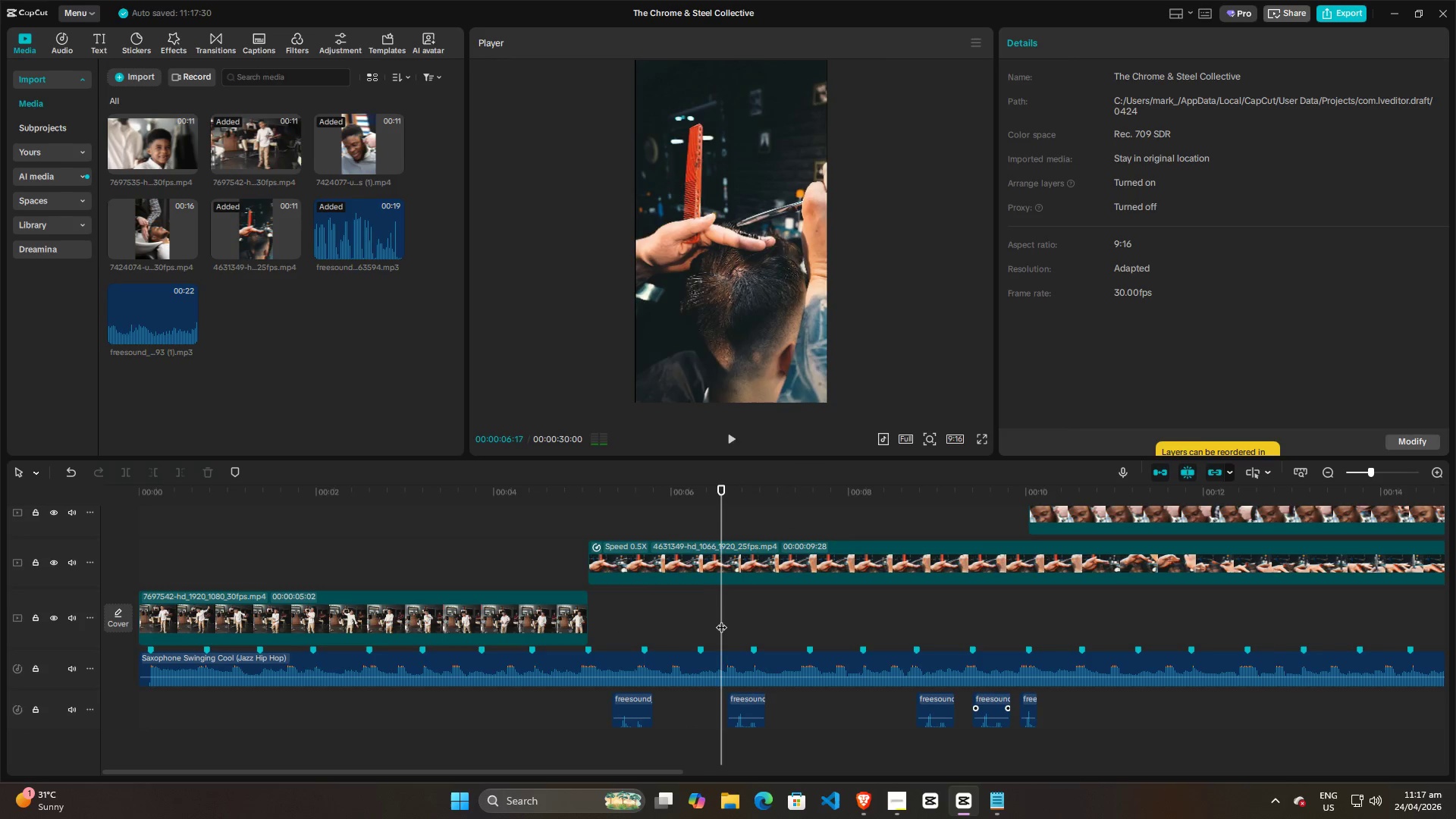 
key(Space)
 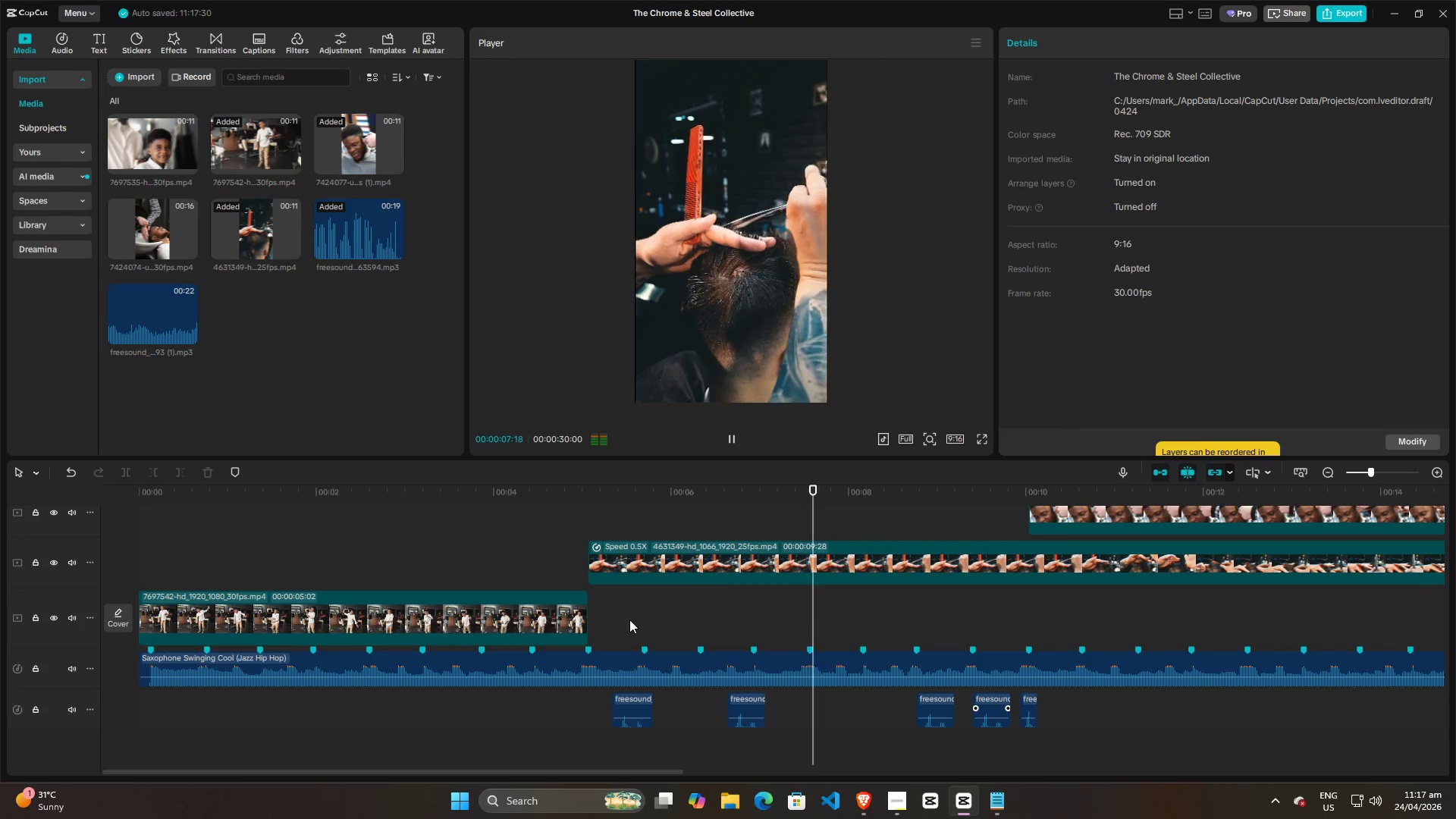 
left_click([573, 551])
 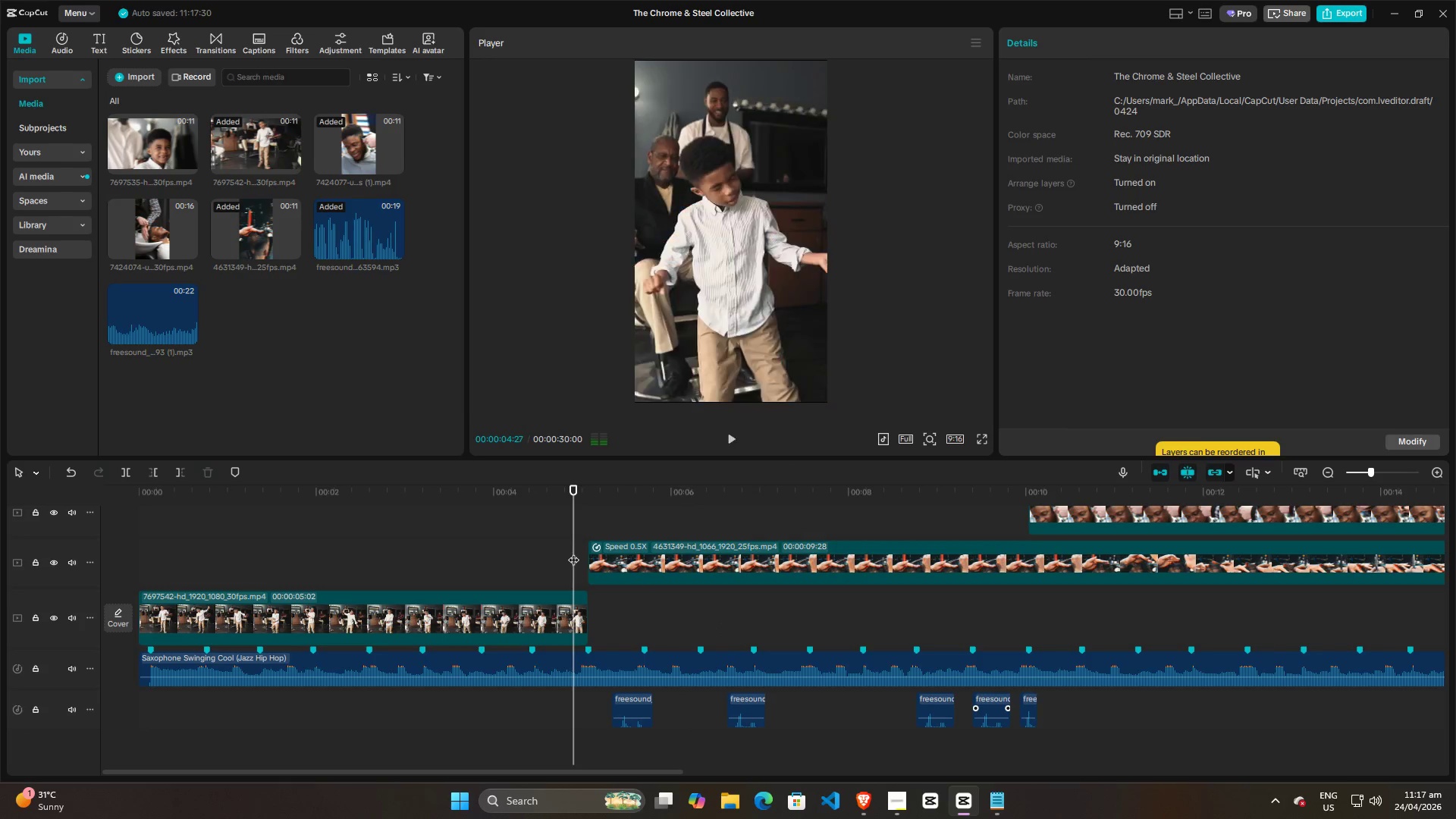 
key(Space)
 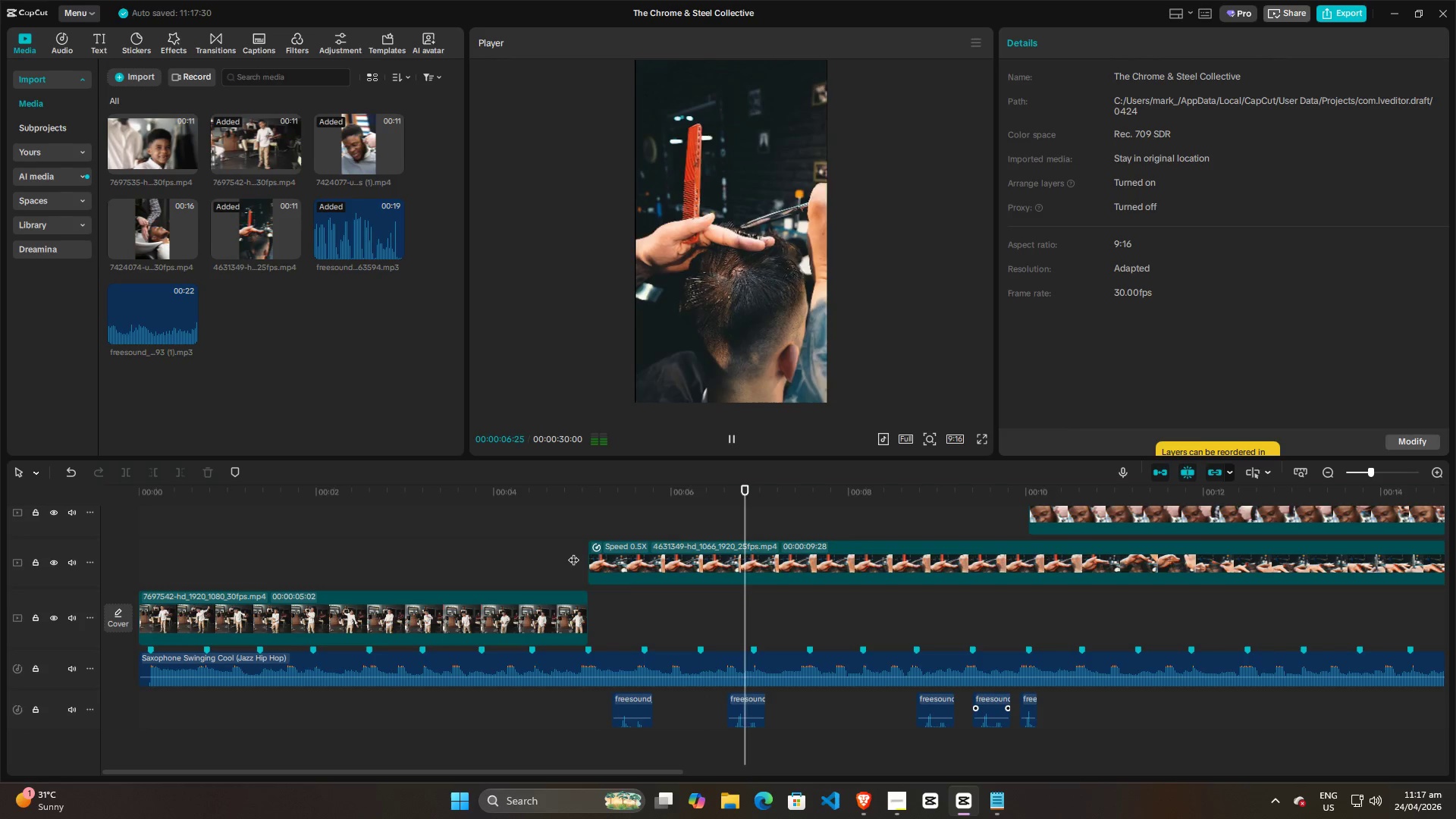 
key(Space)
 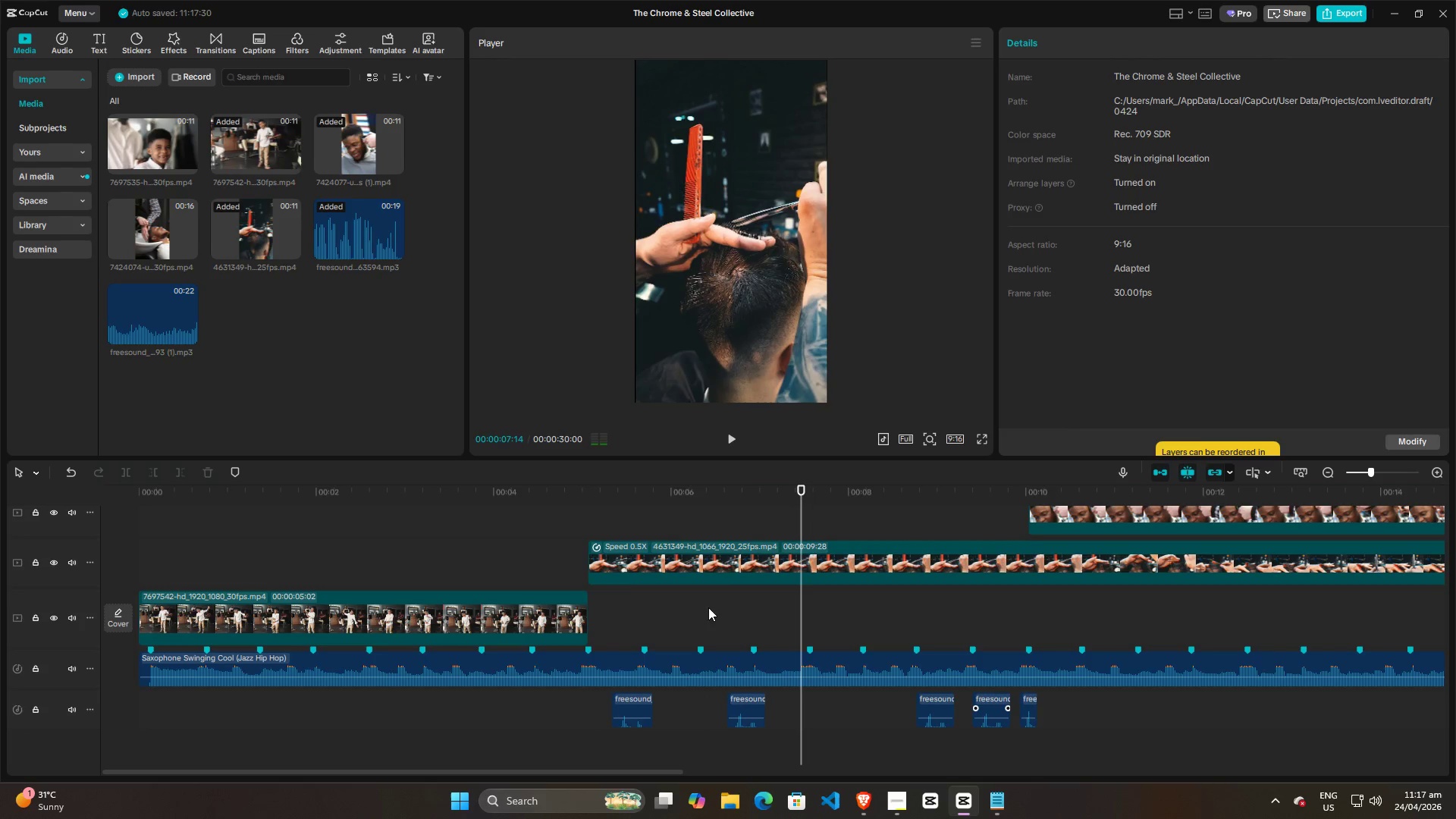 
left_click([720, 615])
 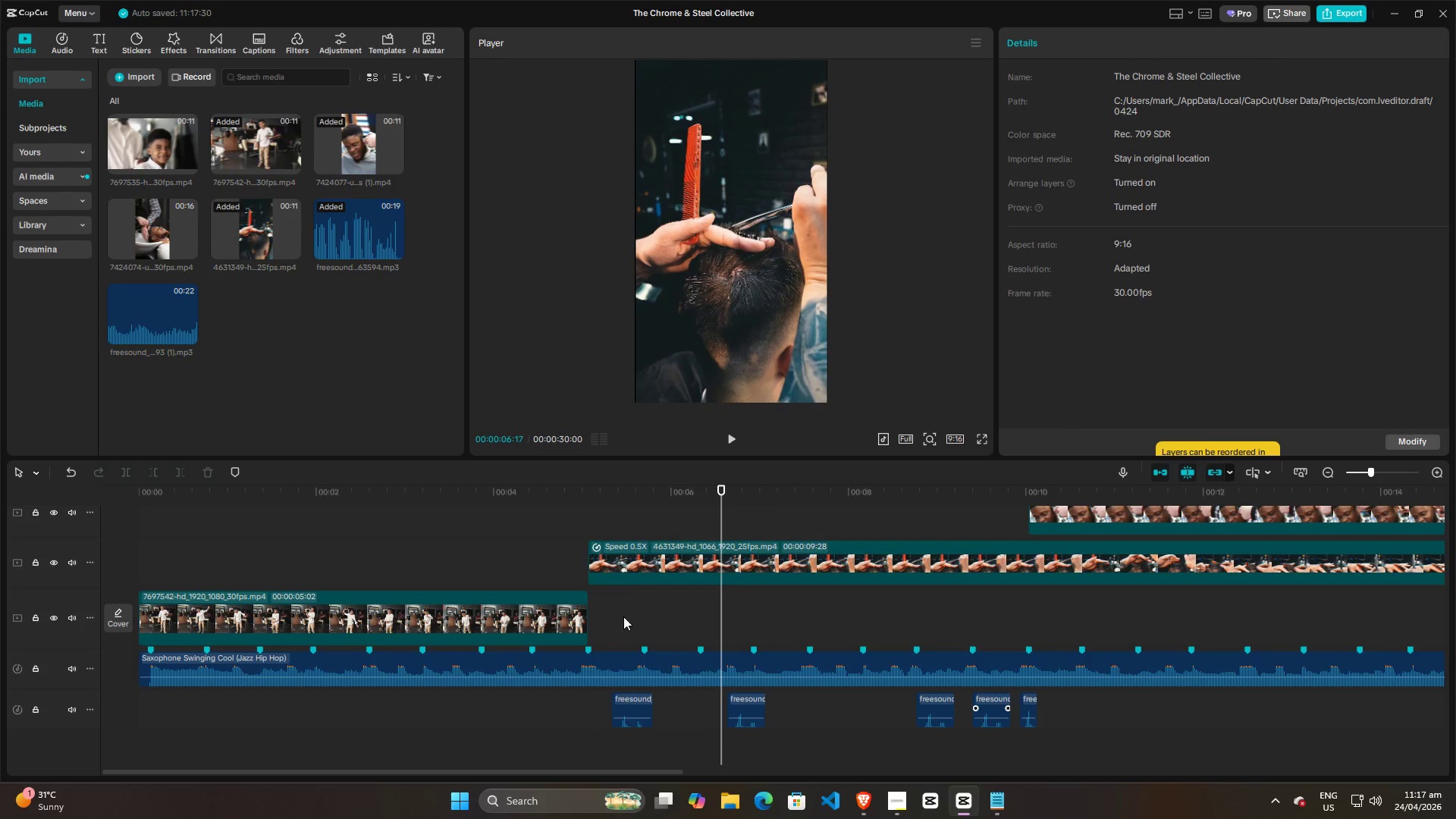 
left_click([609, 613])
 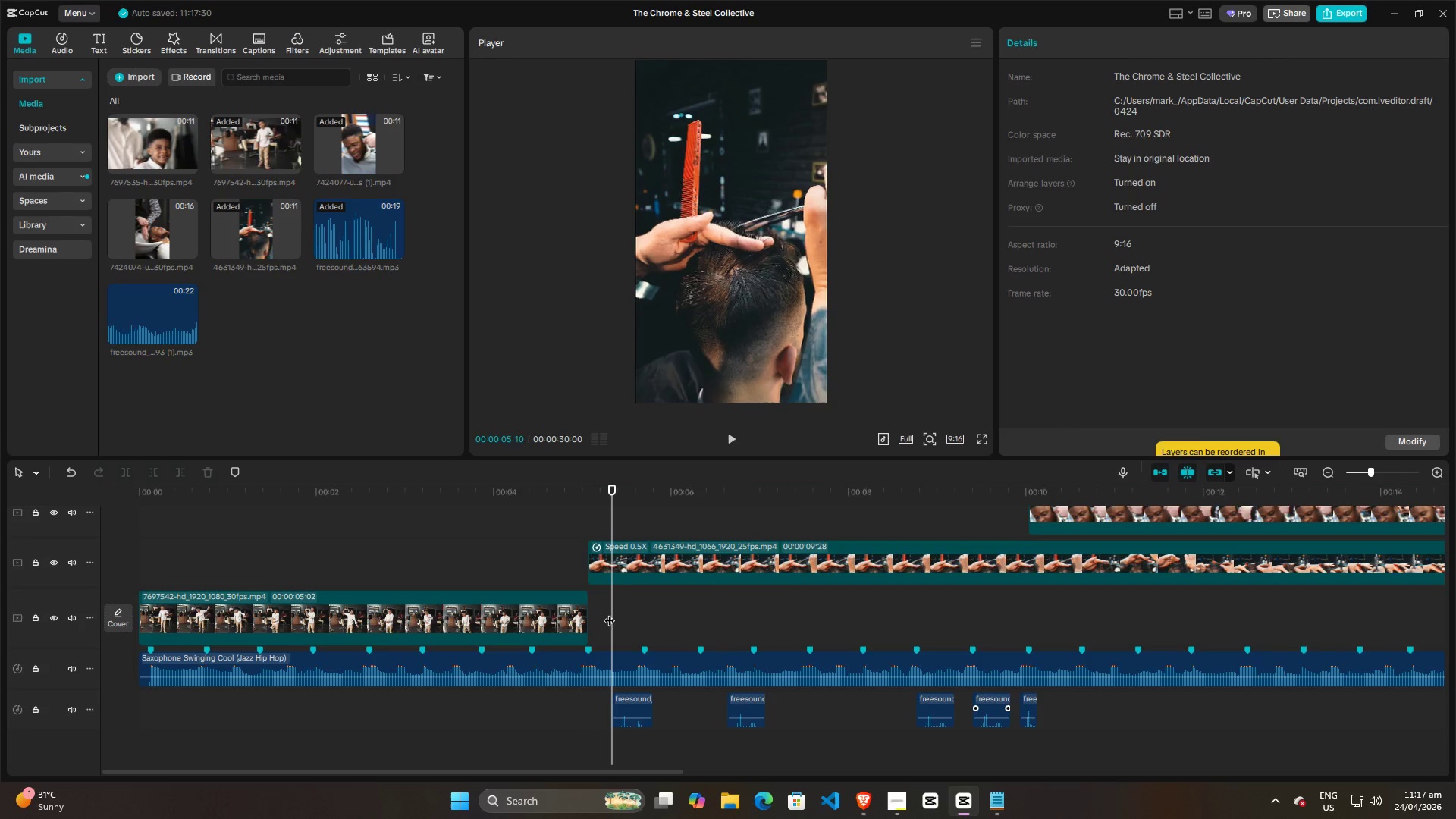 
key(Space)
 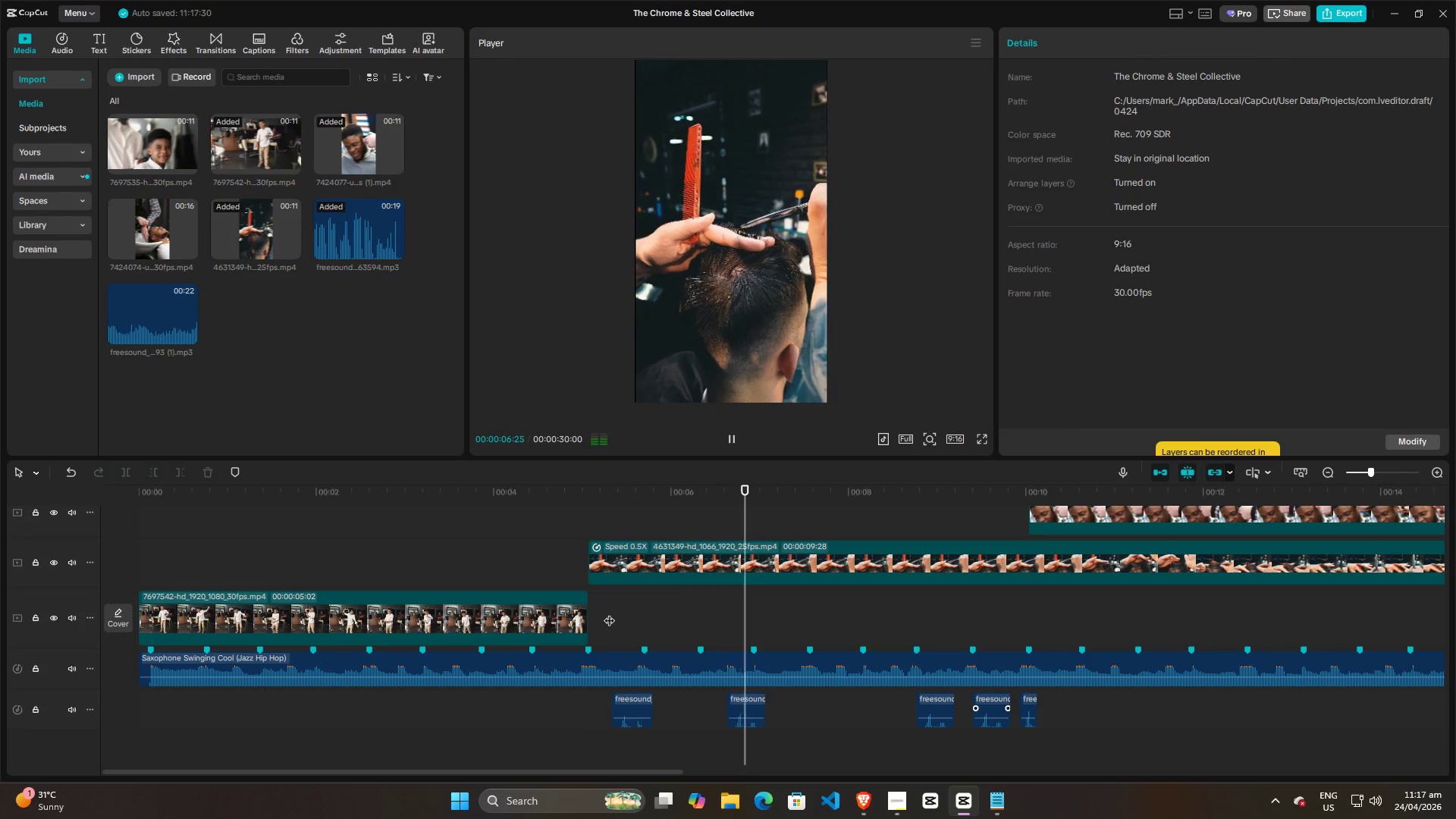 
key(Space)
 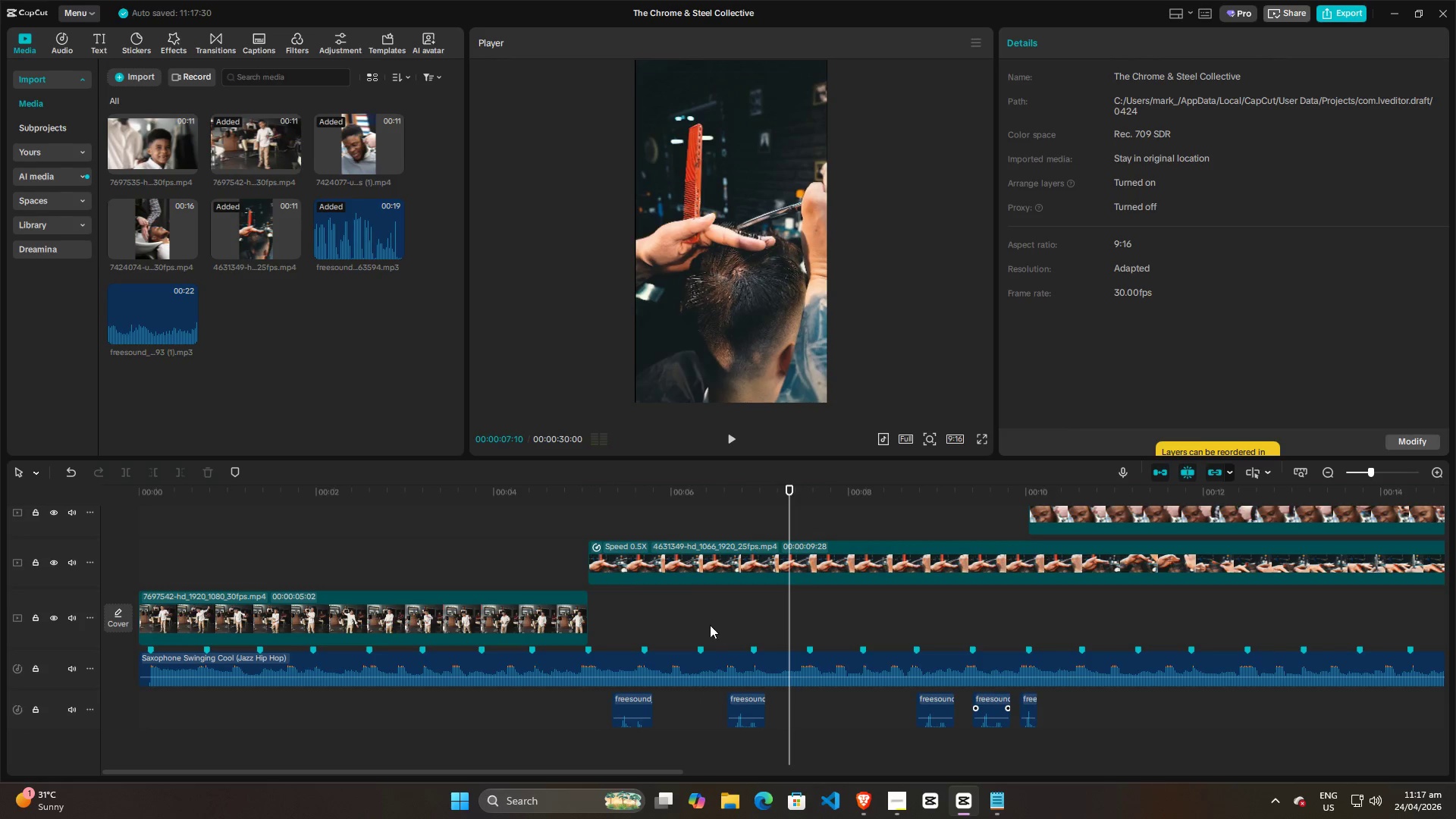 
left_click([696, 625])
 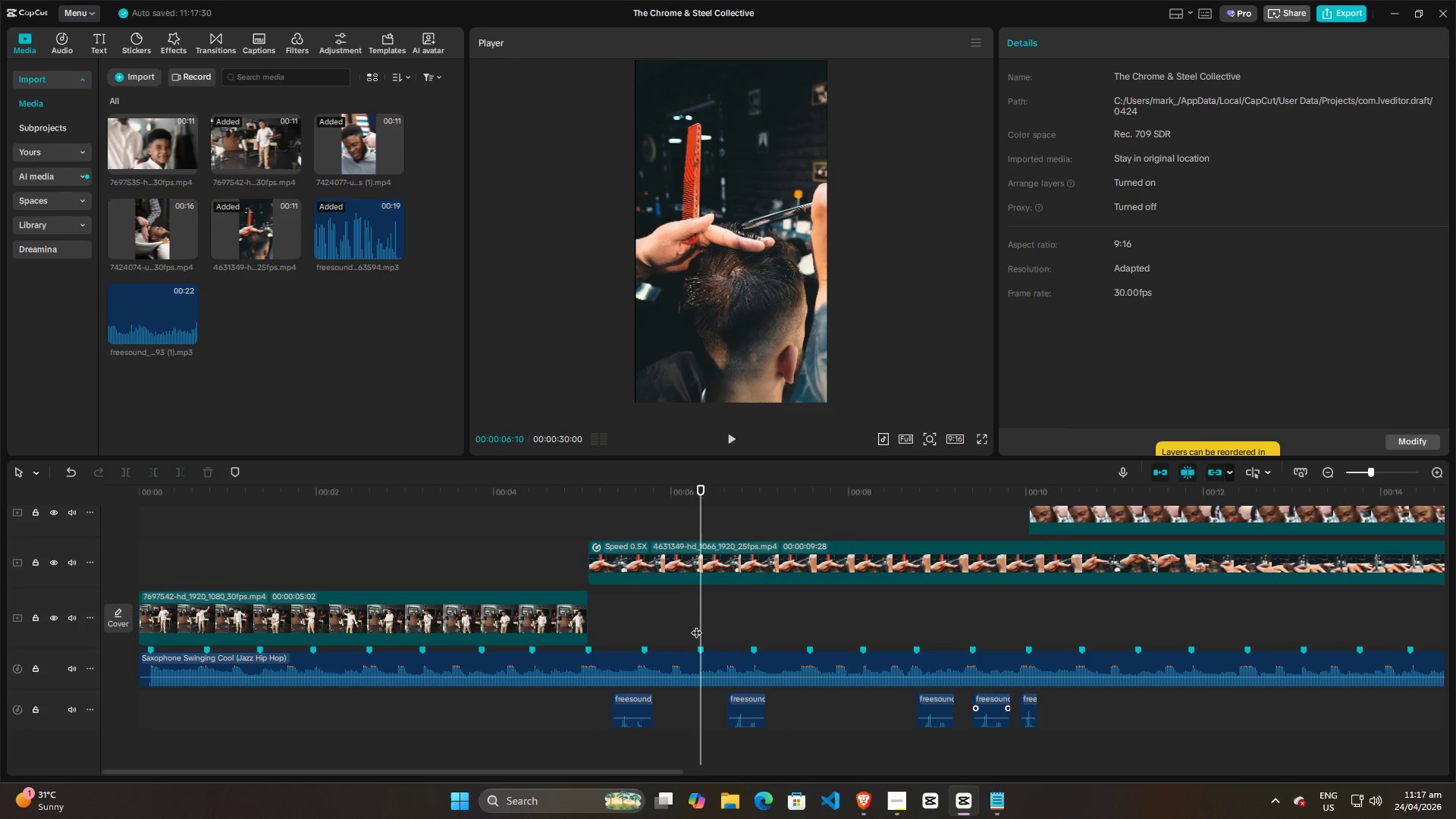 
key(Space)
 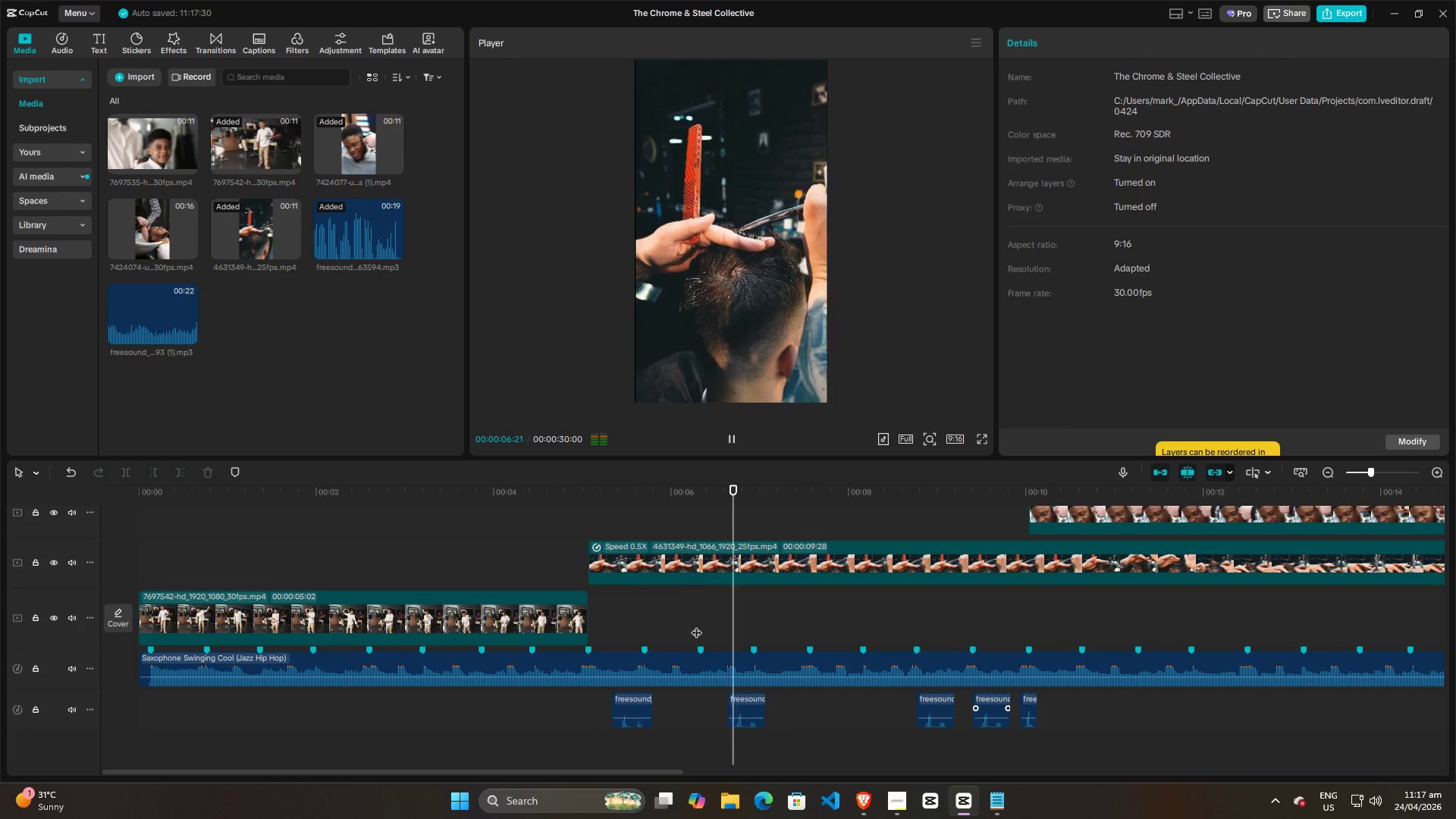 
key(Space)
 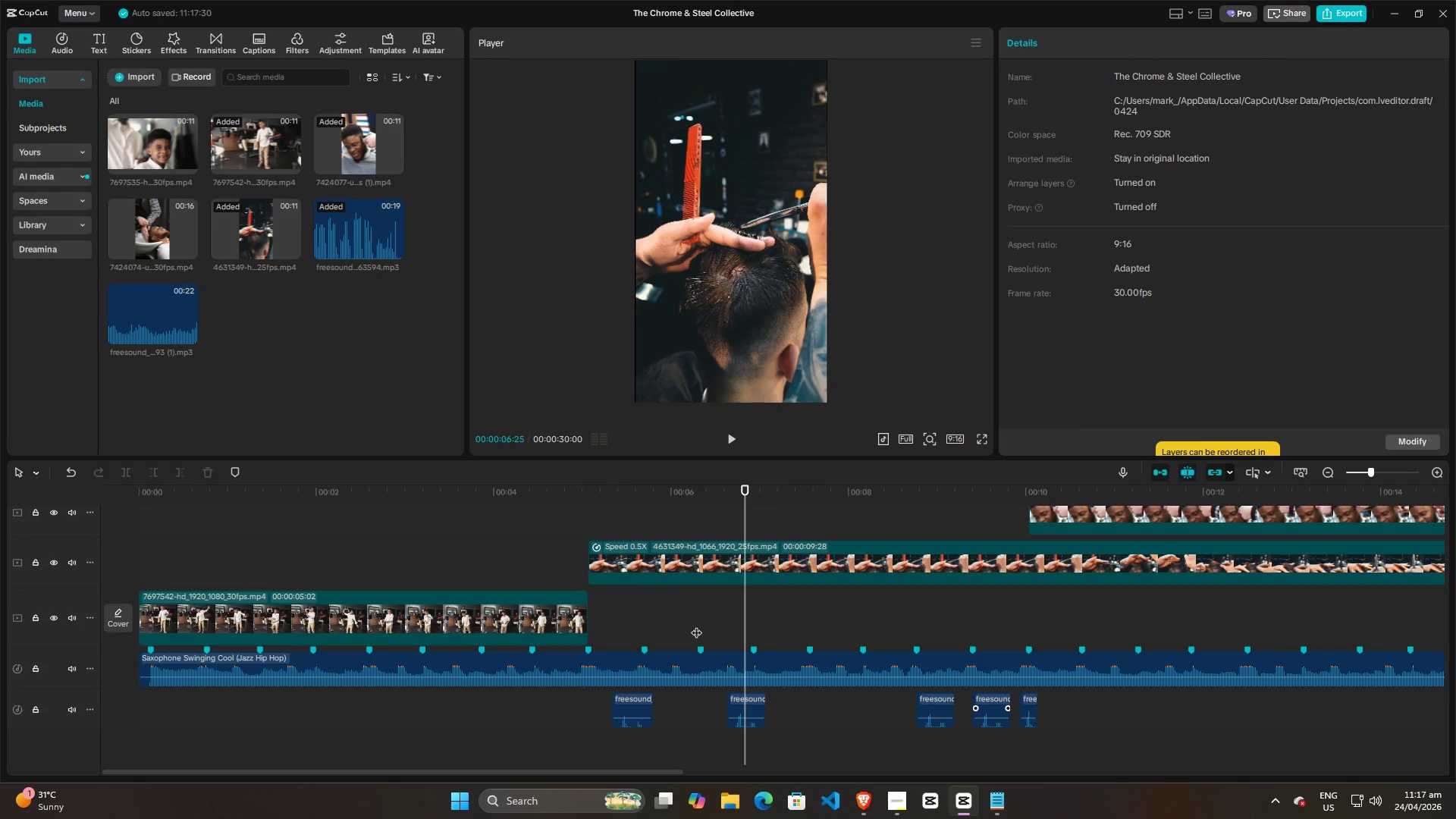 
left_click([696, 625])
 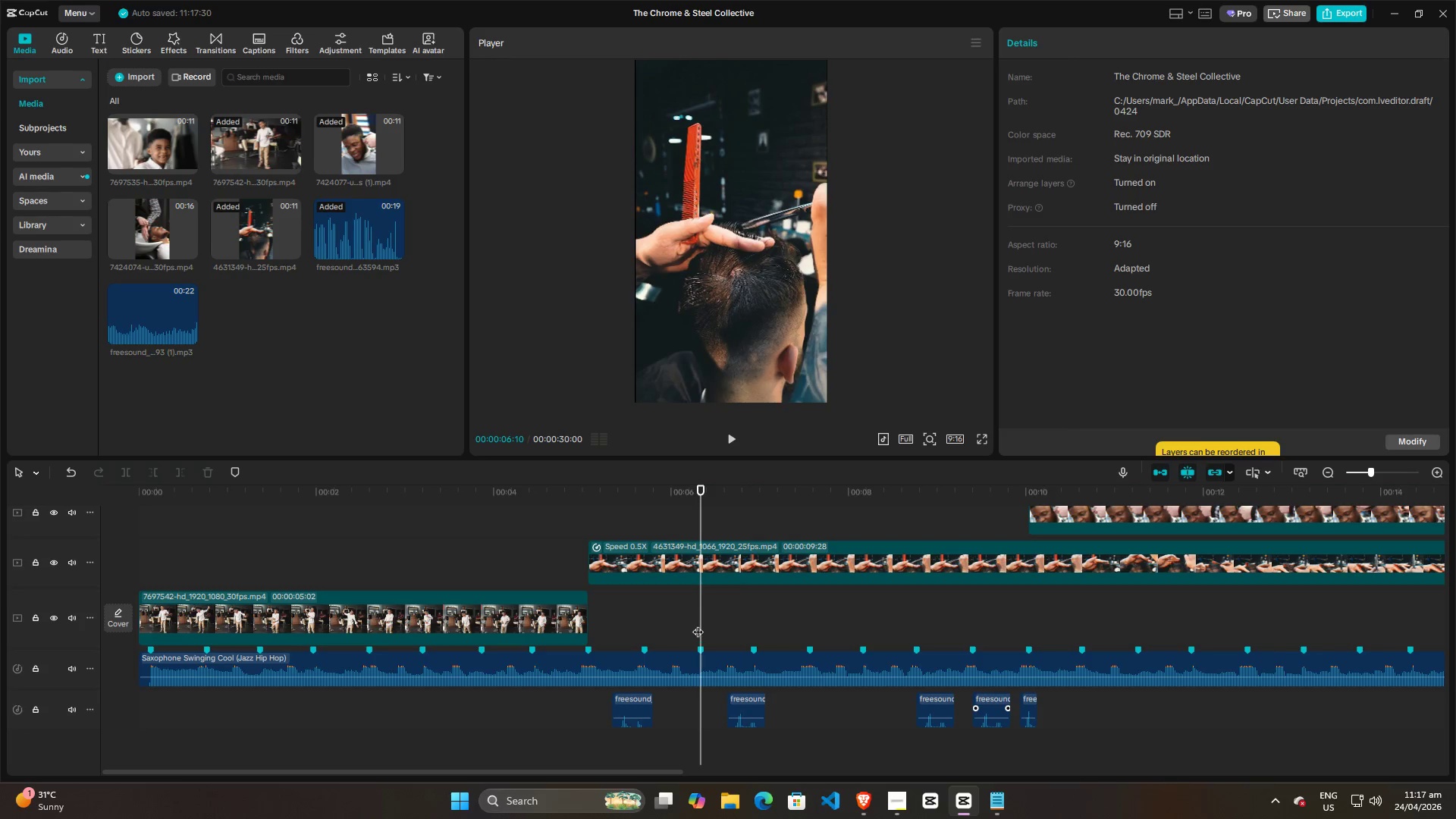 
left_click_drag(start_coordinate=[698, 624], to_coordinate=[726, 623])
 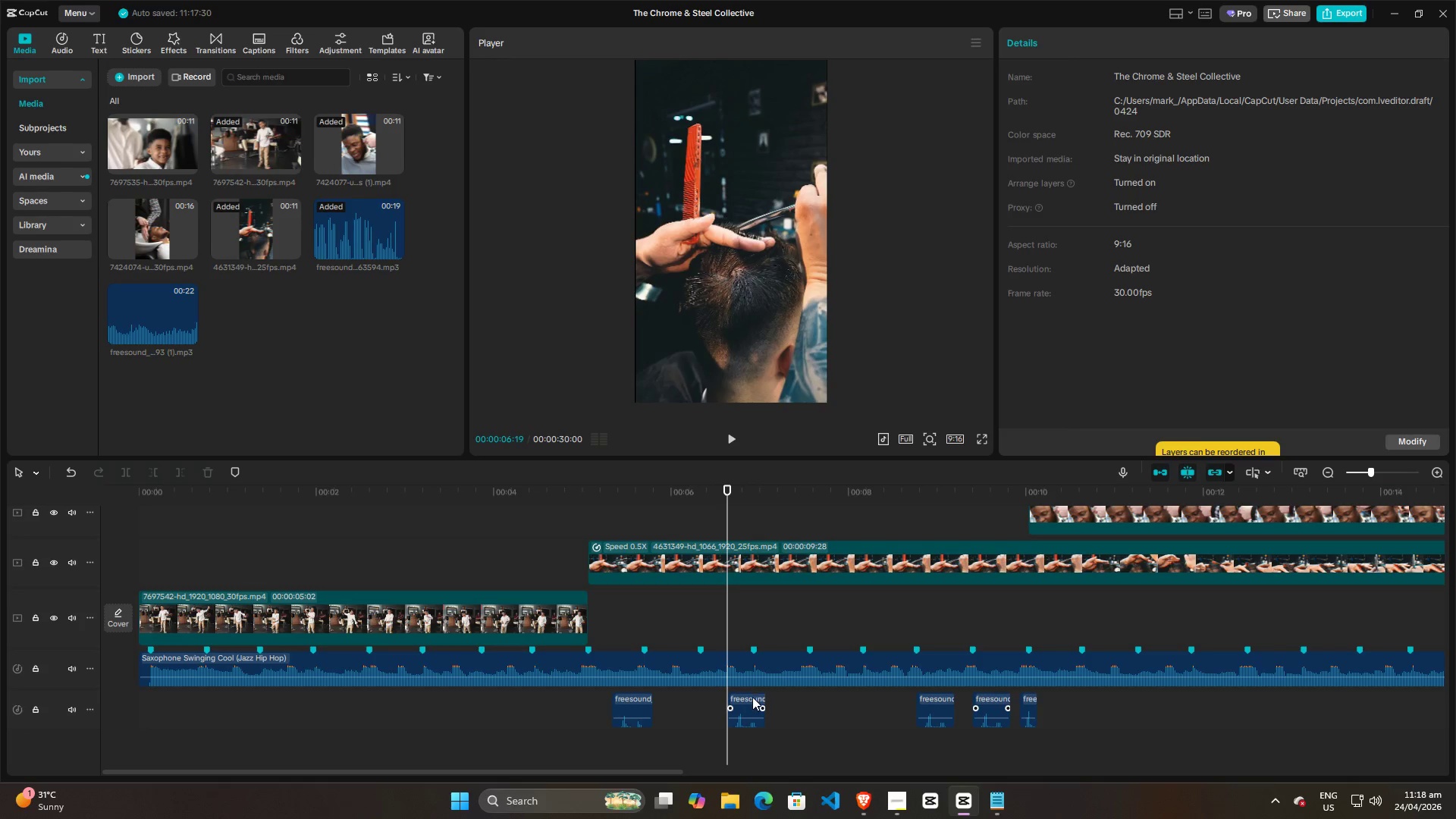 
left_click_drag(start_coordinate=[752, 699], to_coordinate=[742, 698])
 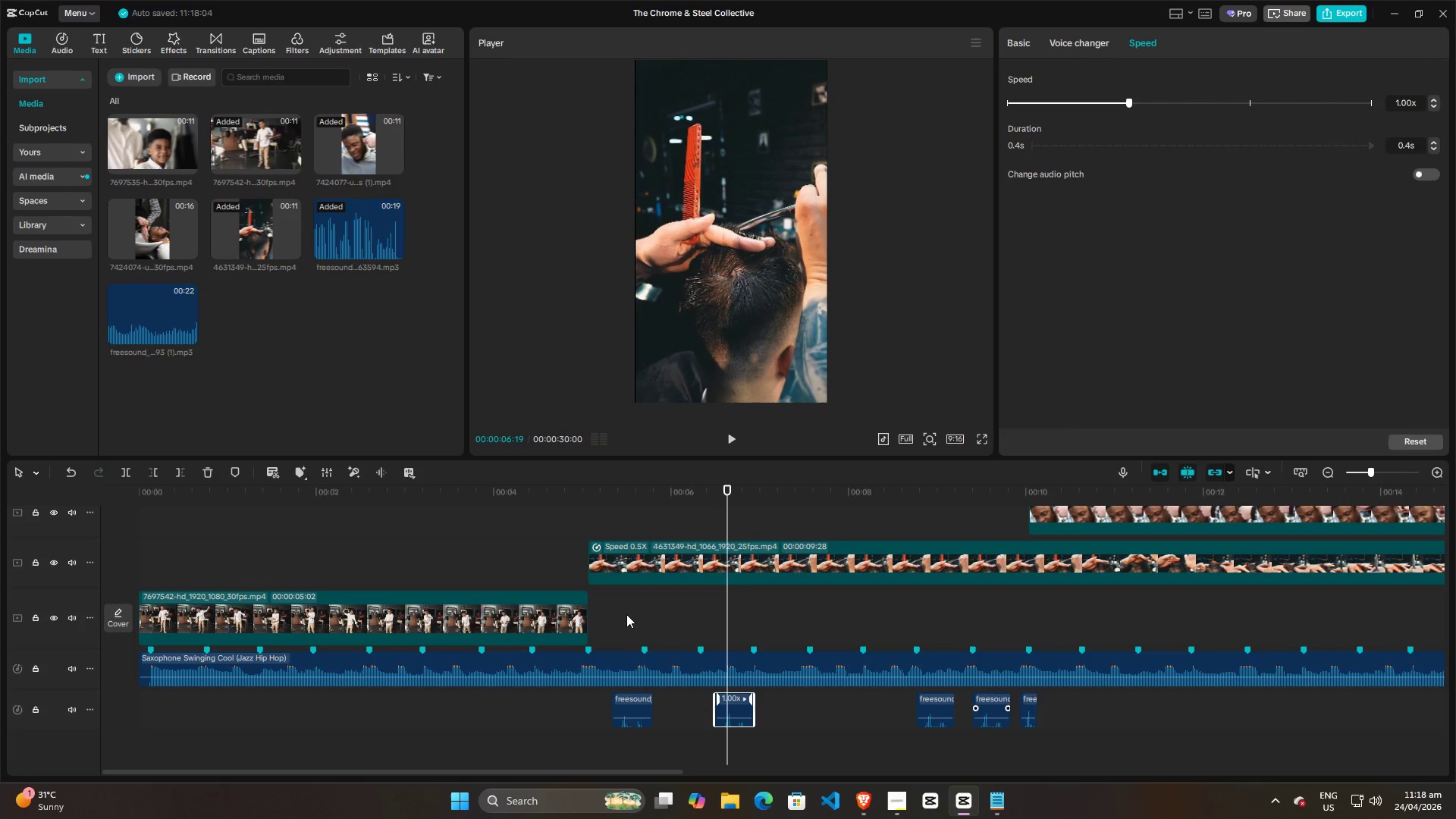 
left_click([623, 623])
 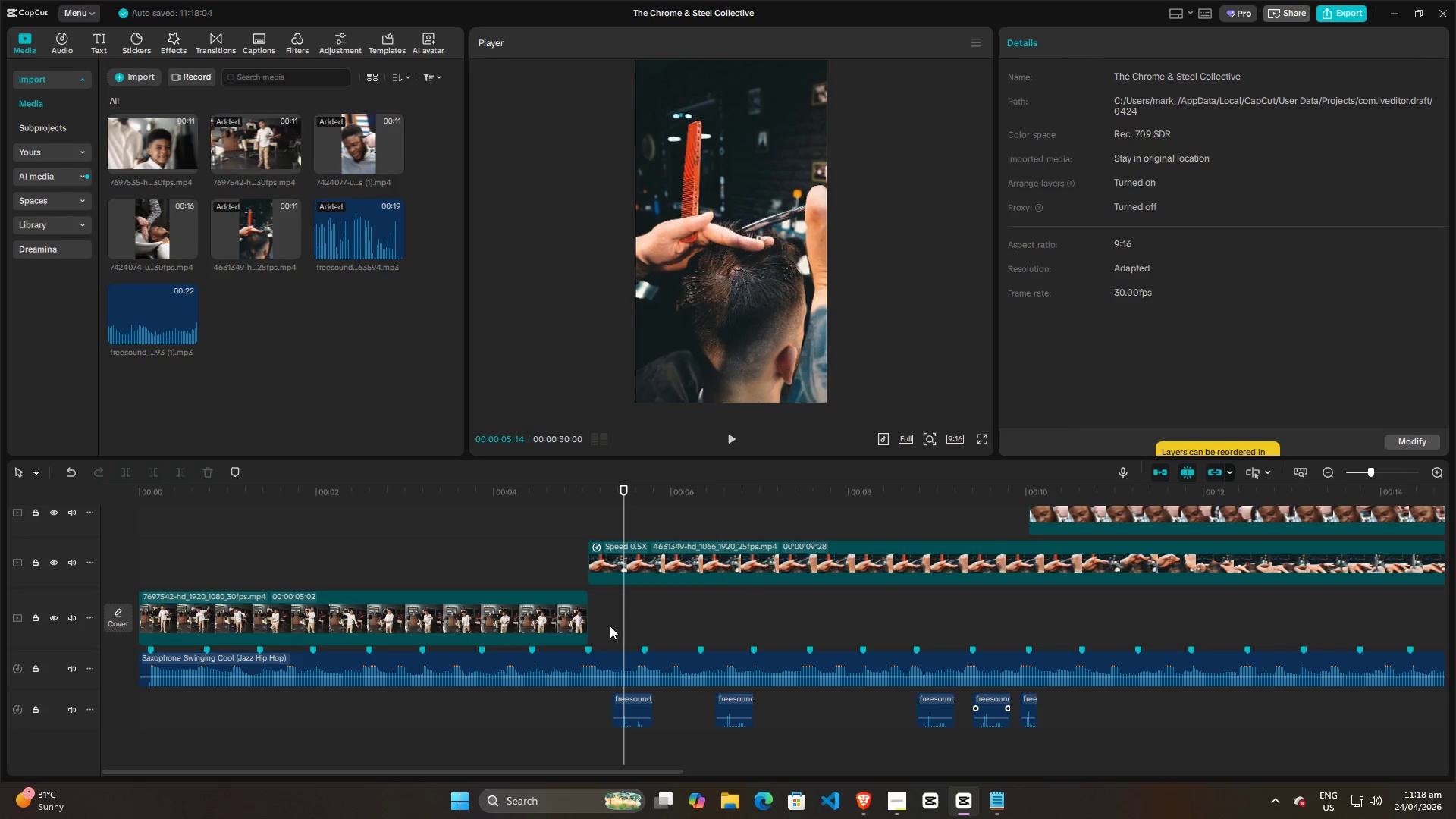 
left_click([607, 626])
 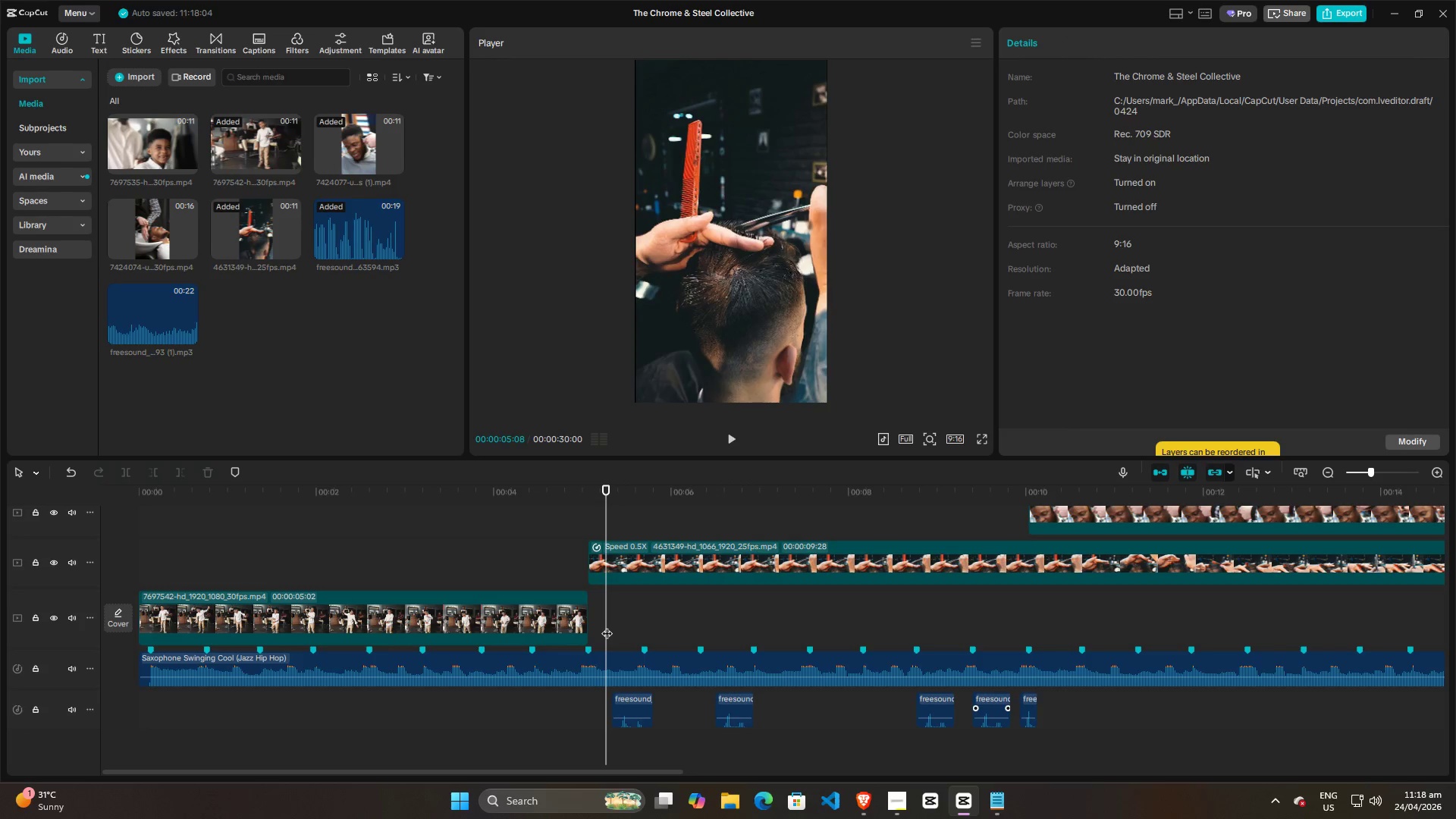 
key(Space)
 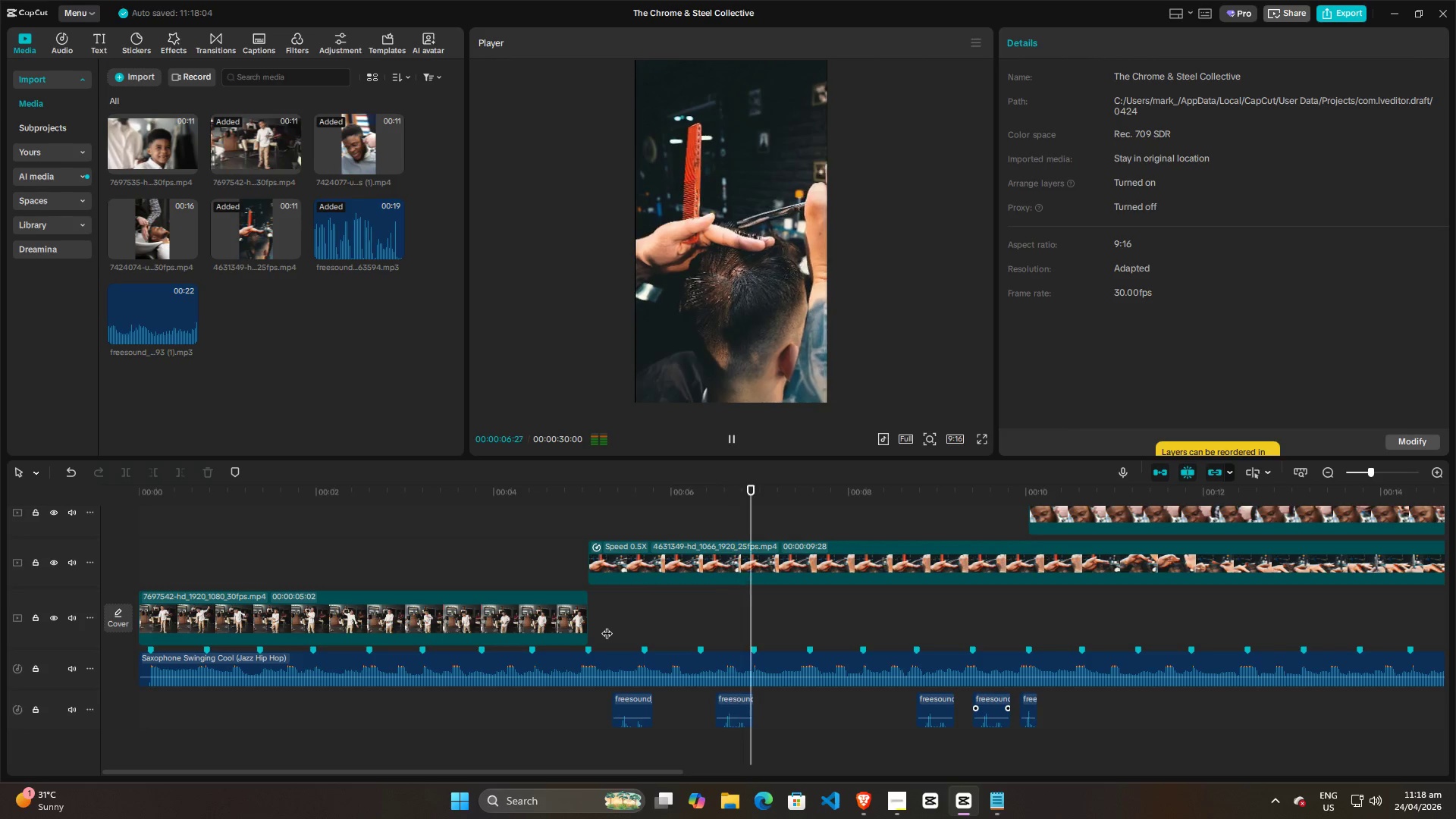 
key(Space)
 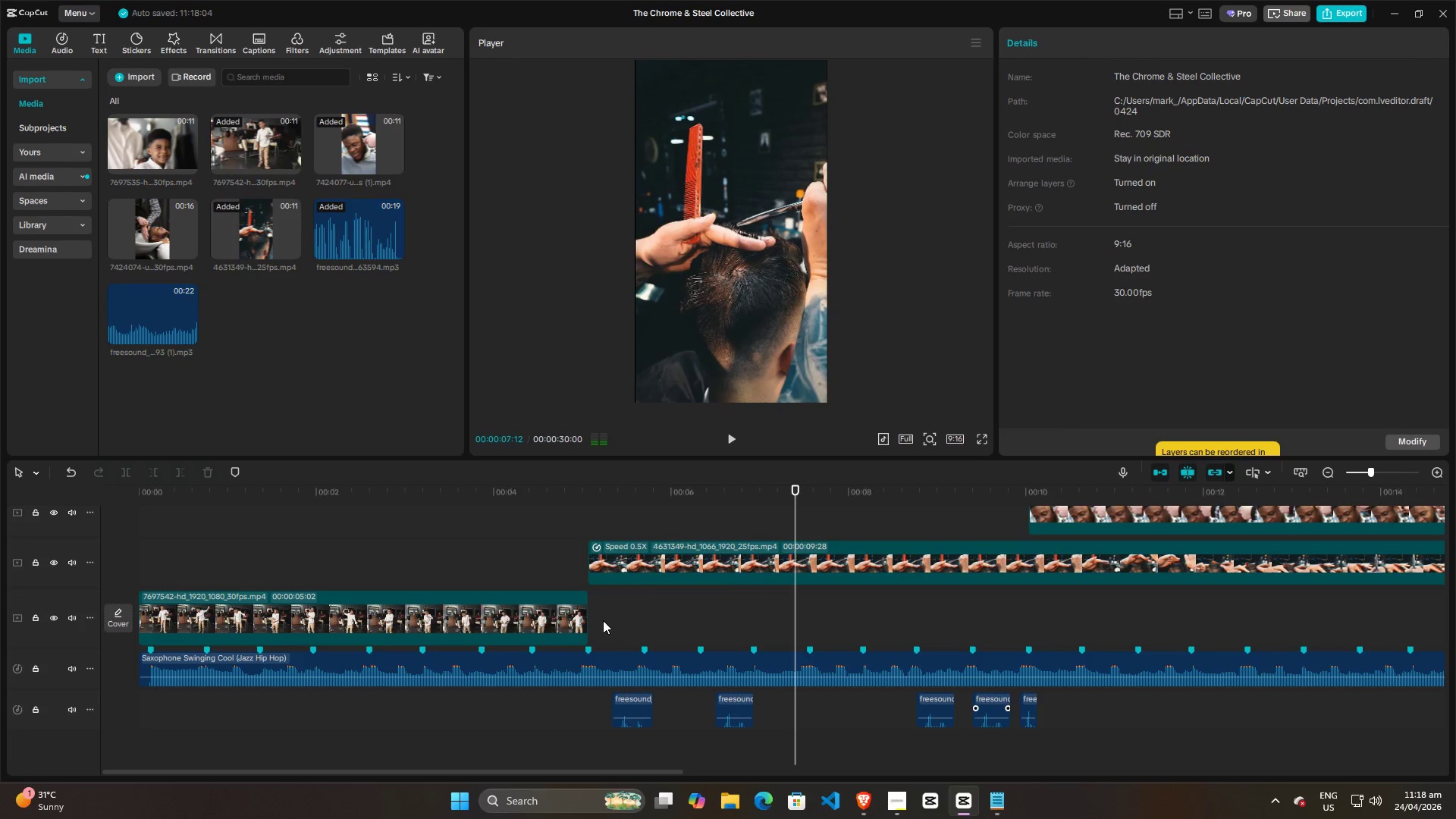 
left_click([597, 620])
 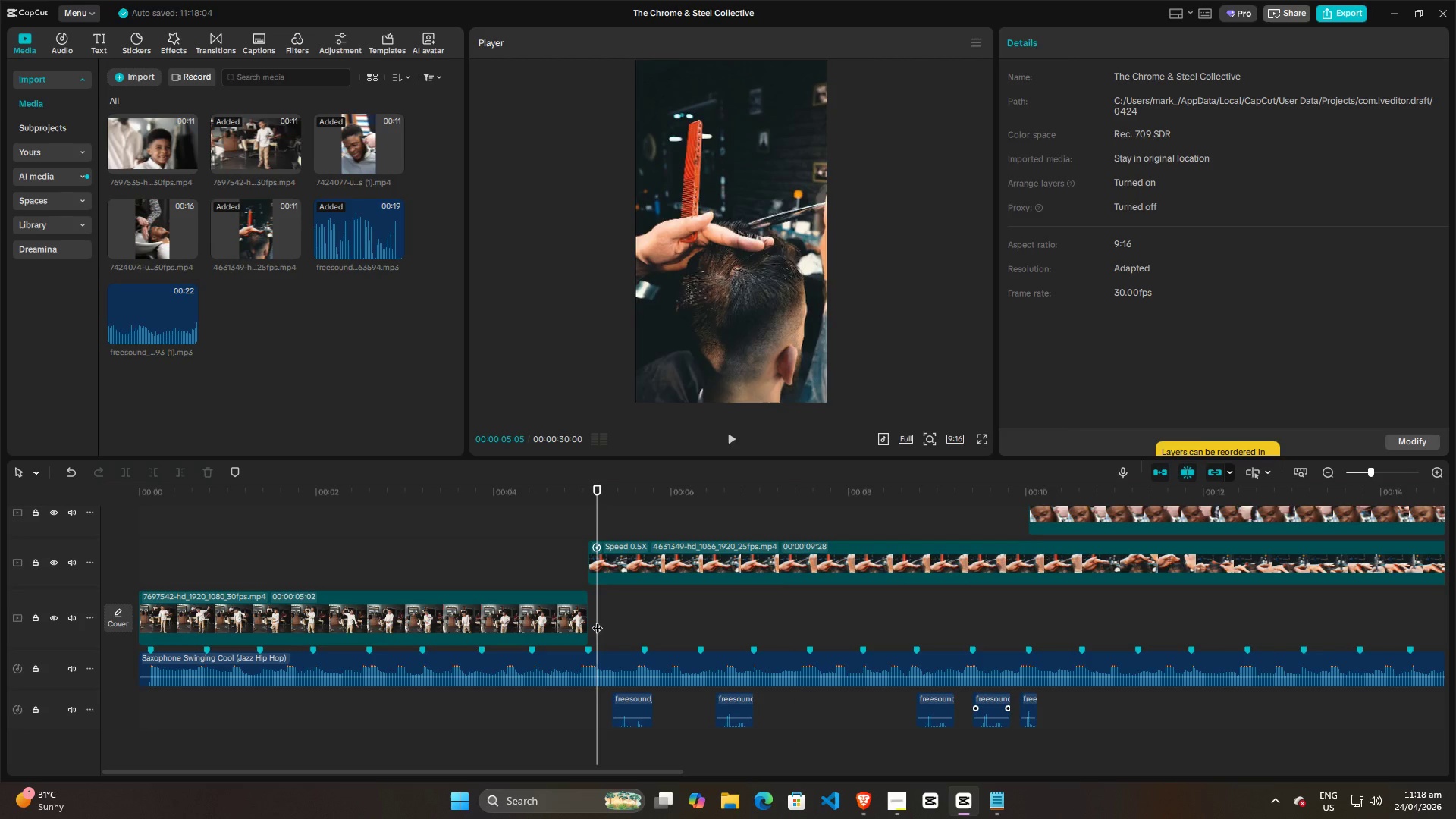 
key(Space)
 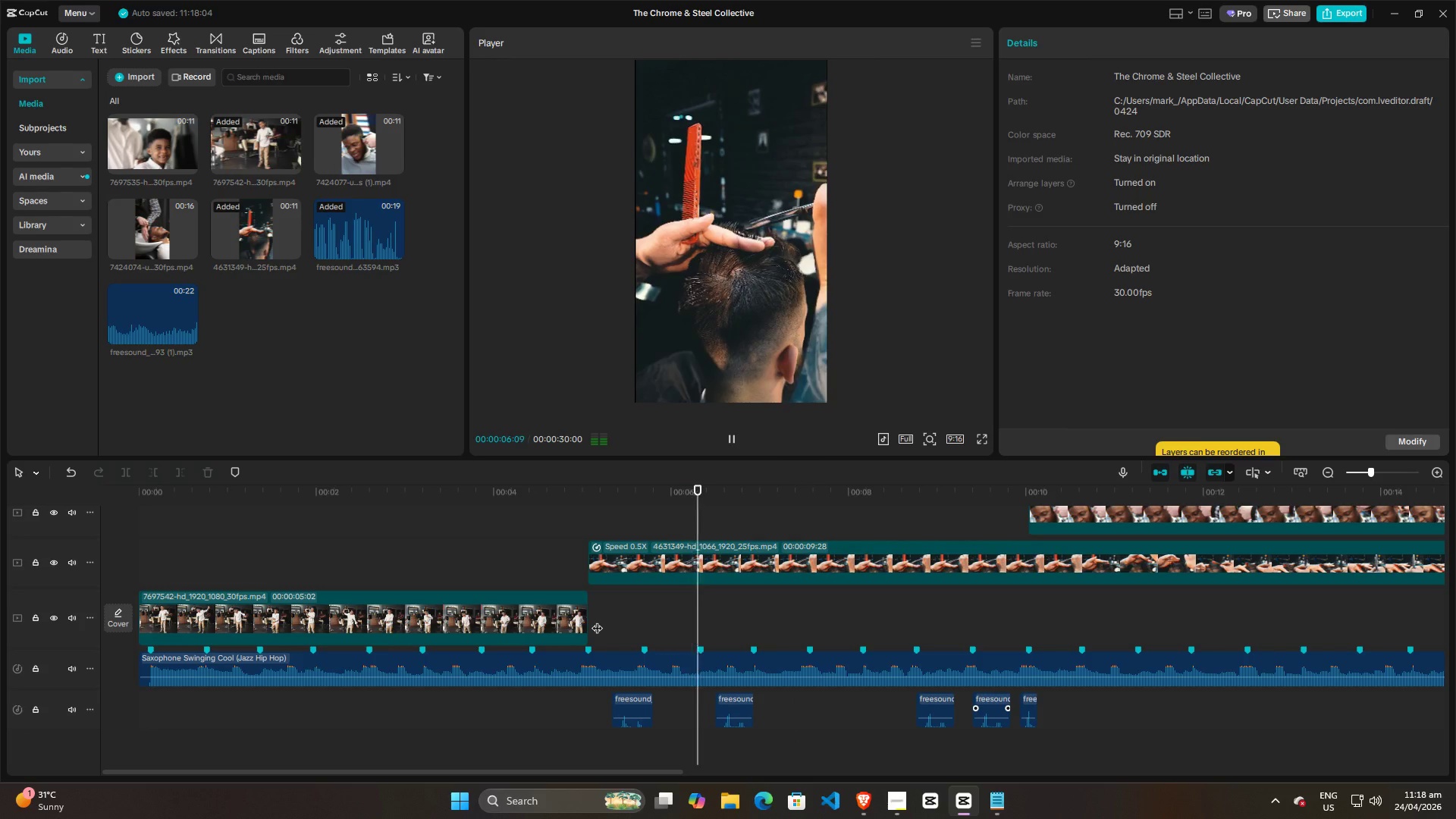 
key(Space)
 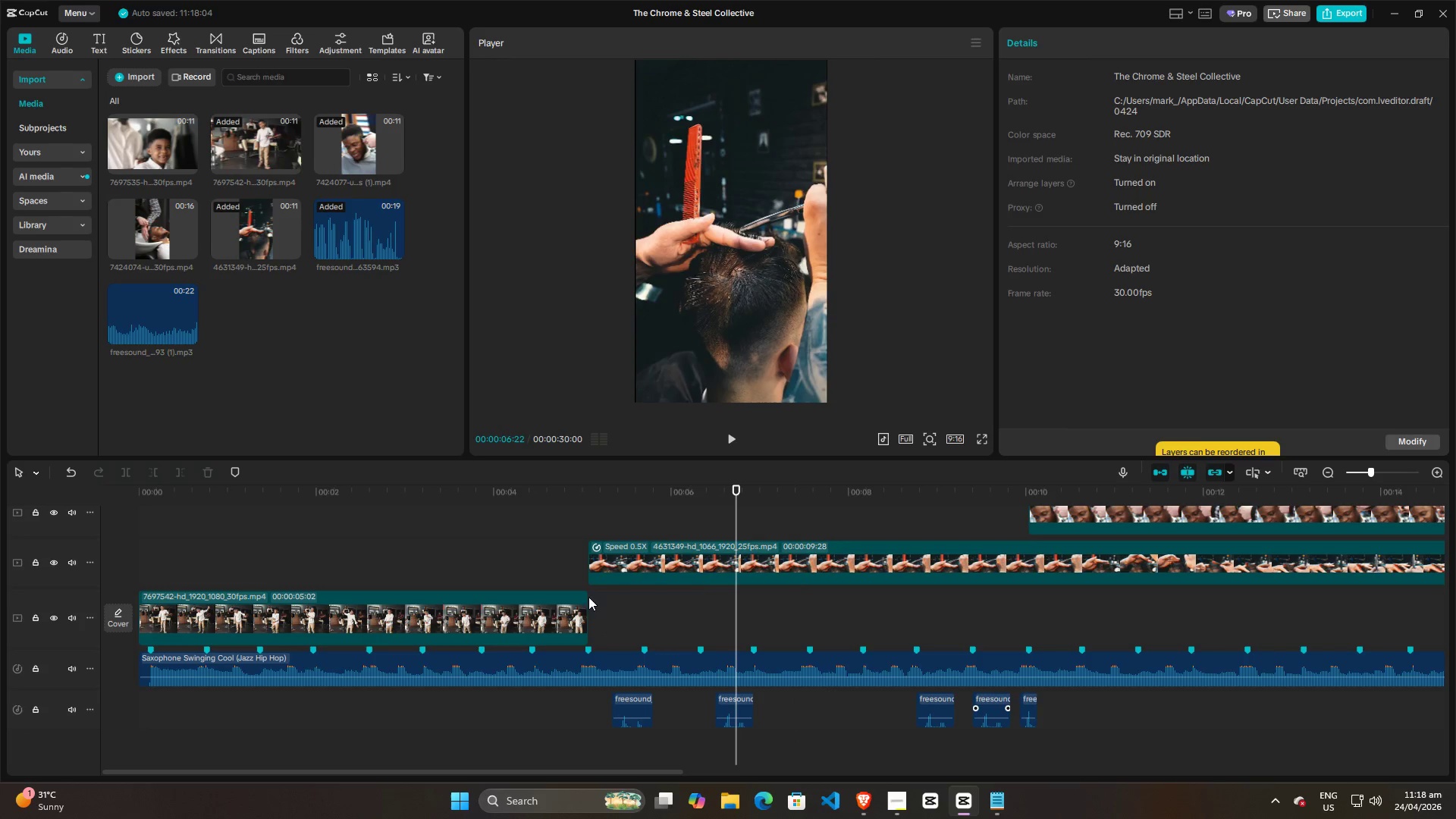 
left_click([566, 557])
 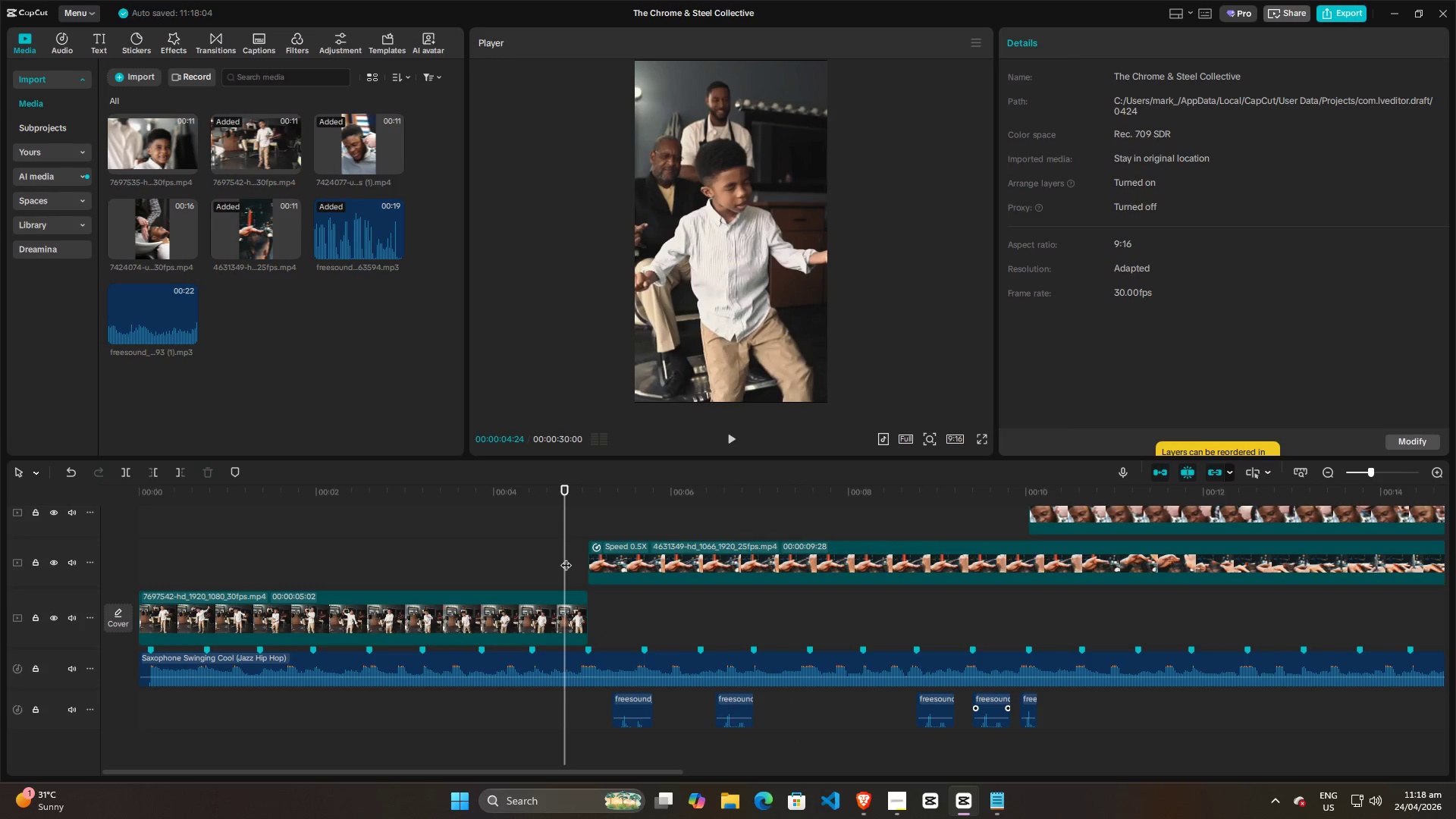 
key(Space)
 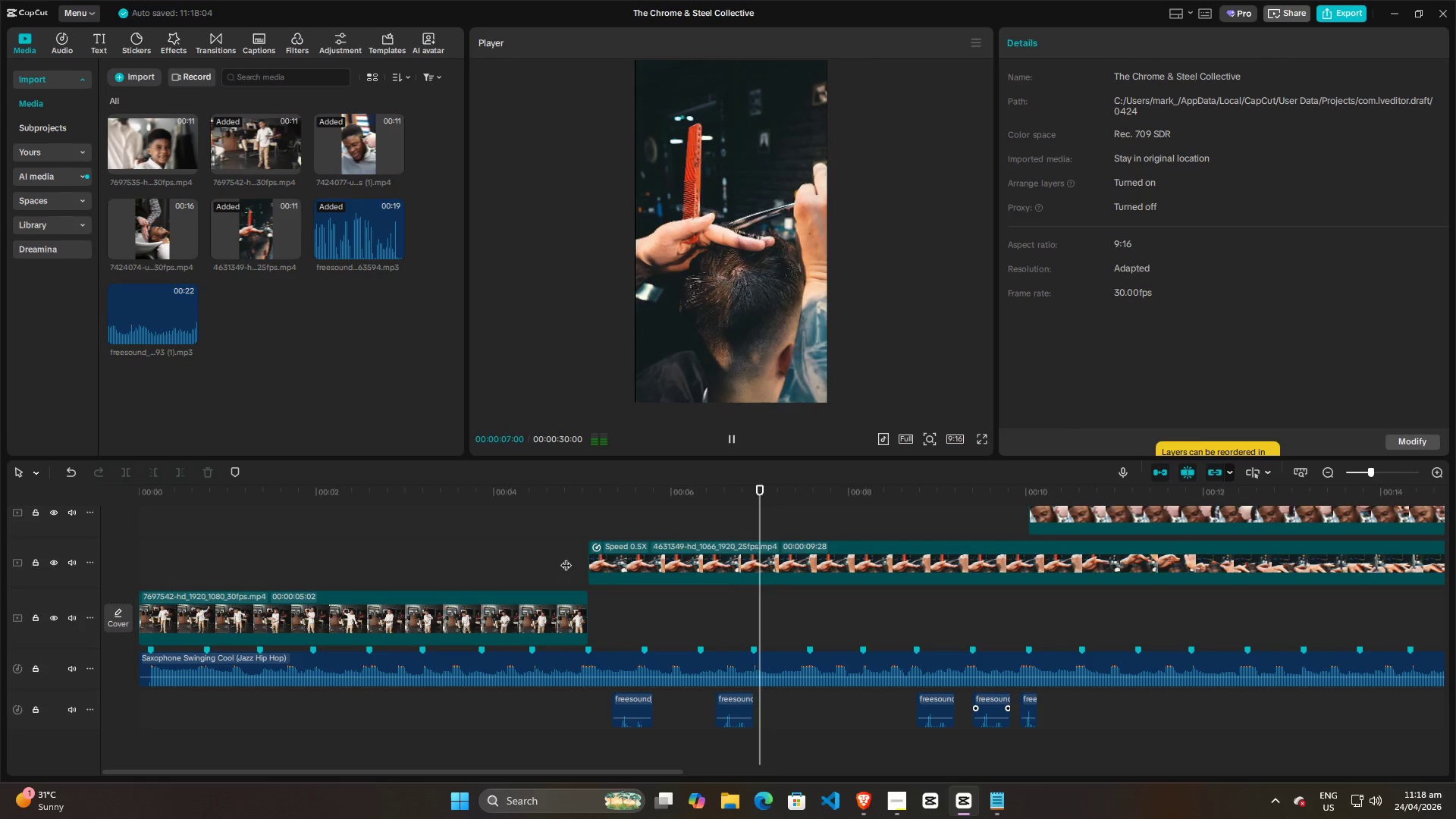 
key(Space)
 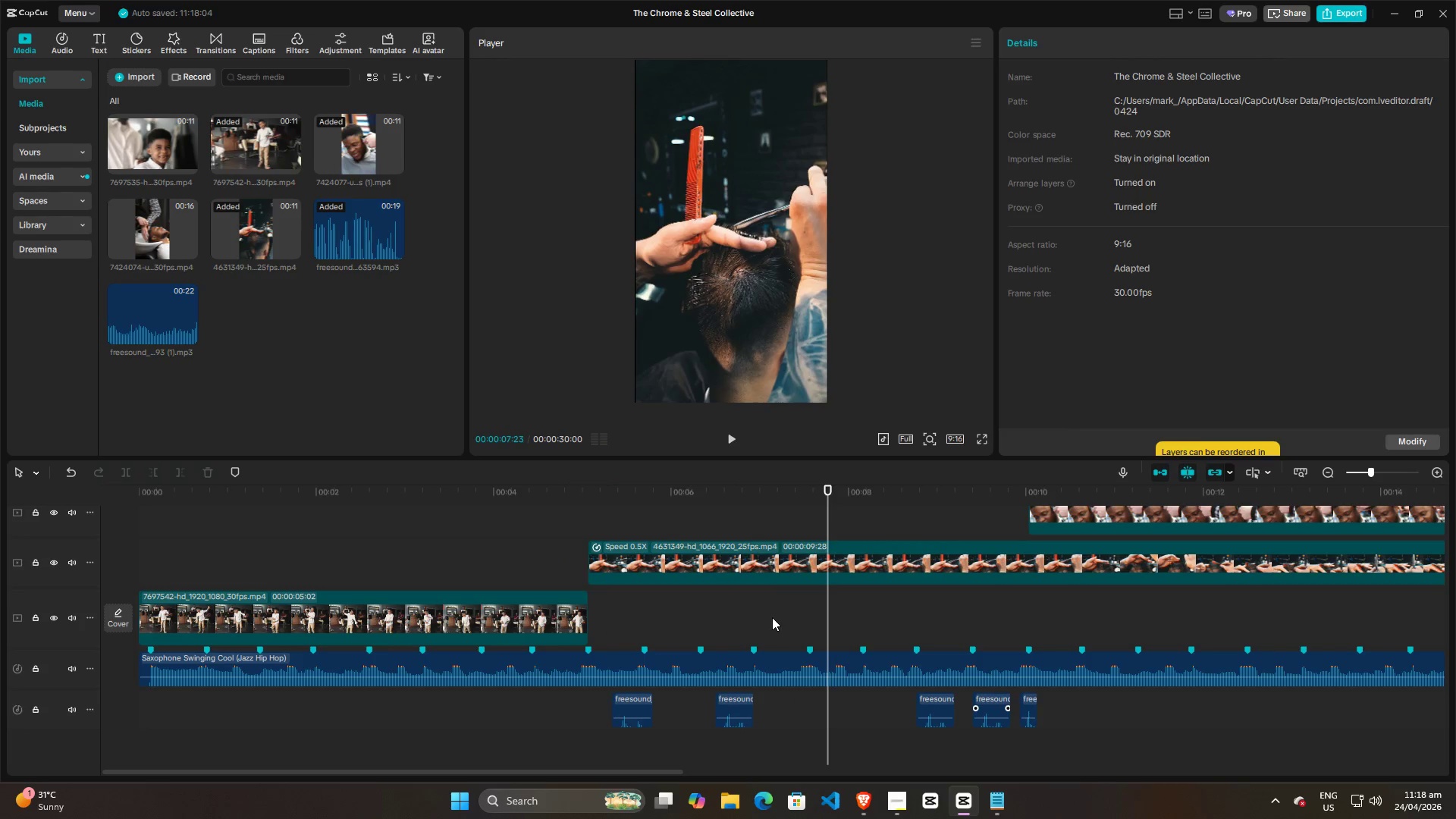 
left_click([772, 617])
 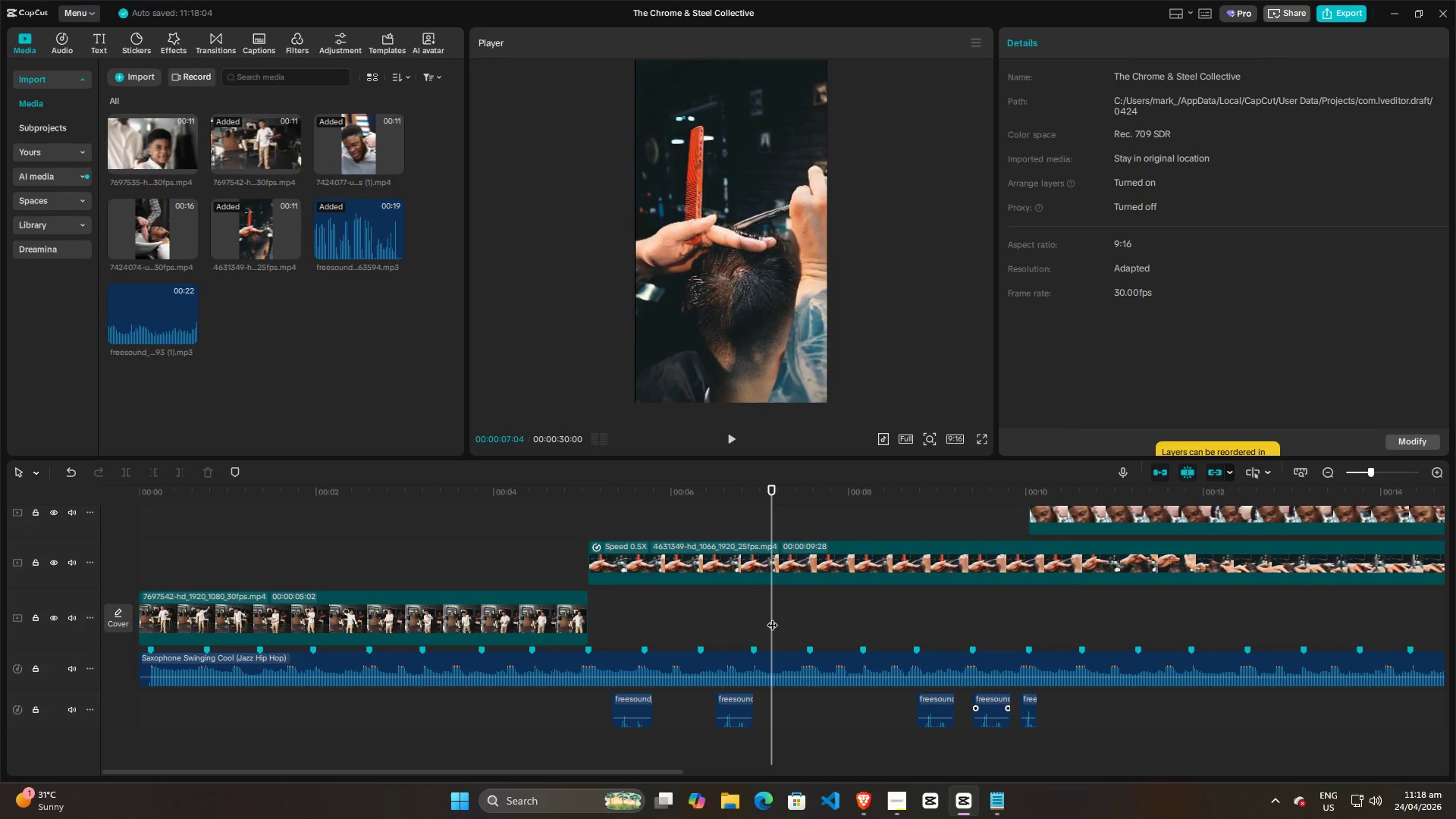 
key(Space)
 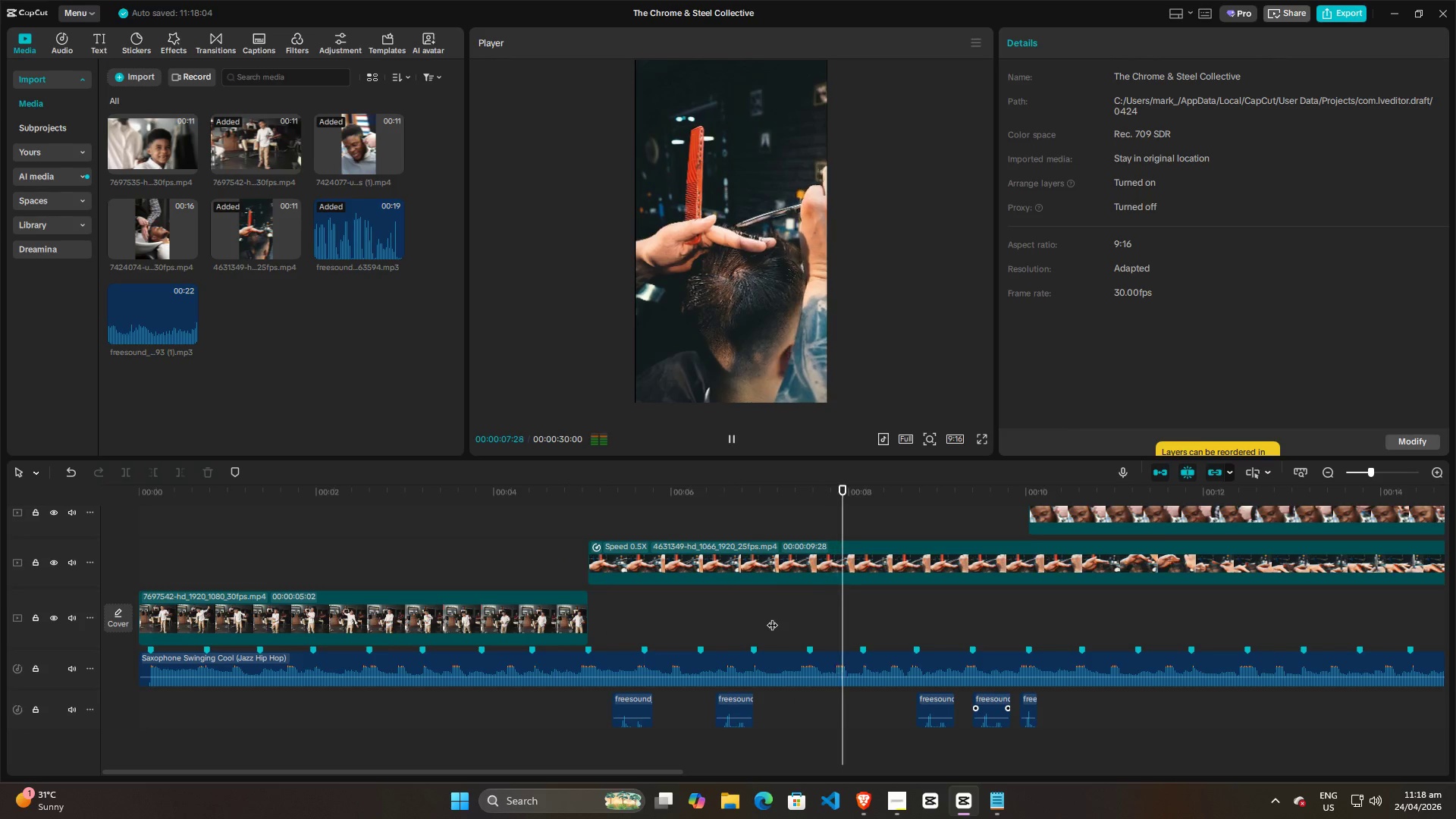 
key(Space)
 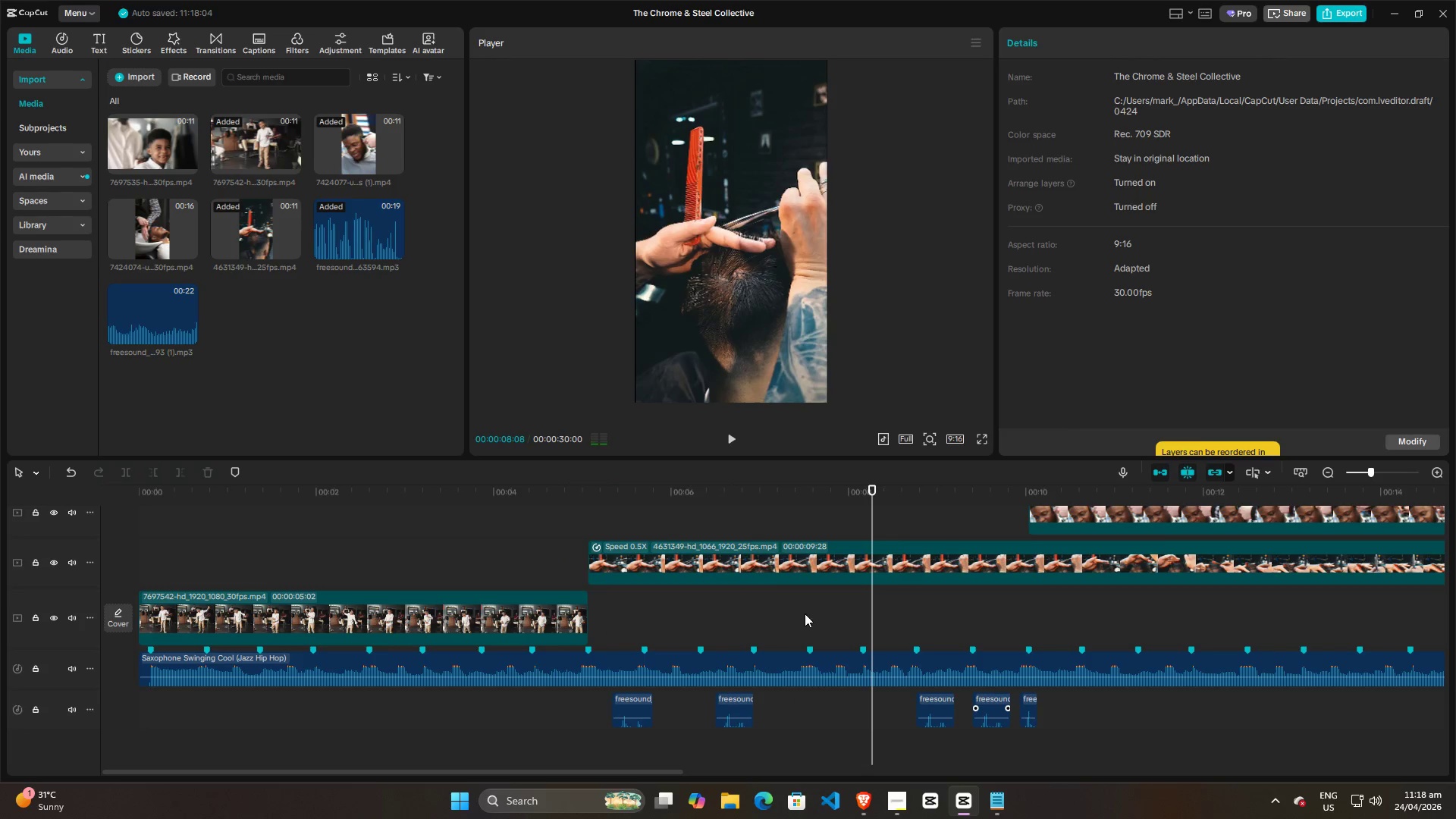 
left_click([805, 613])
 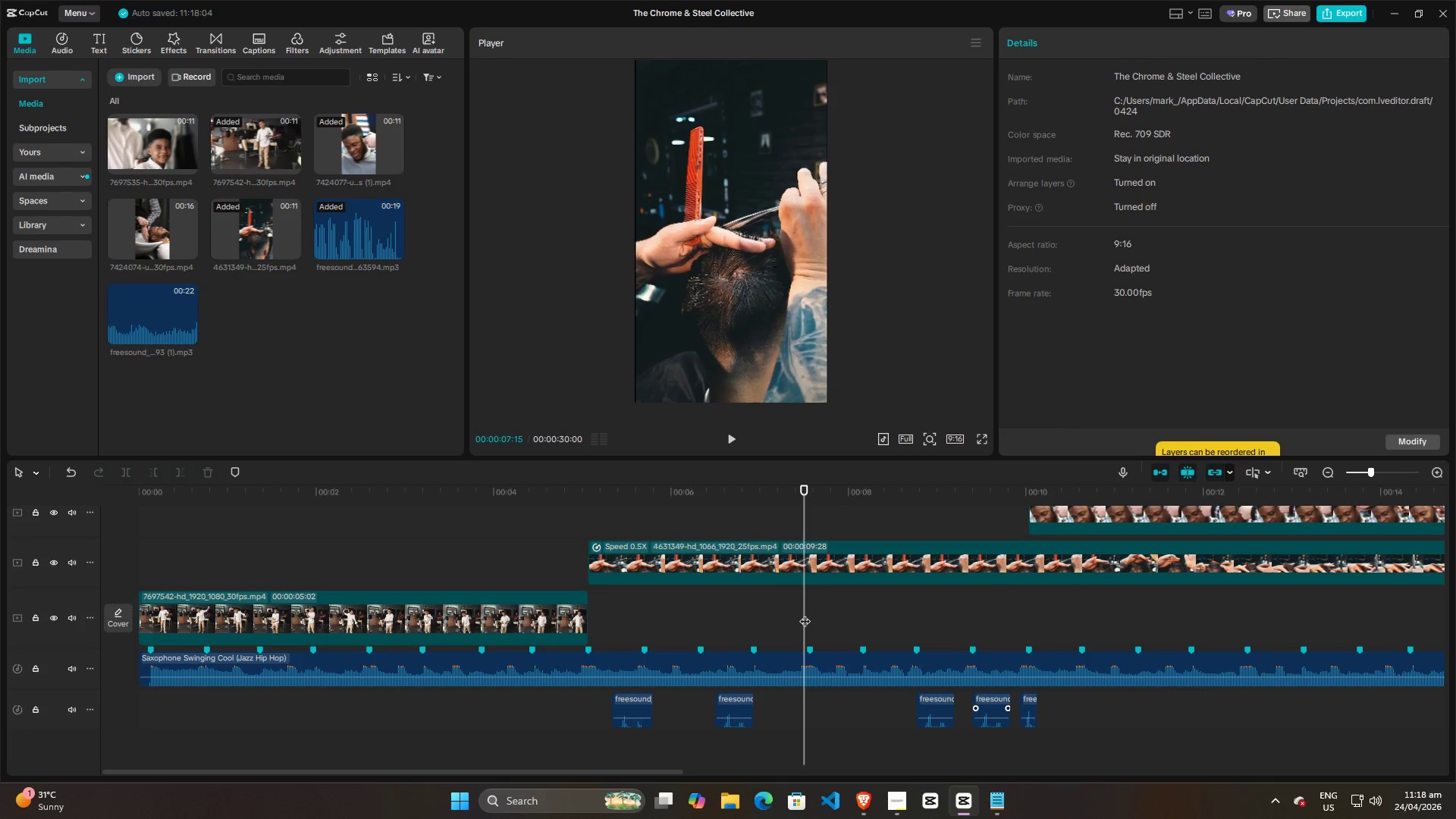 
key(Space)
 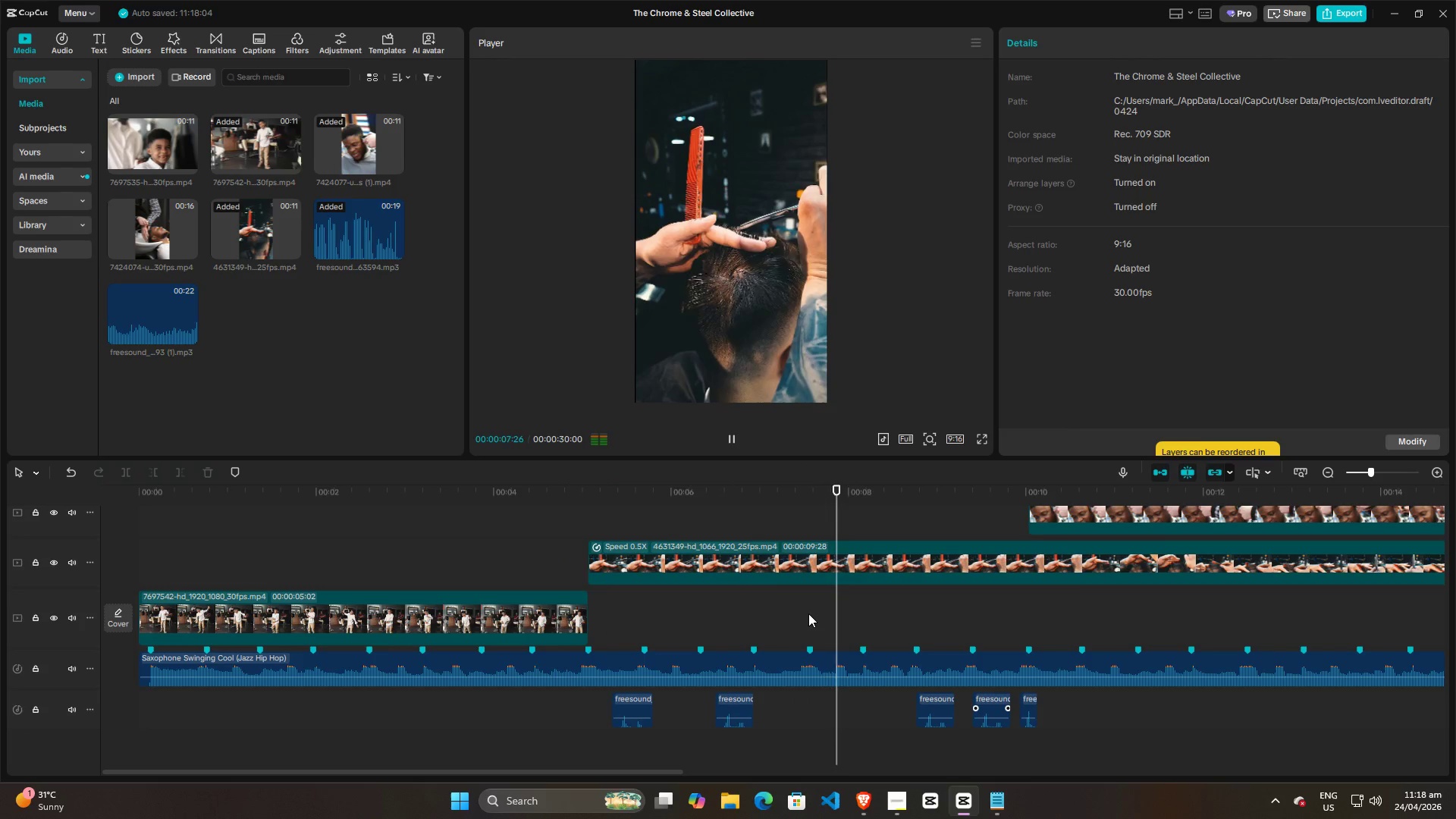 
key(Space)
 